 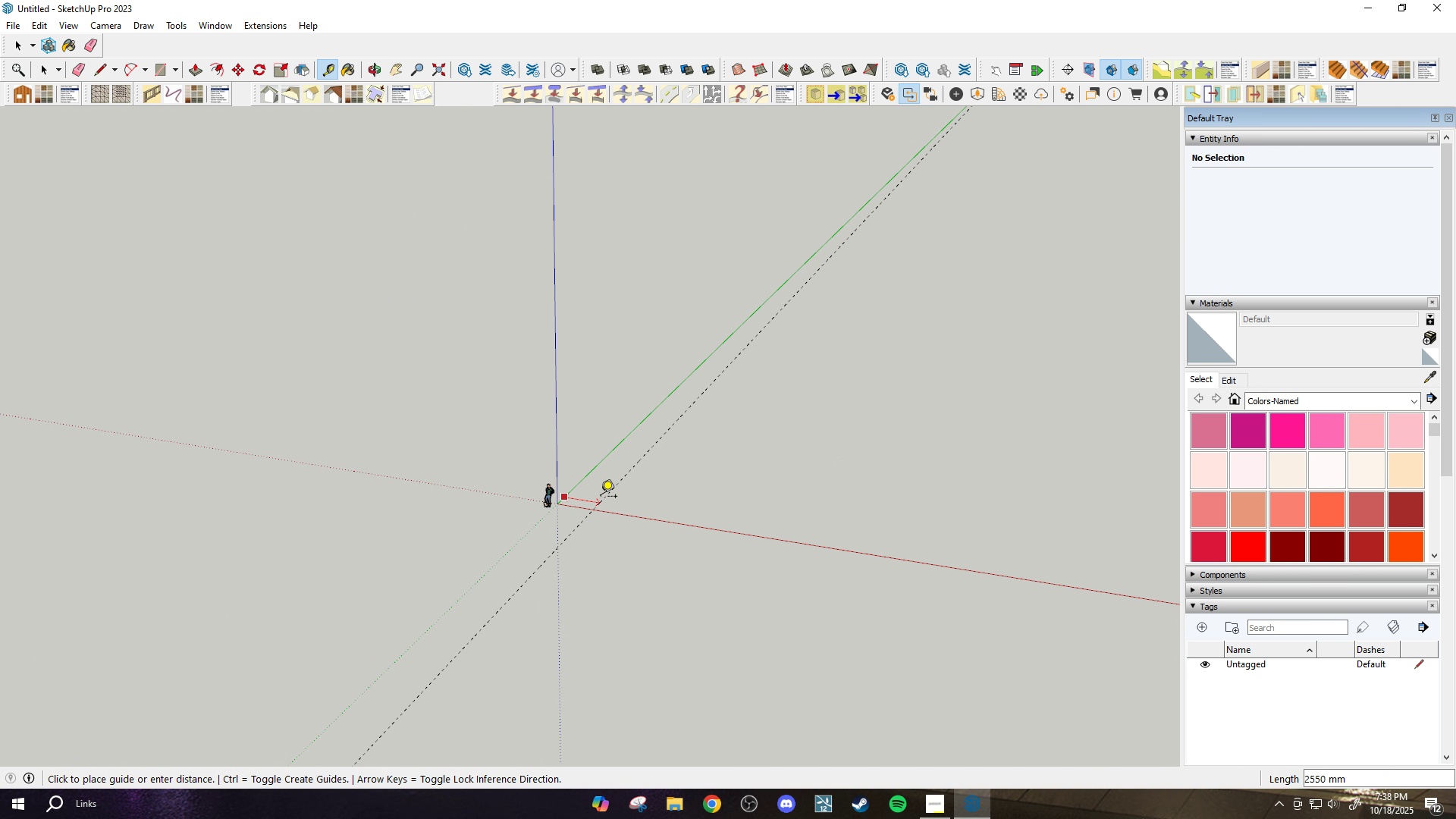 
scroll: coordinate [626, 513], scroll_direction: down, amount: 2.0
 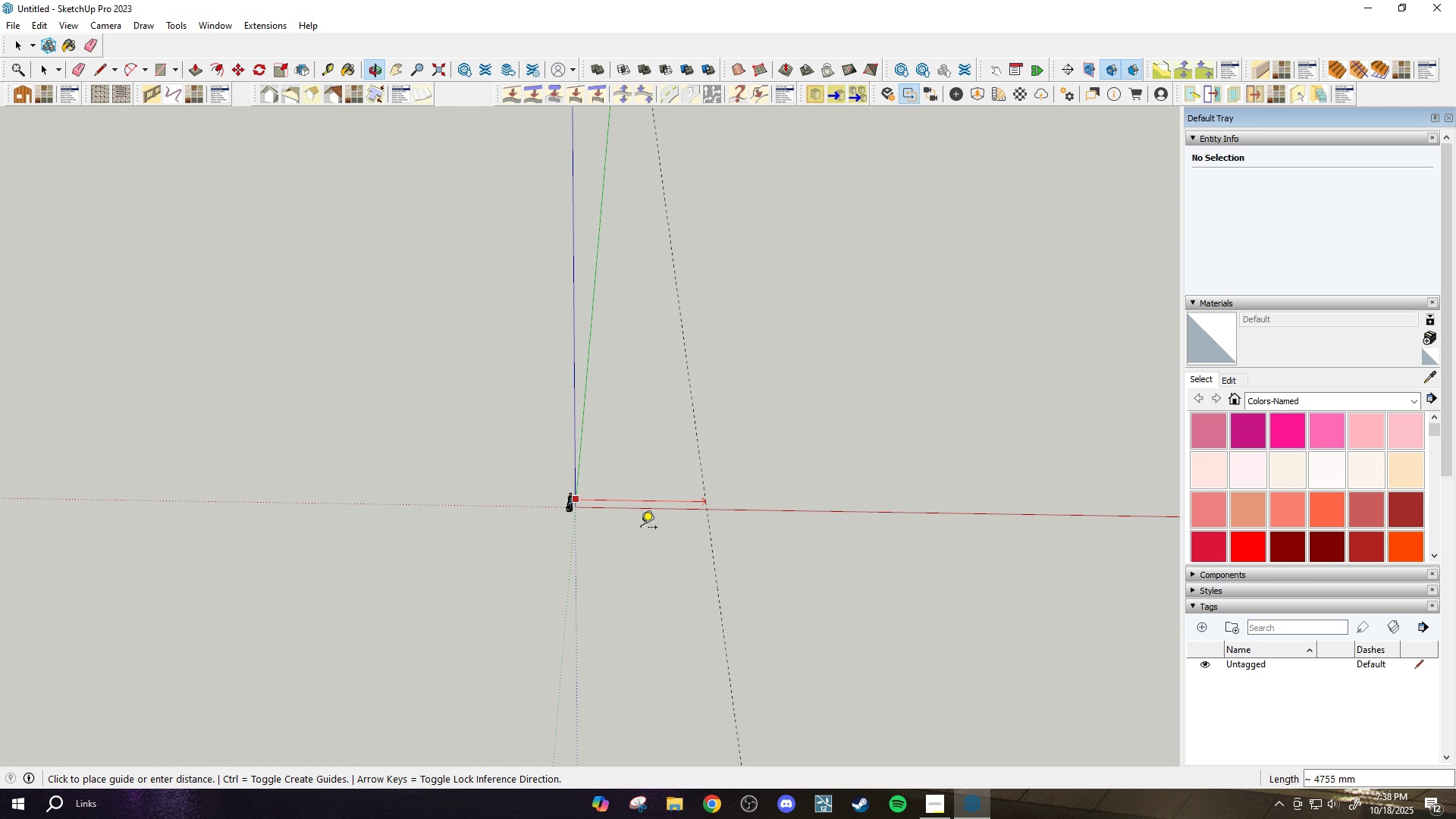 
key(Escape)
 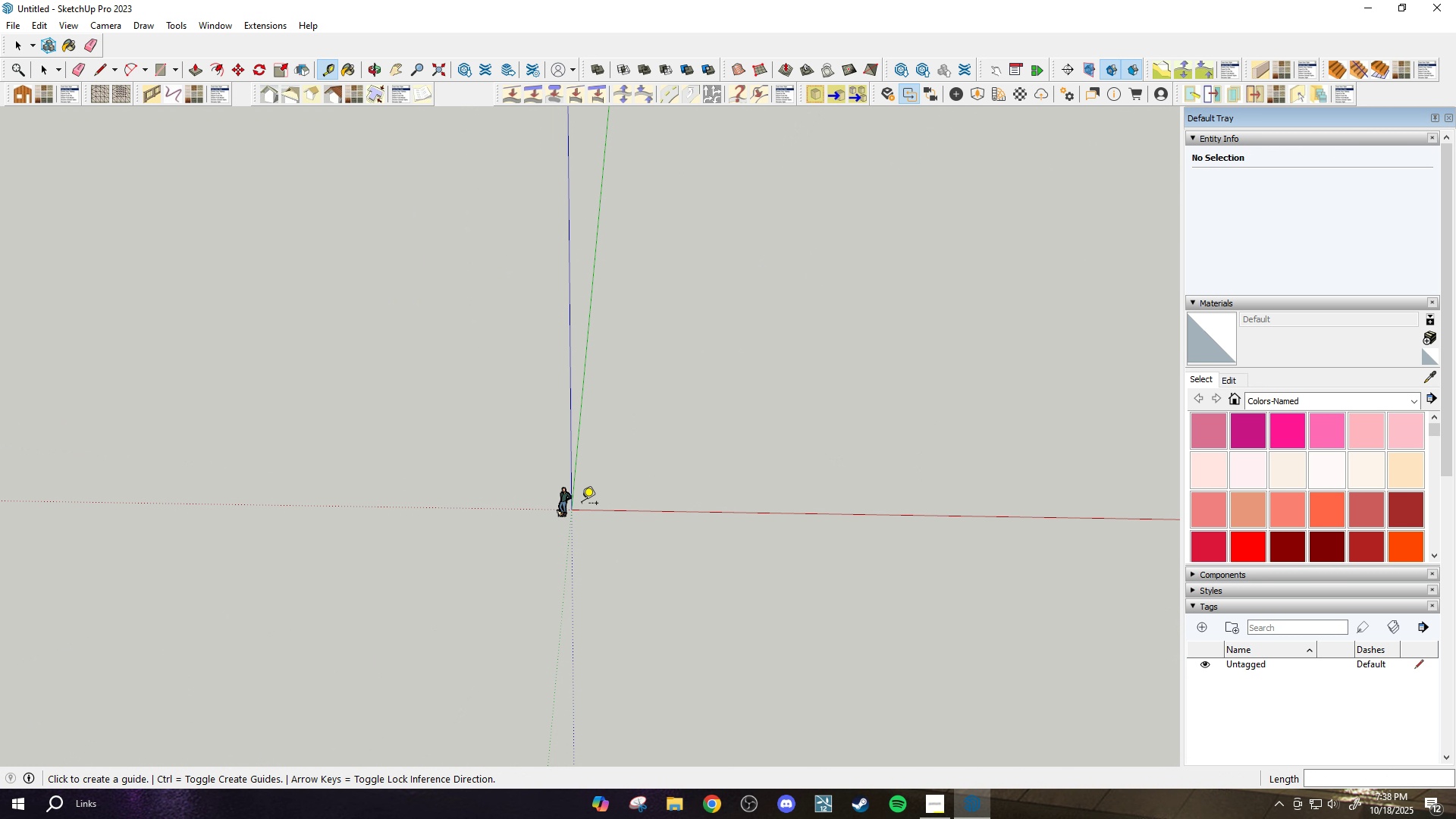 
scroll: coordinate [581, 507], scroll_direction: up, amount: 7.0
 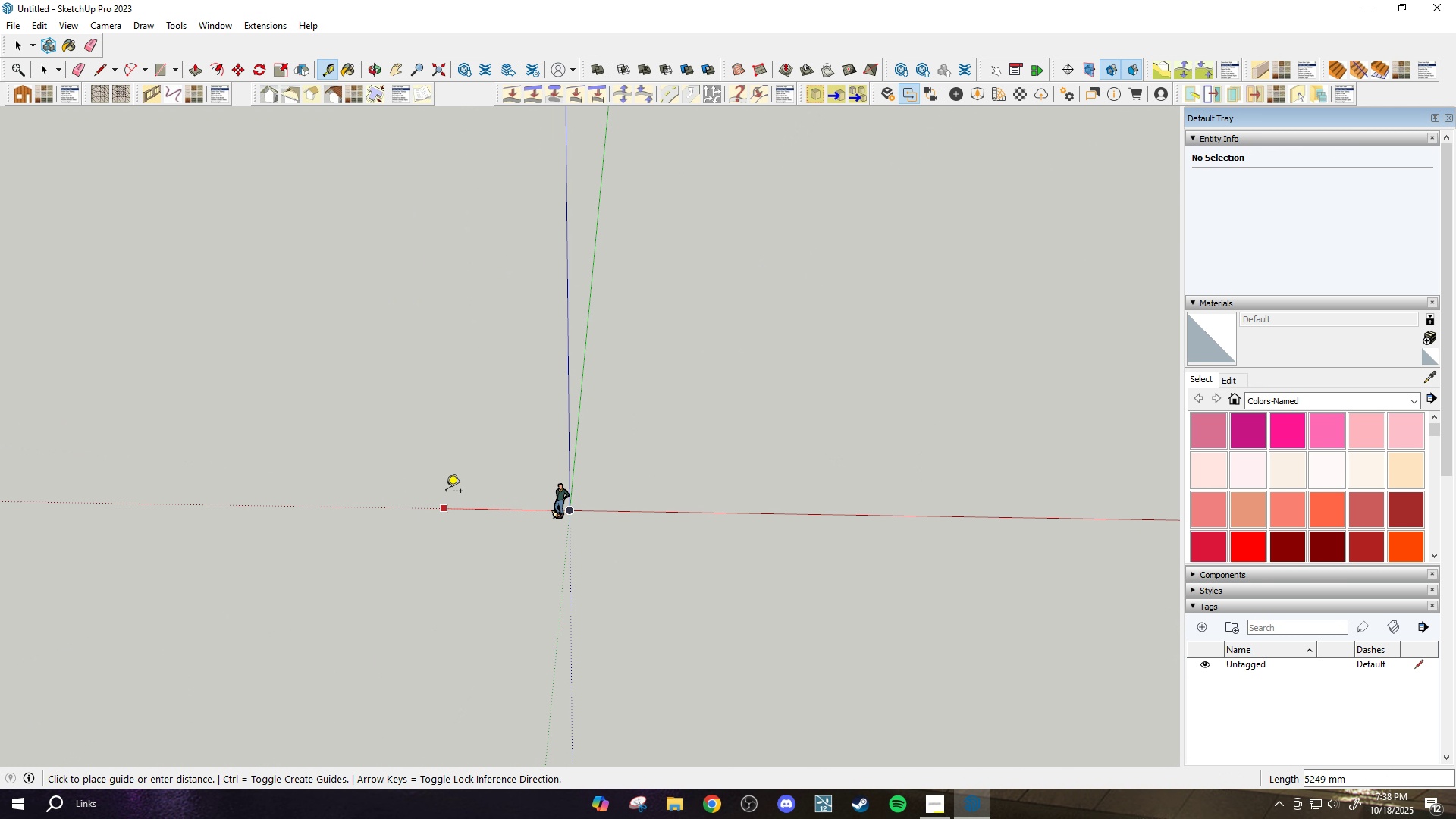 
scroll: coordinate [439, 510], scroll_direction: down, amount: 3.0
 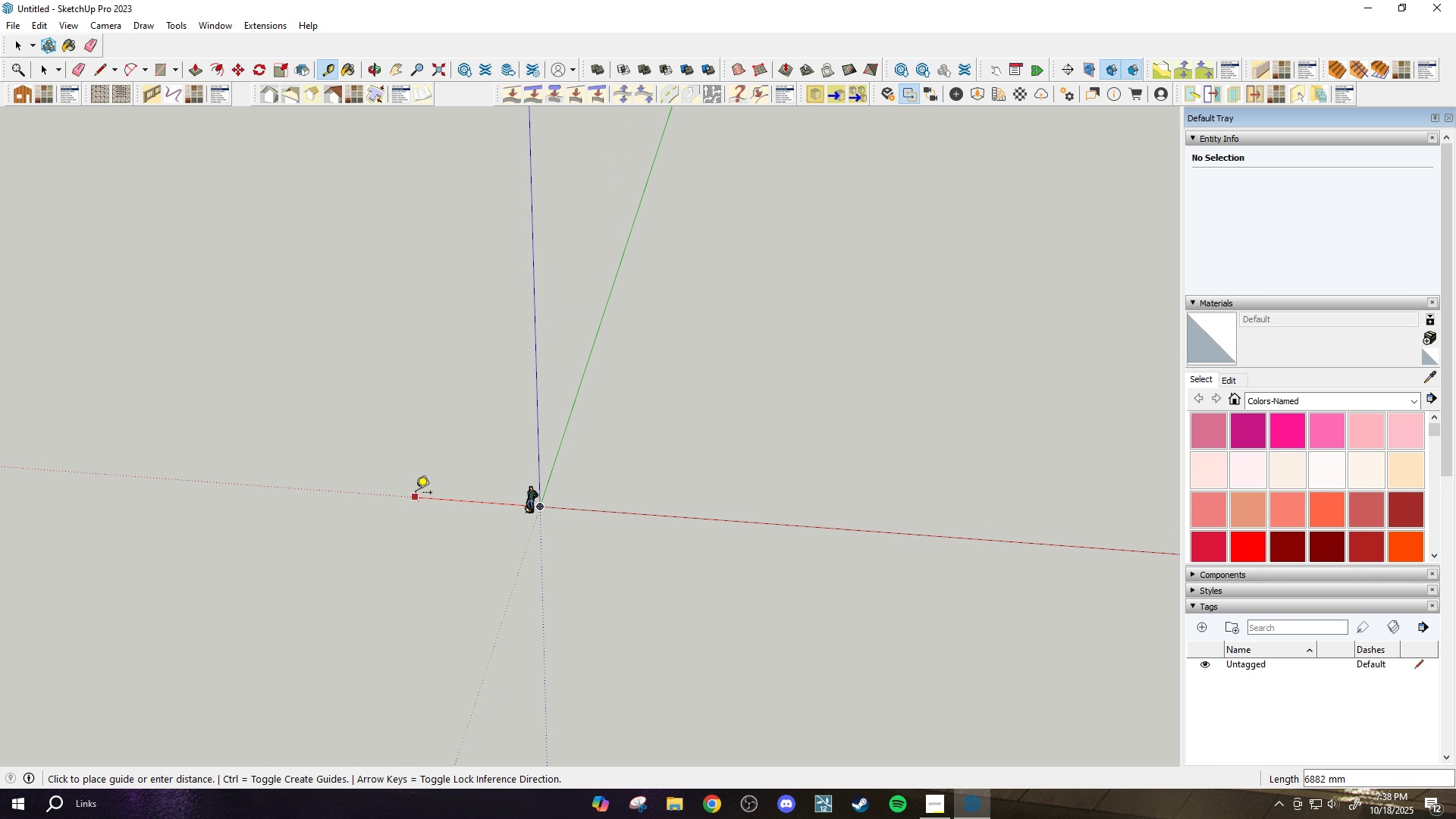 
key(Escape)
 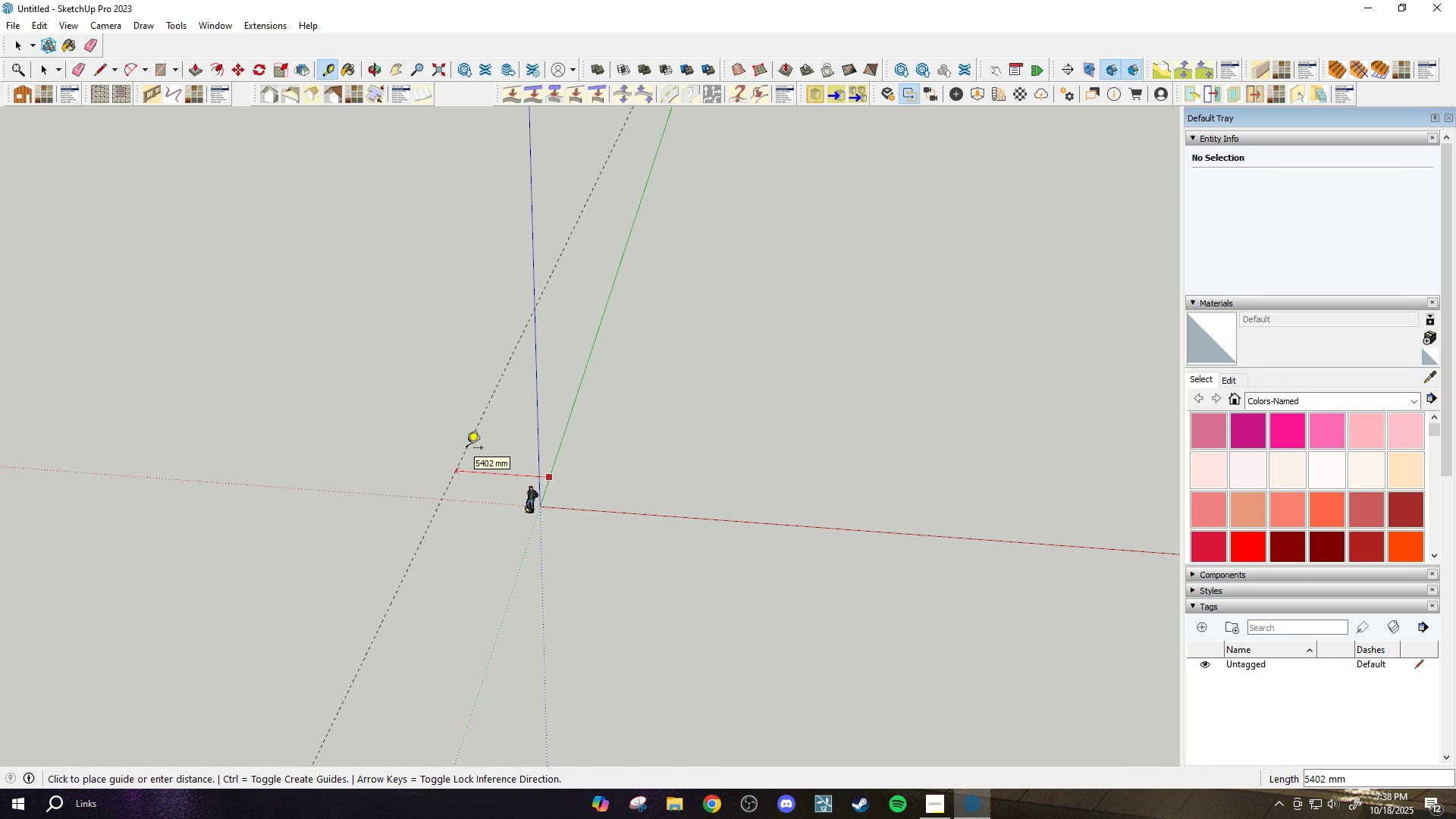 
type(100)
key(Backspace)
key(Backspace)
key(Backspace)
type(5000)
 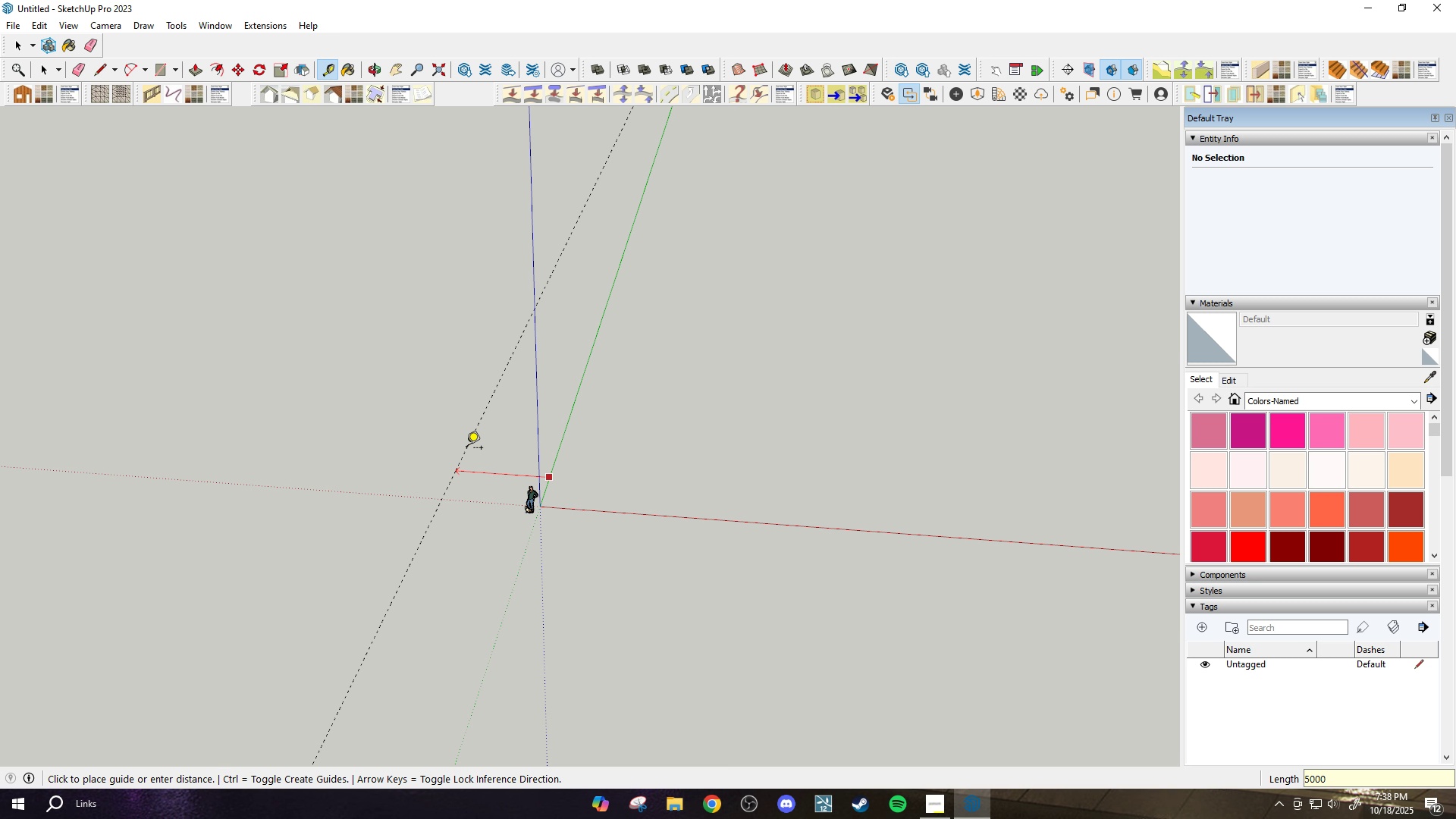 
key(Enter)
 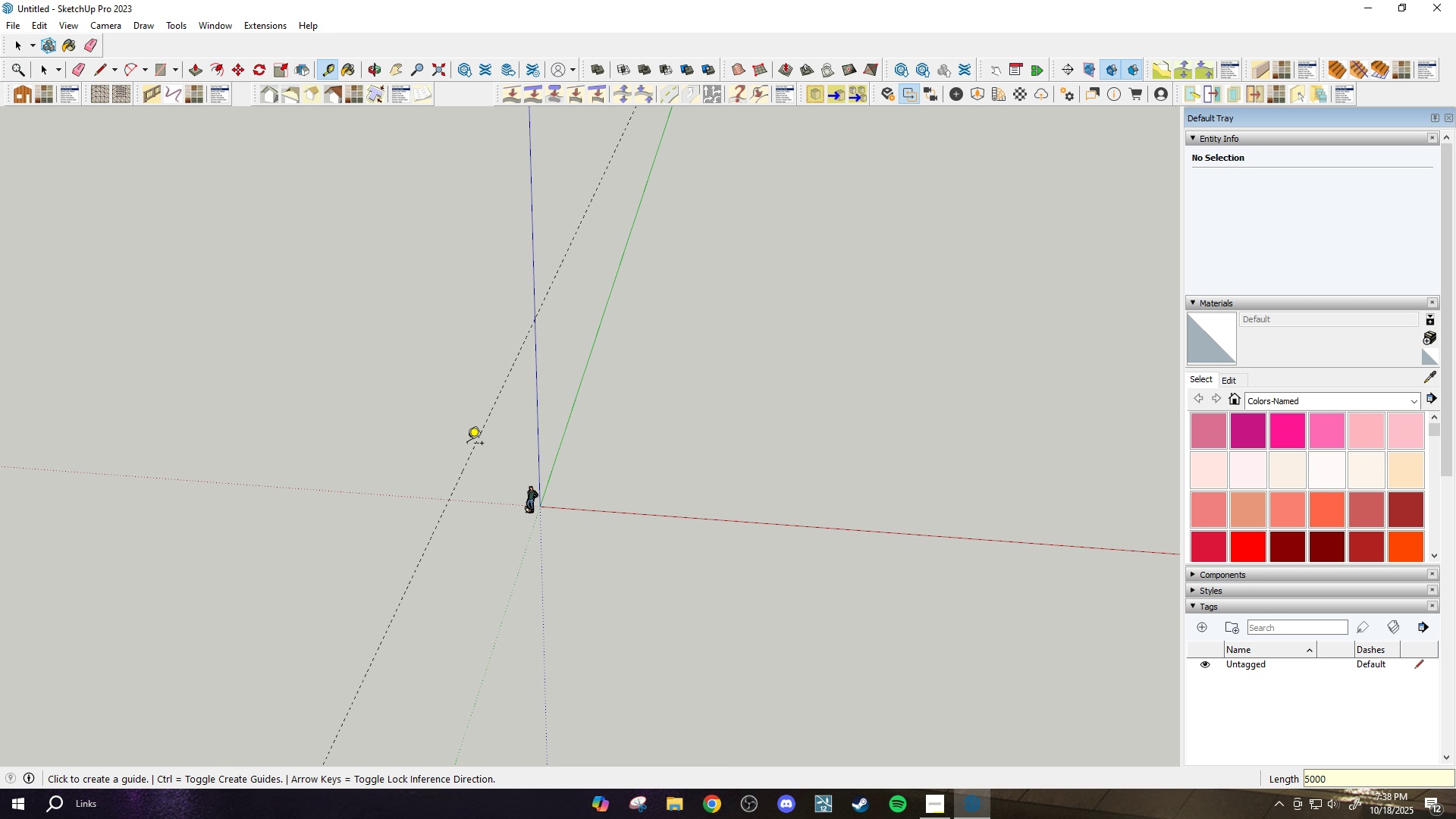 
left_click_drag(start_coordinate=[472, 446], to_coordinate=[478, 446])
 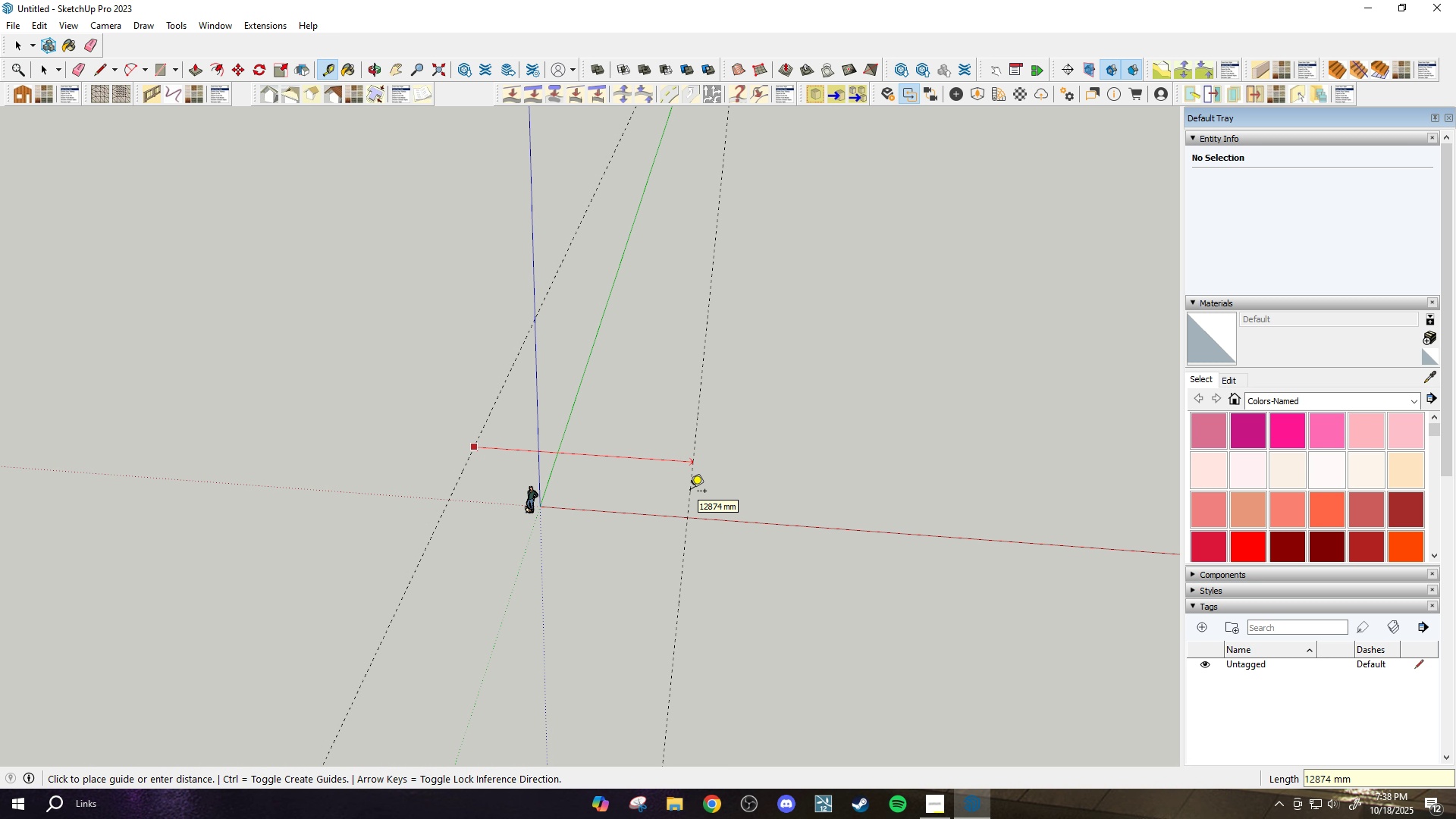 
type(5000)
 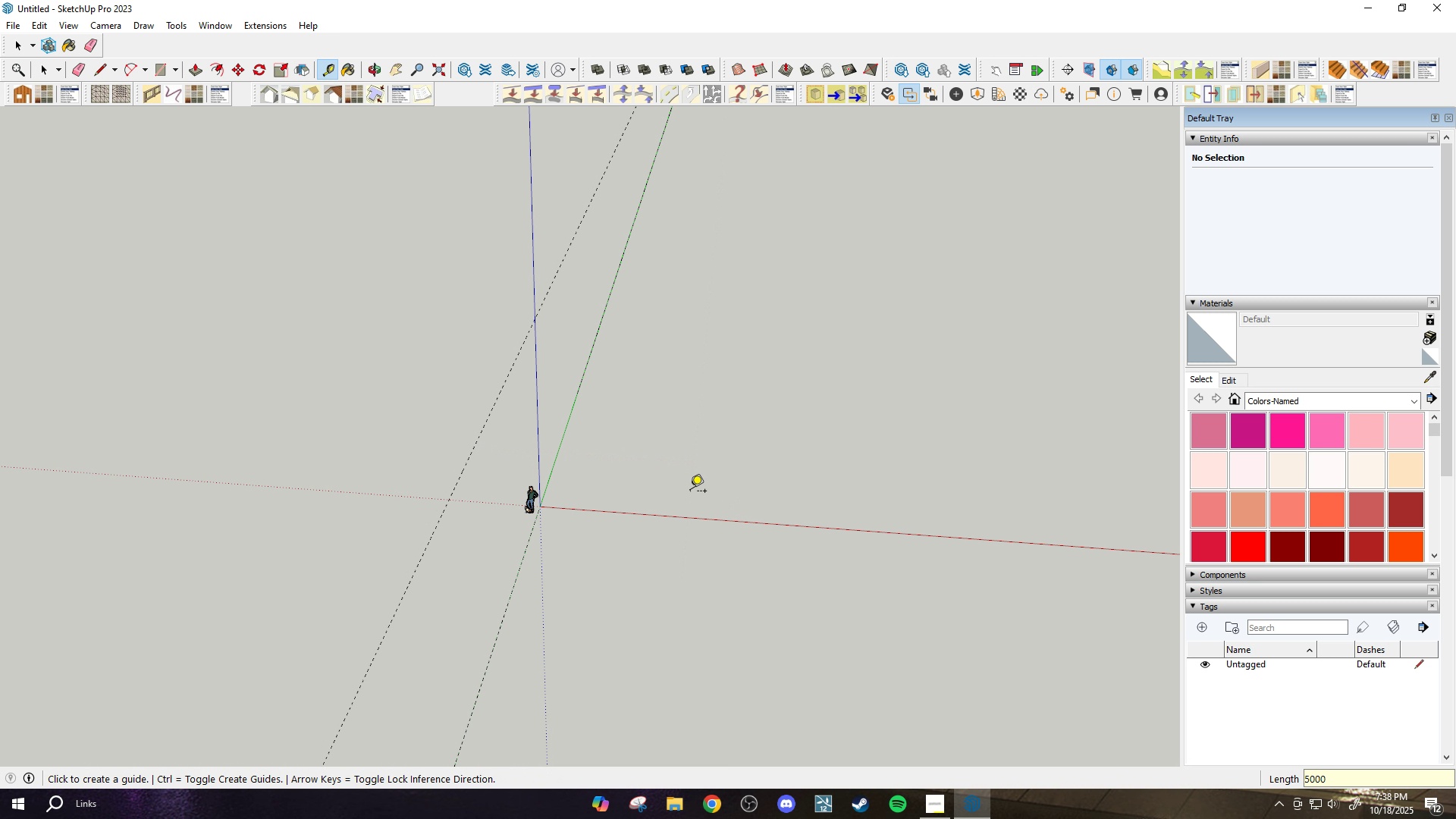 
key(Enter)
 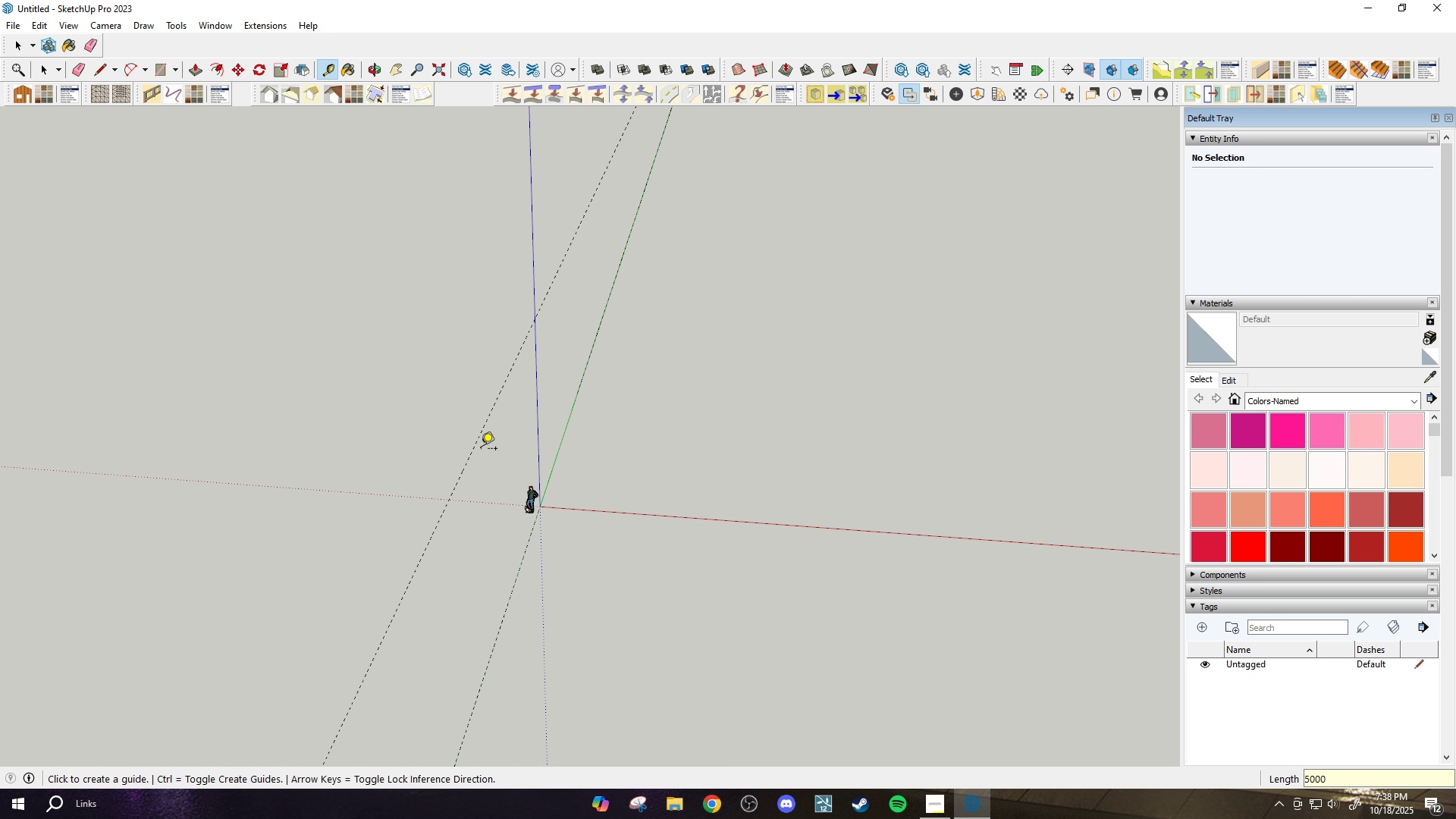 
left_click([471, 448])
 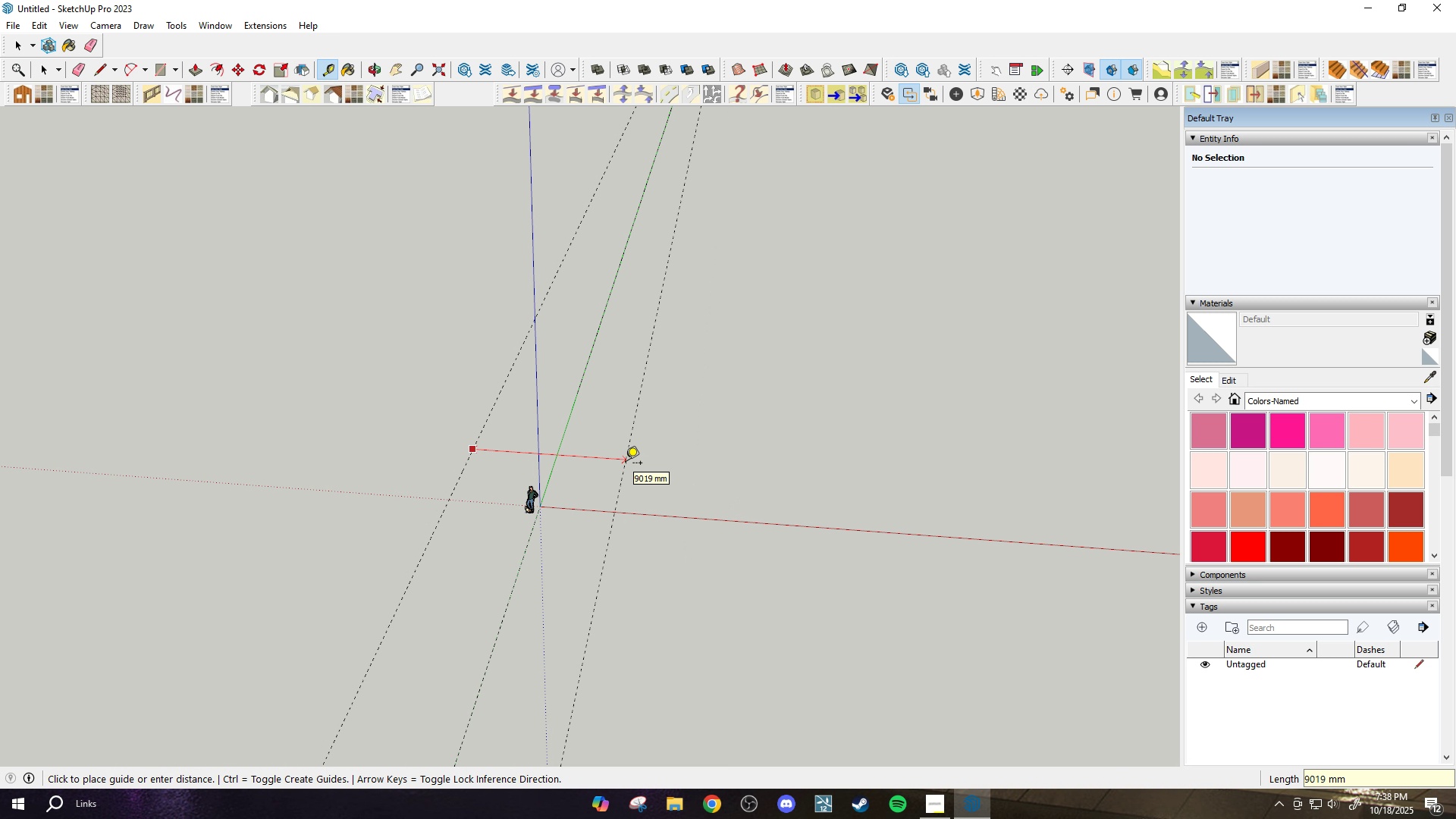 
type(10000)
 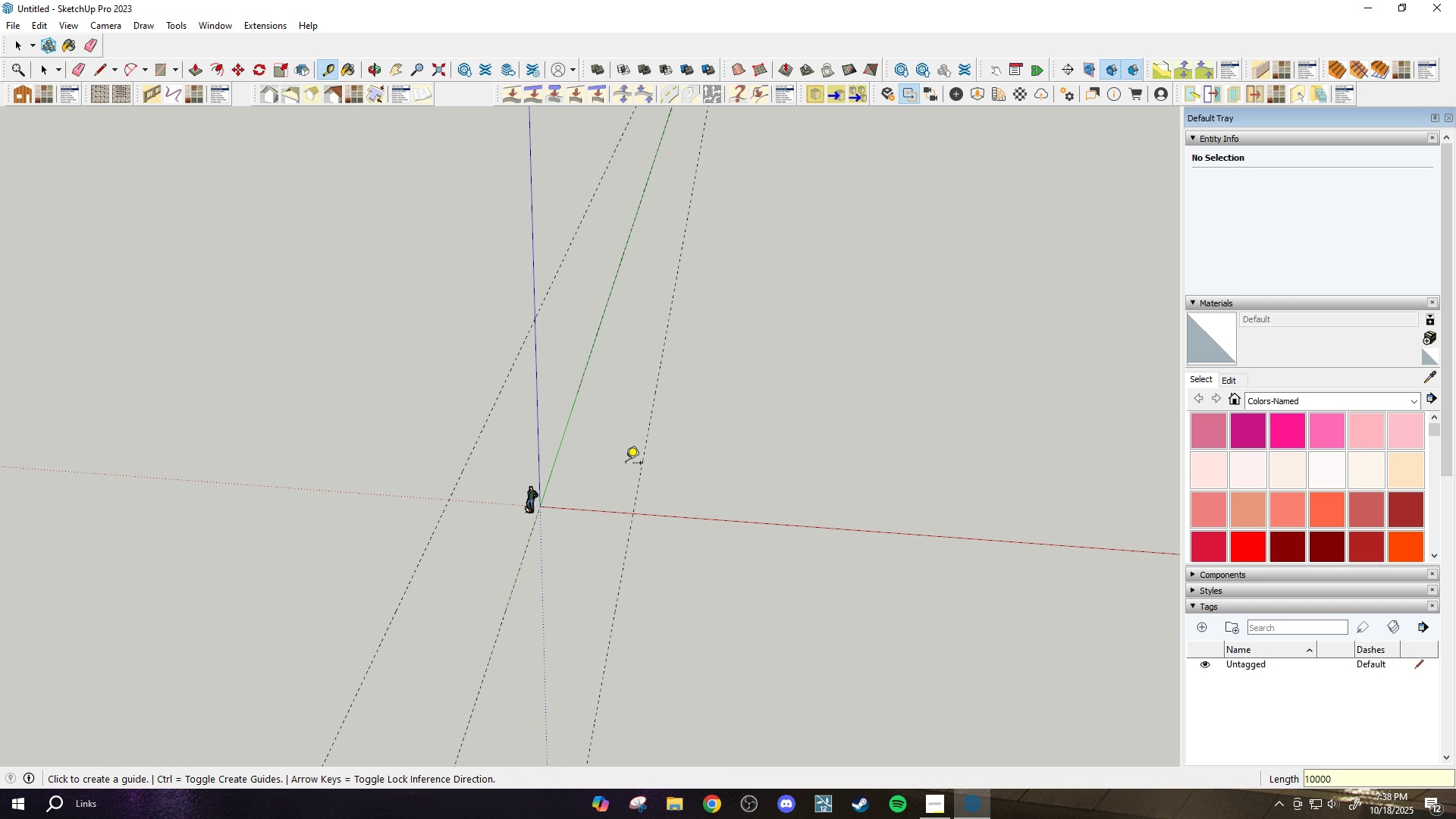 
key(Enter)
 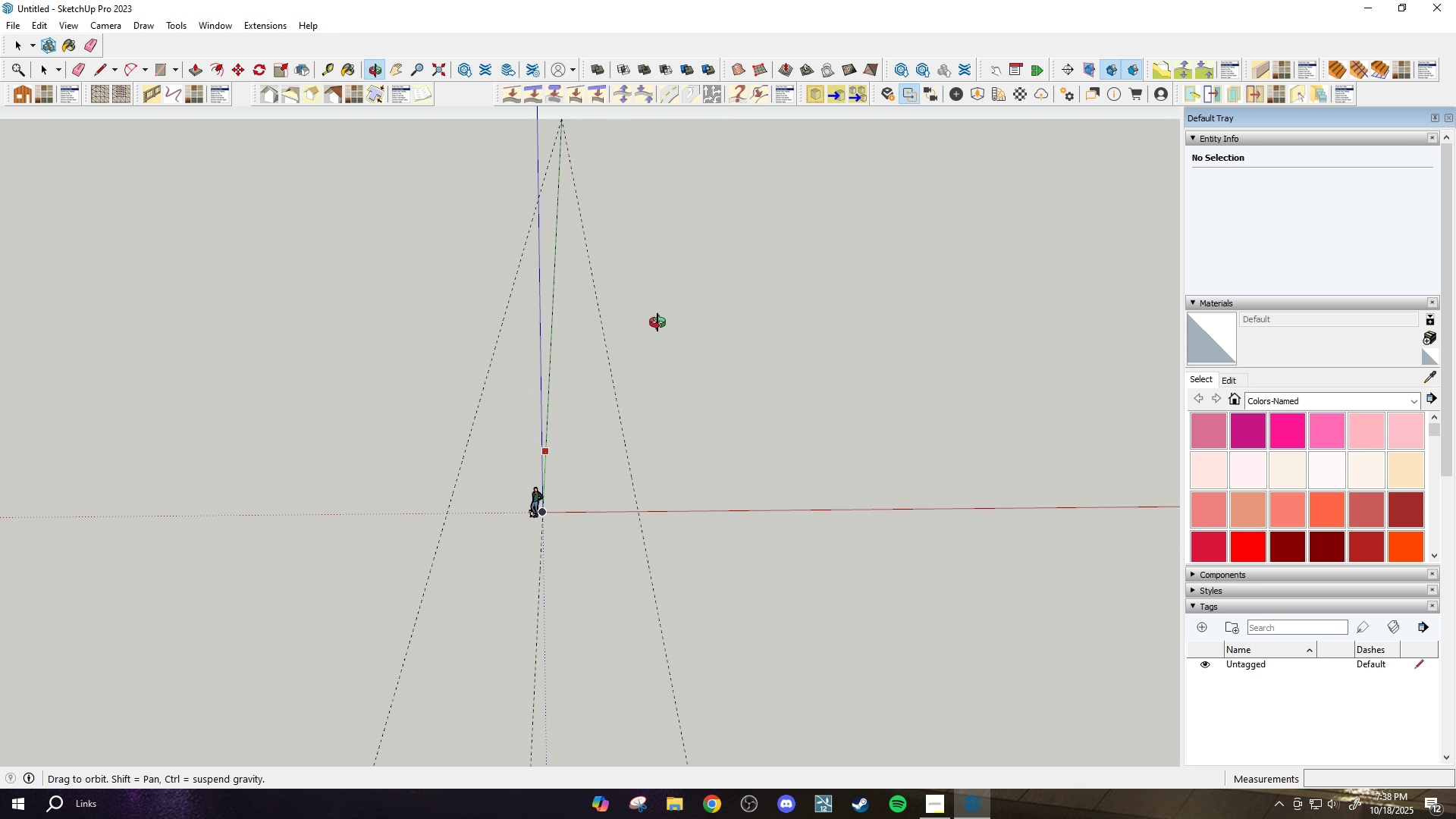 
scroll: coordinate [565, 456], scroll_direction: up, amount: 5.0
 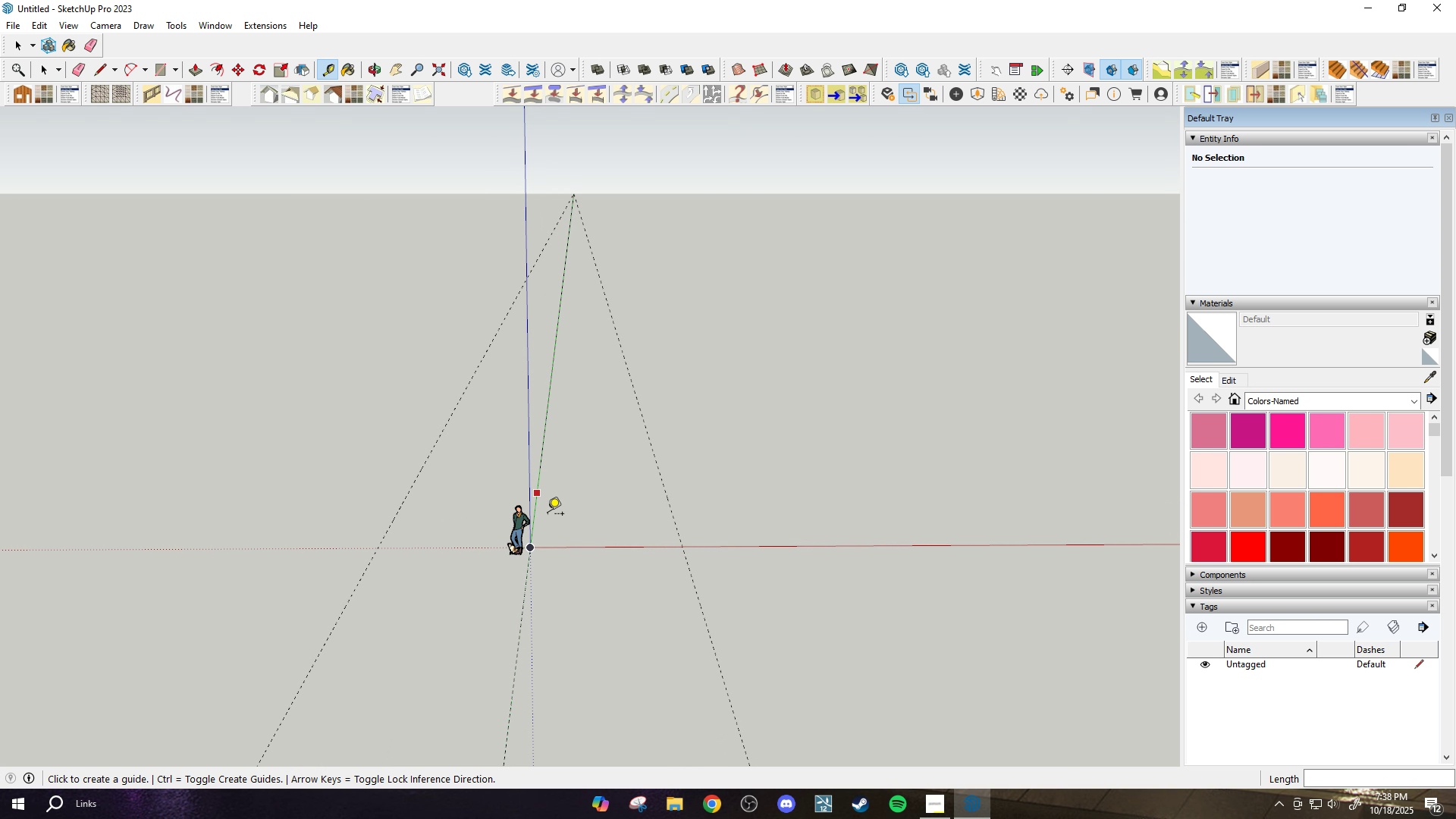 
key(E)
 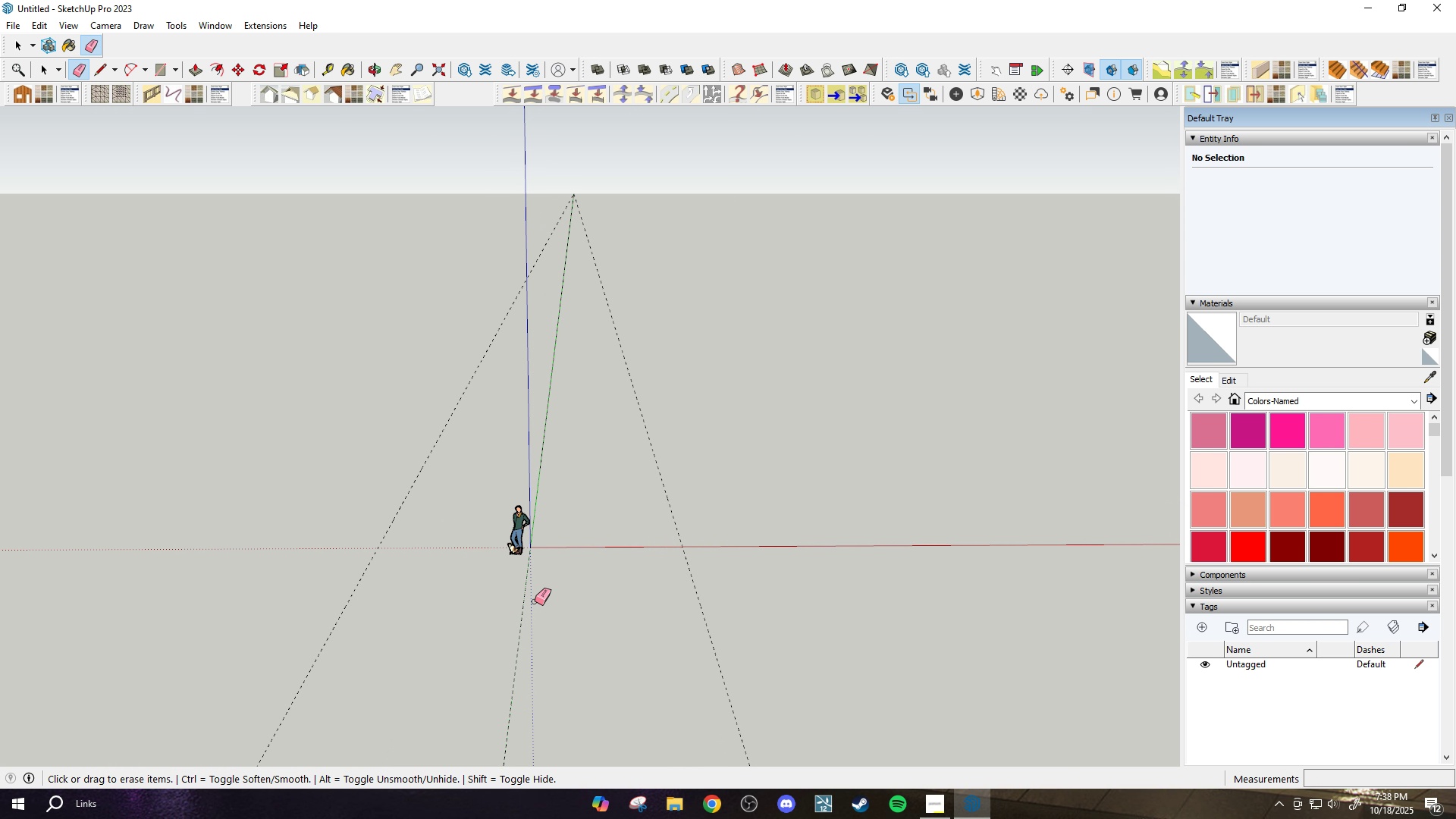 
left_click_drag(start_coordinate=[535, 601], to_coordinate=[503, 590])
 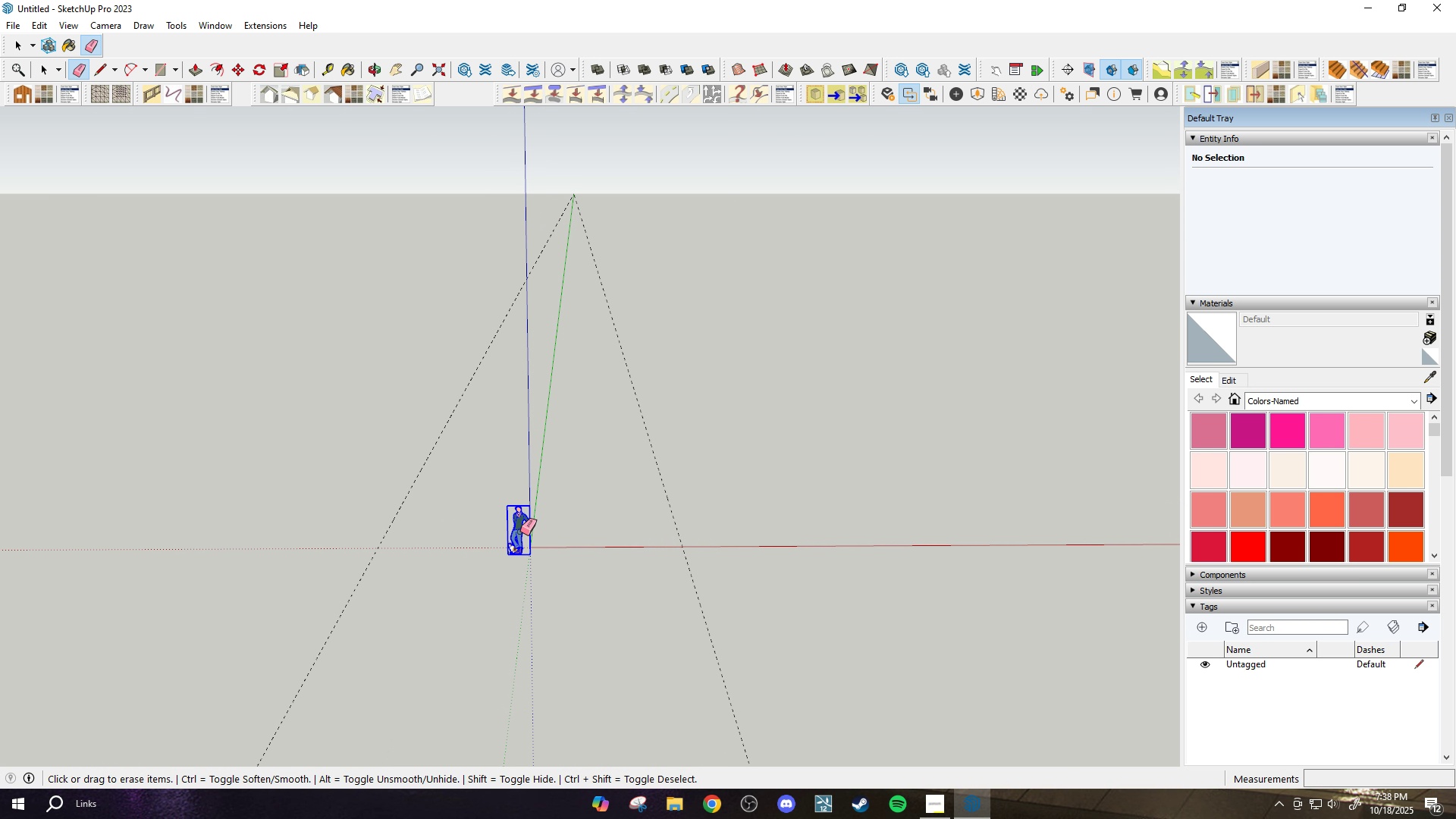 
left_click_drag(start_coordinate=[522, 532], to_coordinate=[511, 529])
 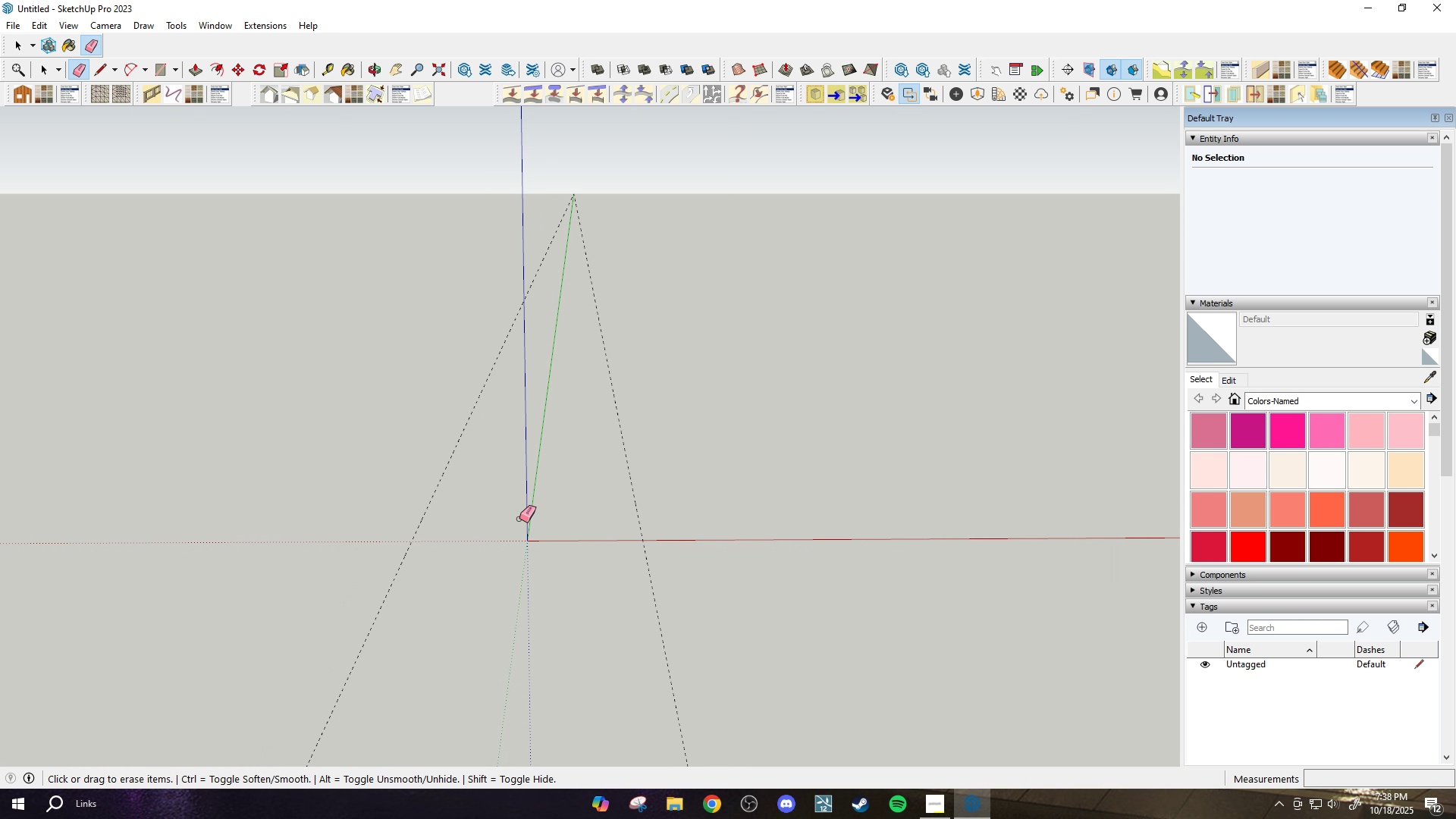 
scroll: coordinate [519, 519], scroll_direction: down, amount: 3.0
 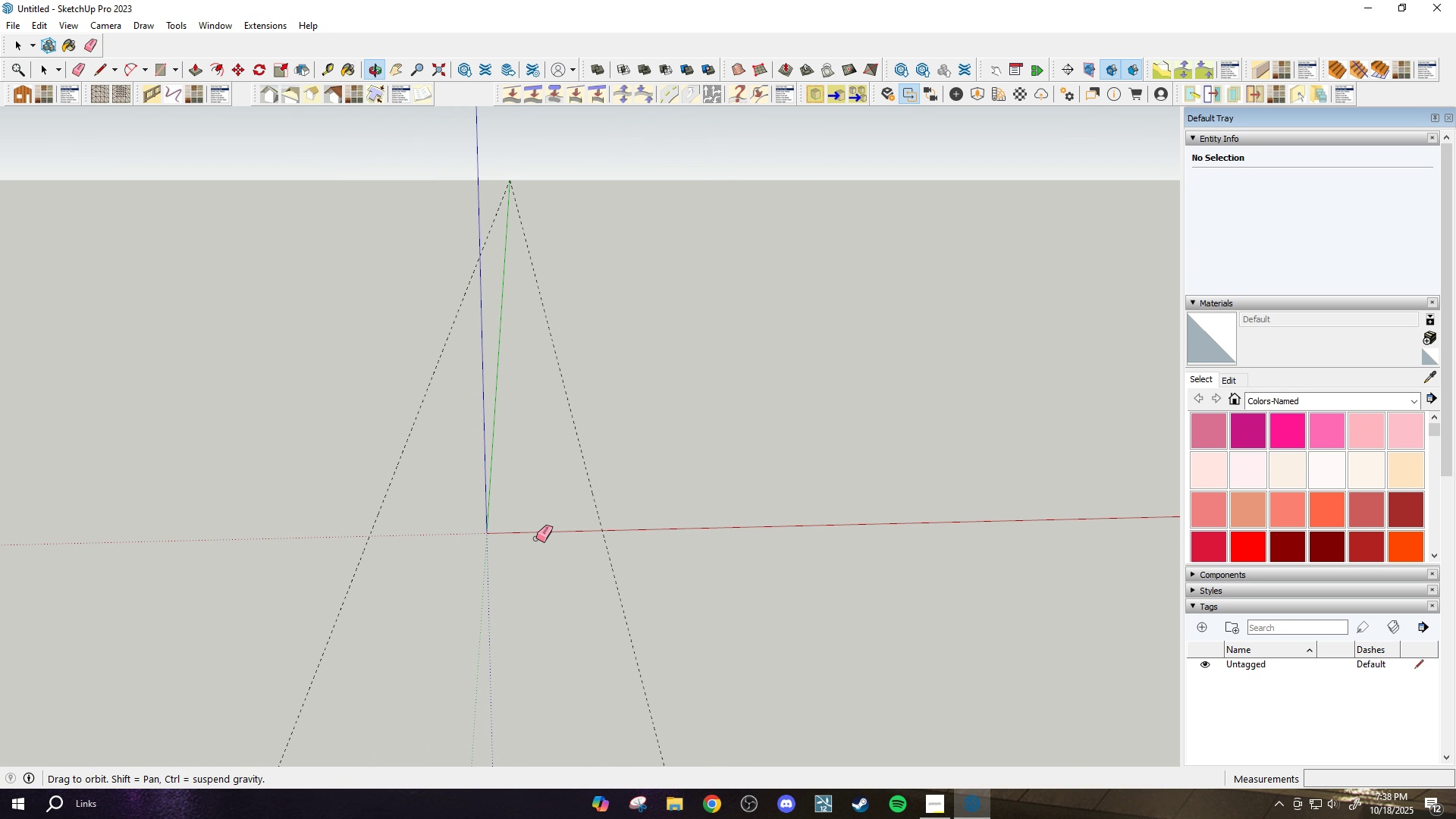 
scroll: coordinate [498, 545], scroll_direction: up, amount: 5.0
 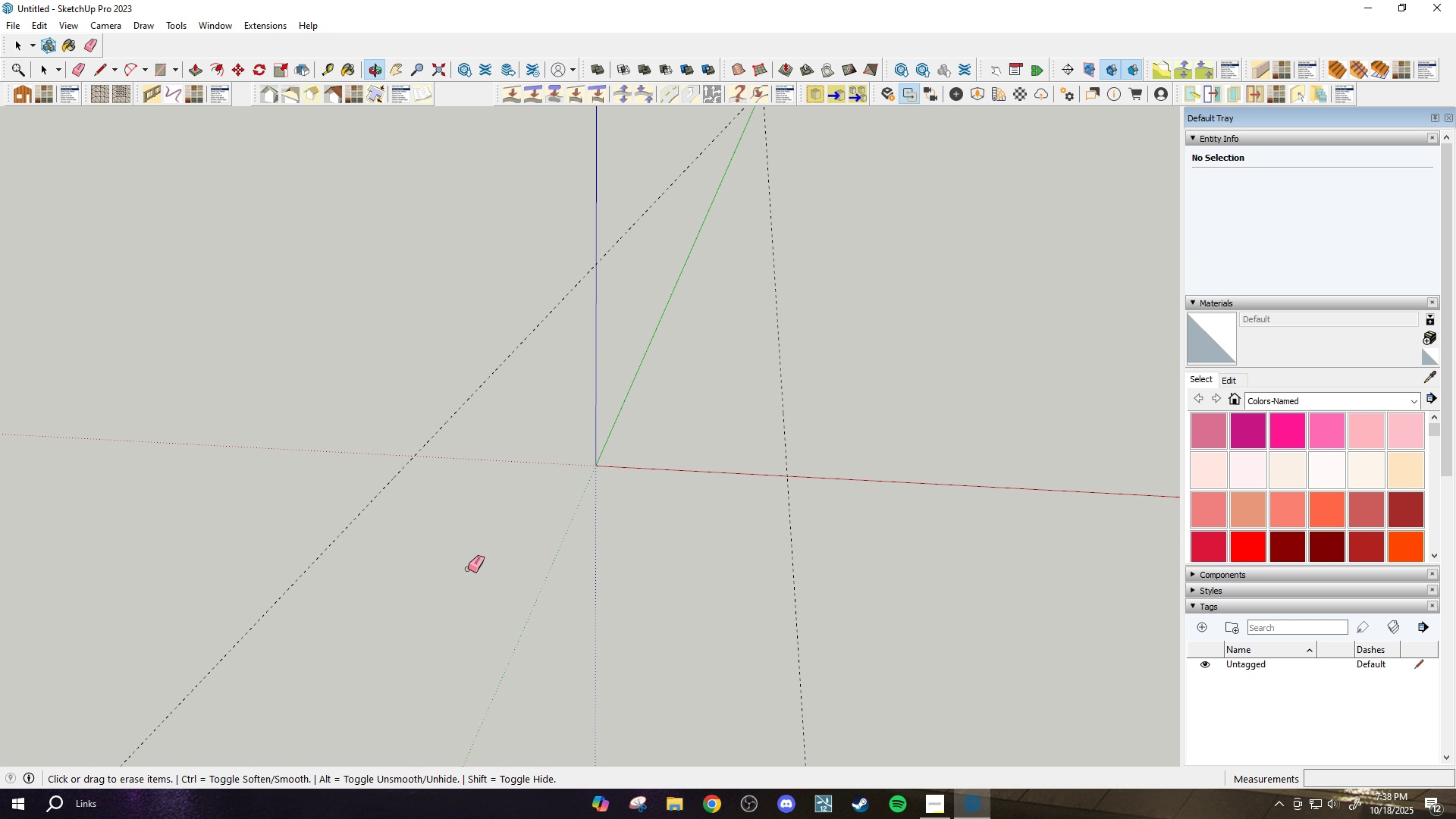 
scroll: coordinate [468, 569], scroll_direction: down, amount: 1.0
 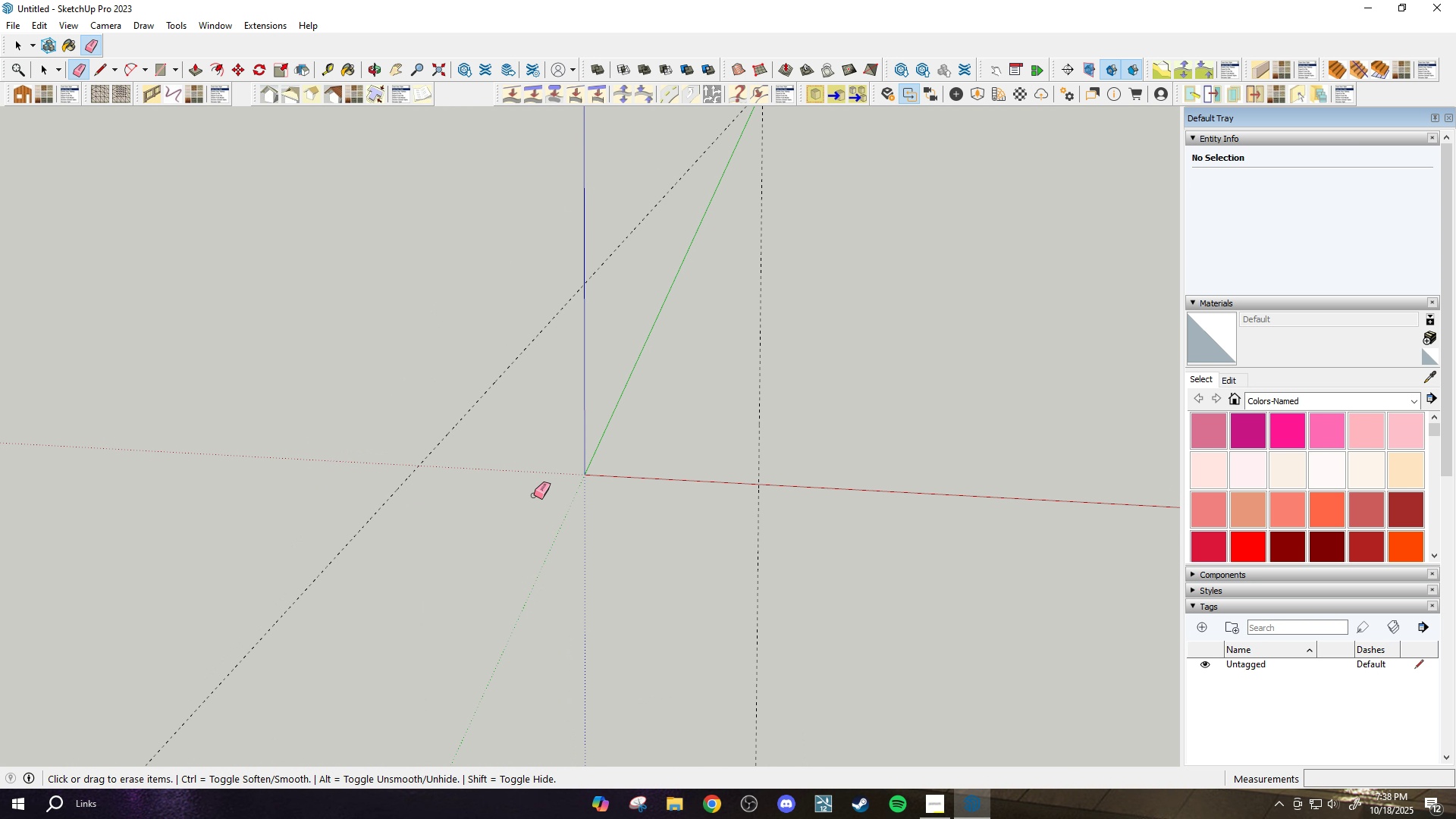 
scroll: coordinate [557, 419], scroll_direction: up, amount: 13.0
 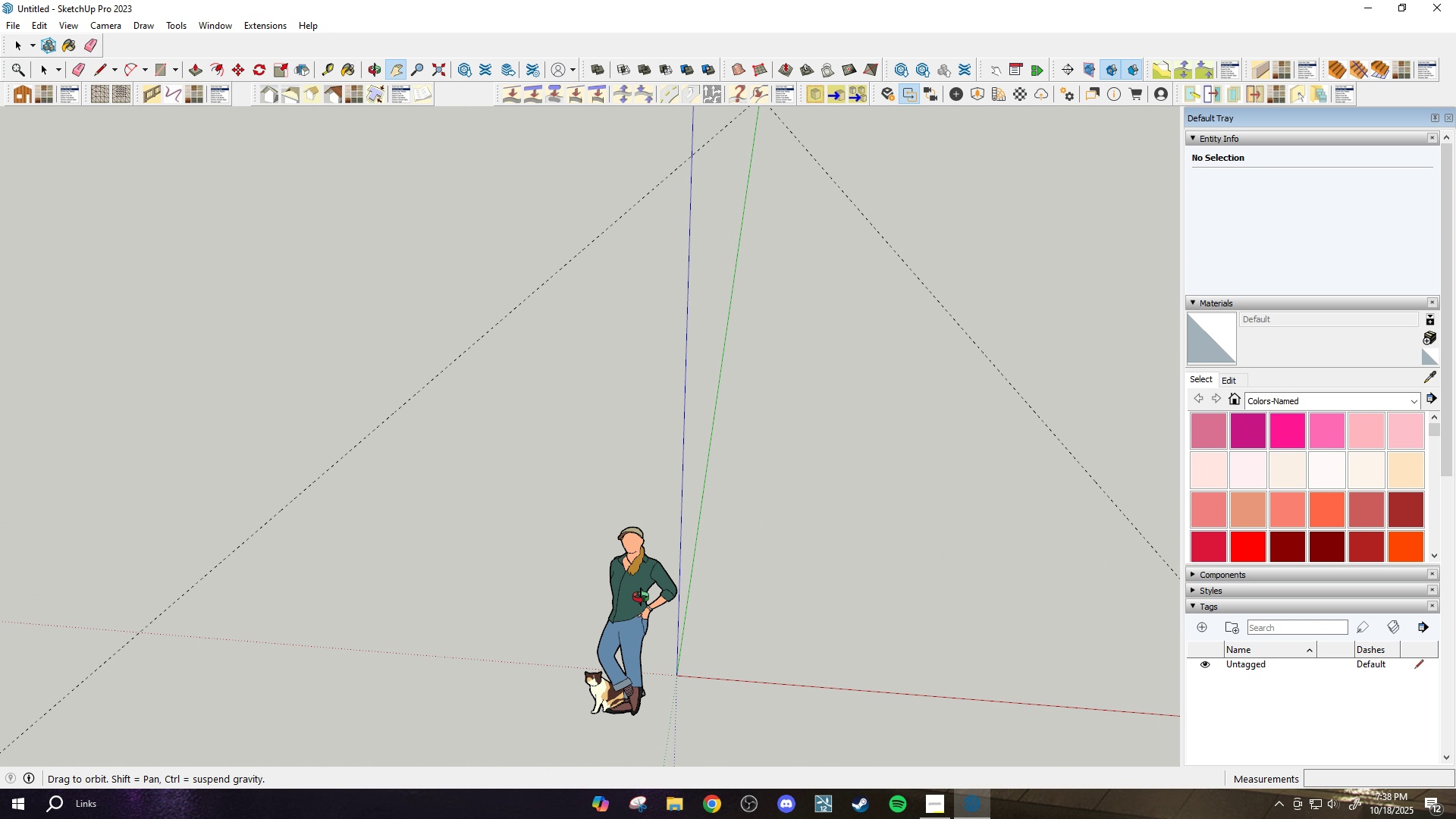 
key(Control+Z)
 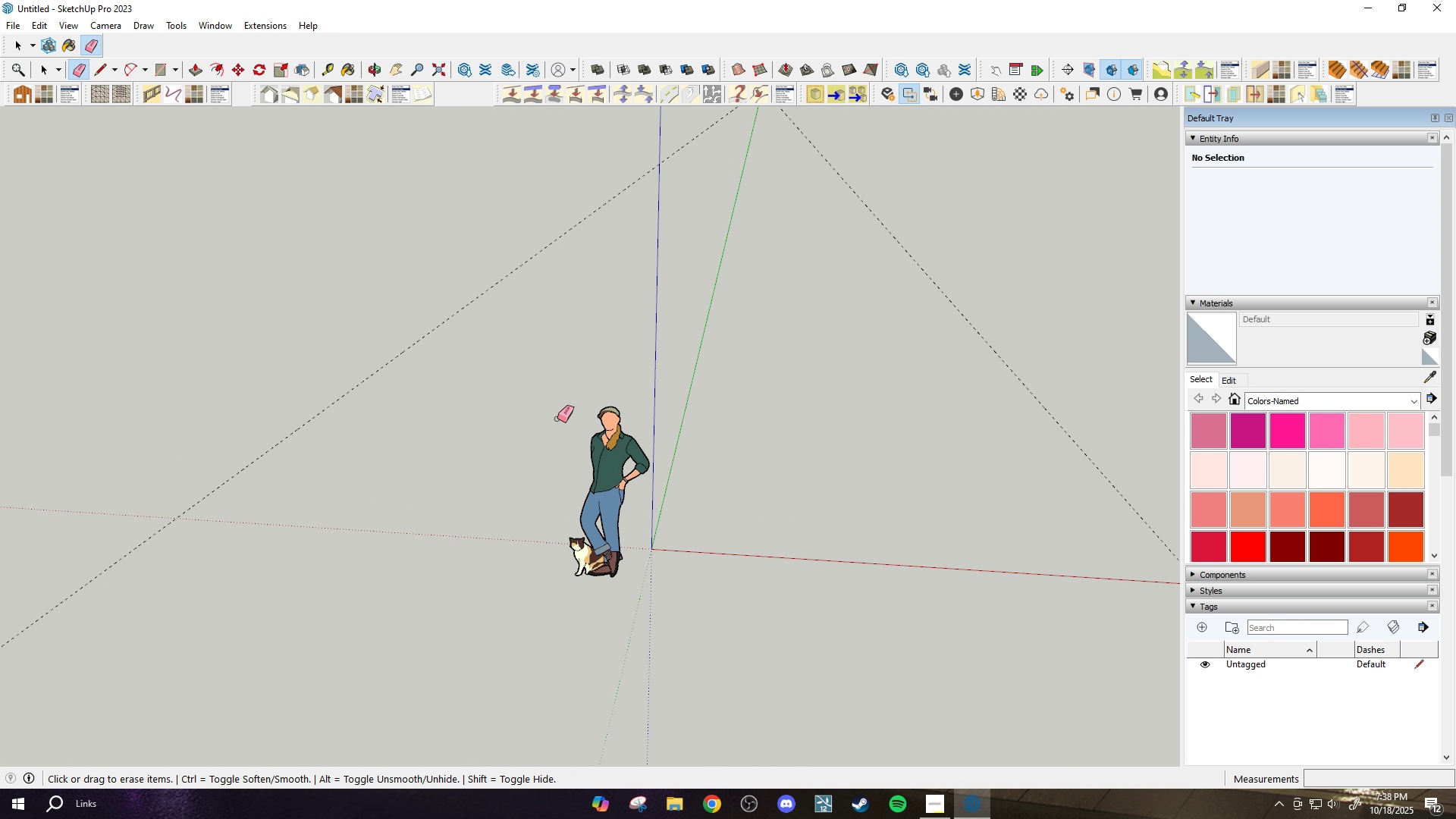 
type(h t1000)
 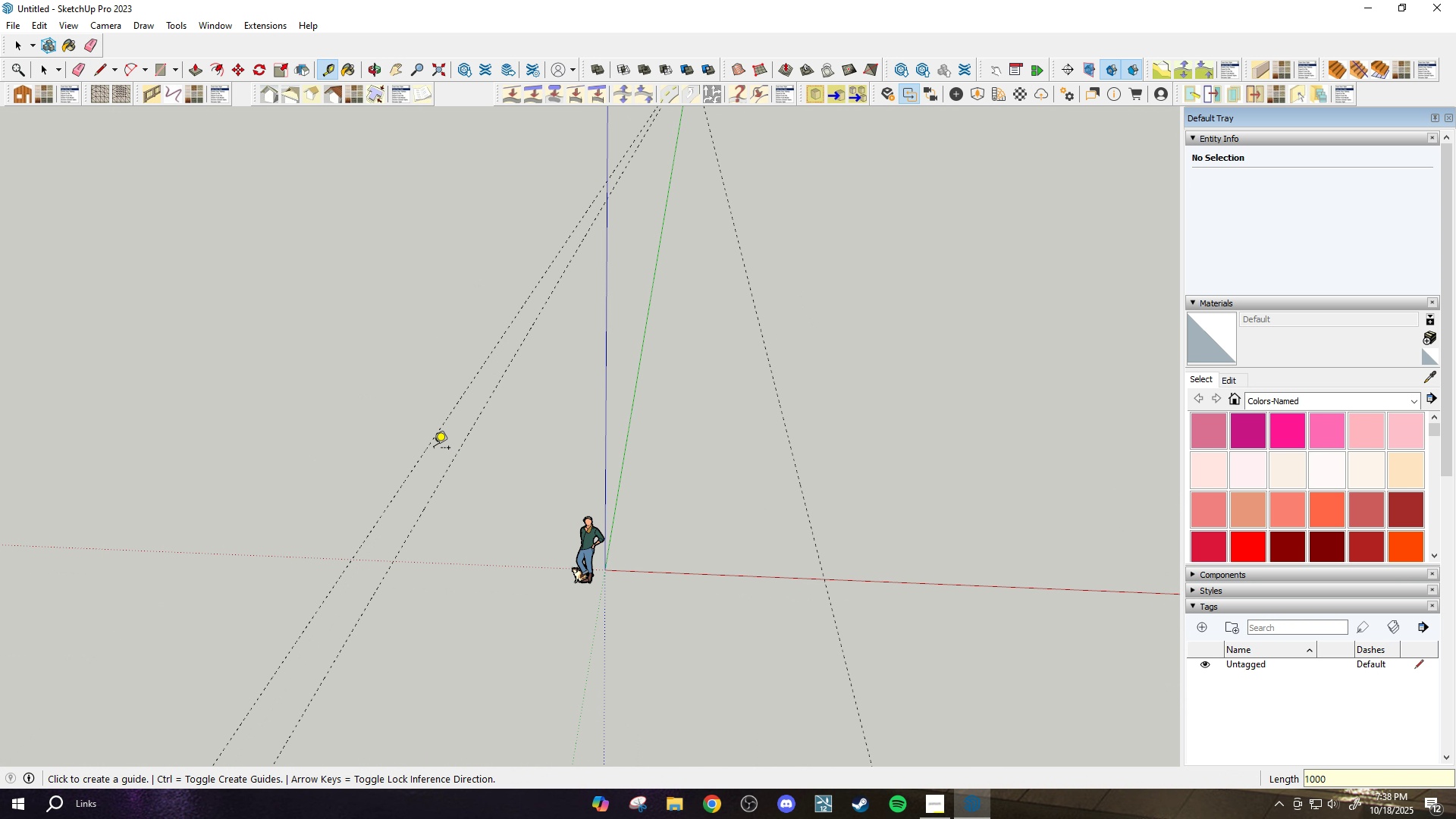 
left_click_drag(start_coordinate=[589, 507], to_coordinate=[603, 626])
 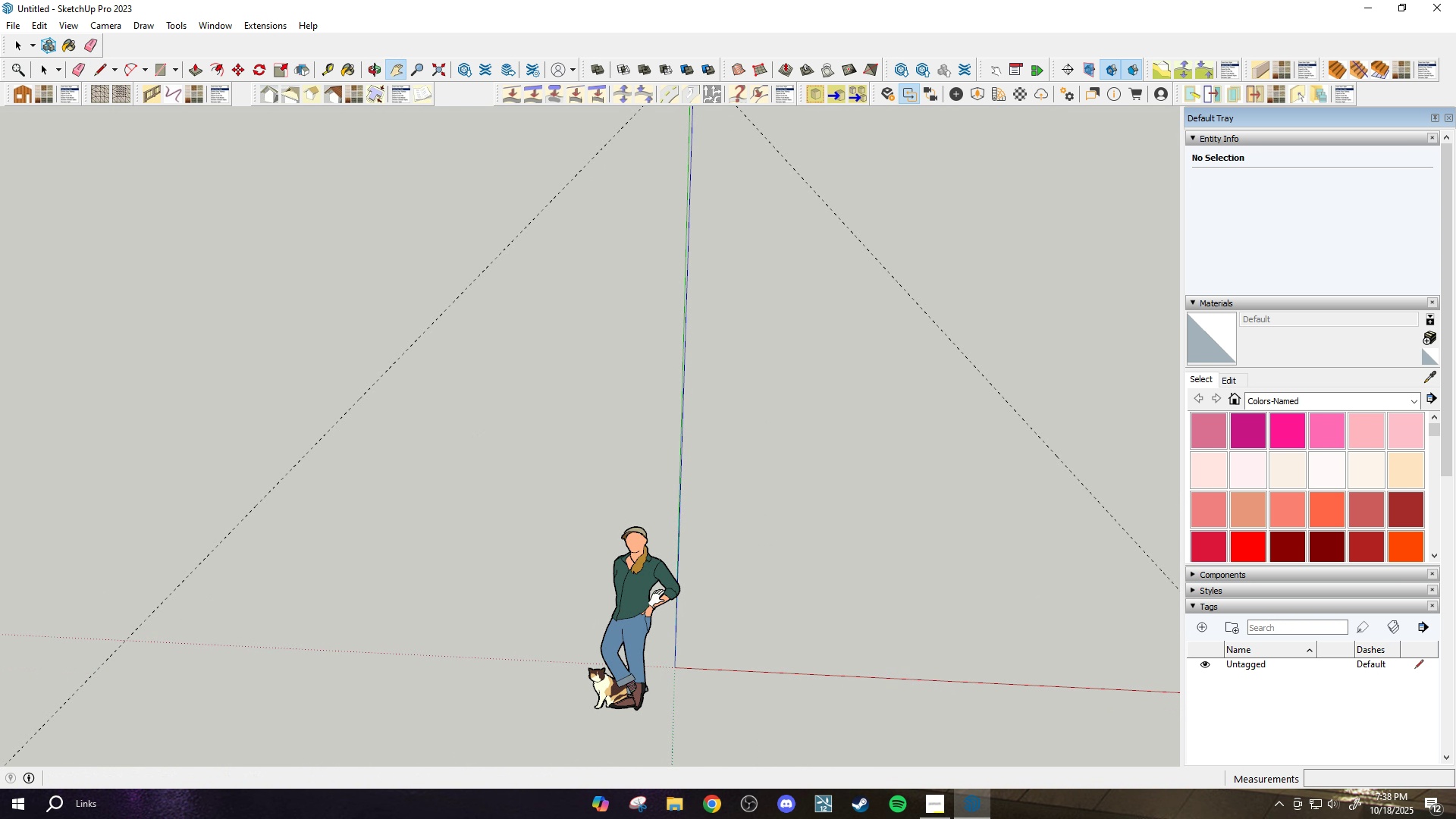 
scroll: coordinate [460, 460], scroll_direction: down, amount: 12.0
 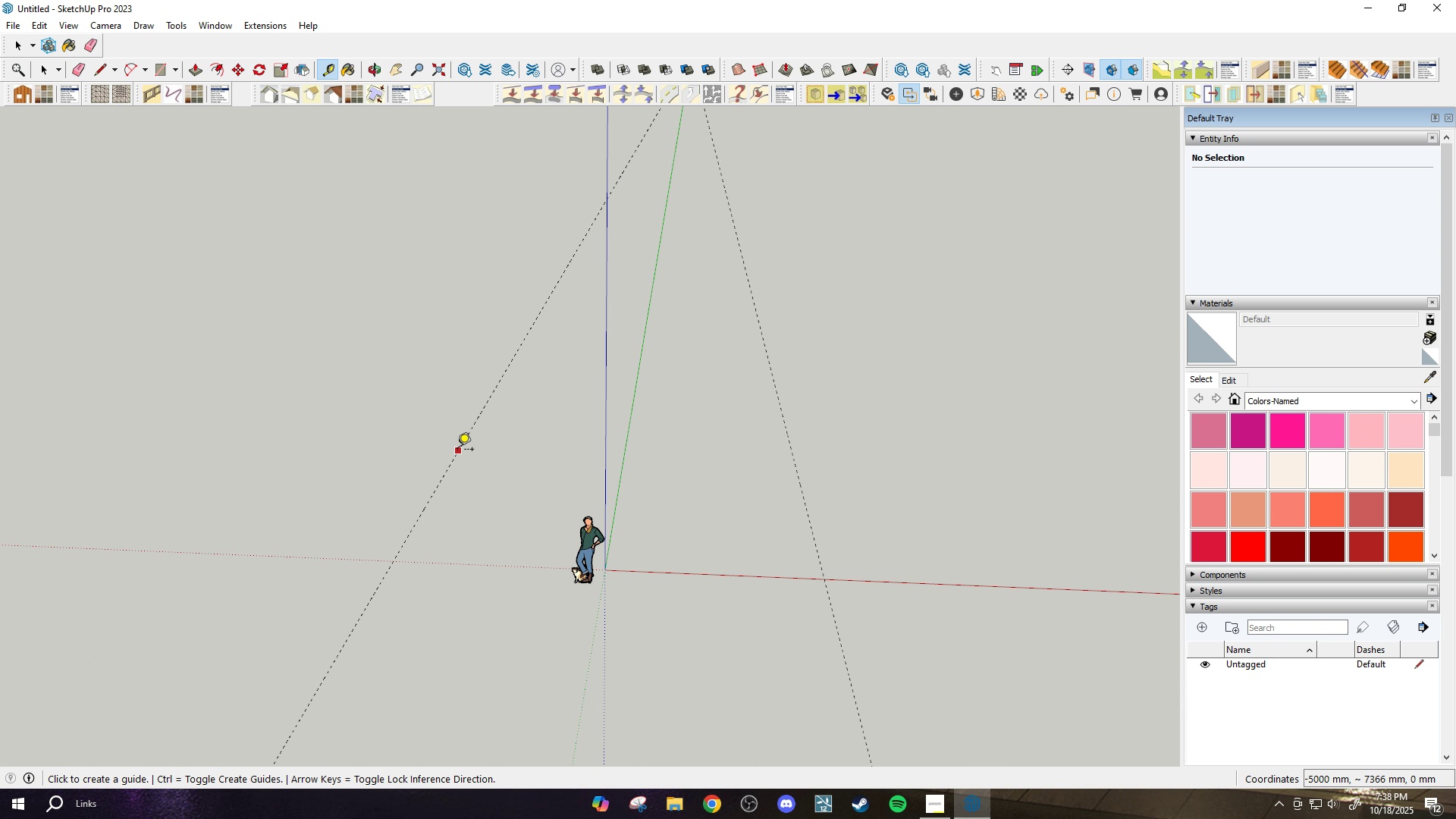 
left_click_drag(start_coordinate=[457, 450], to_coordinate=[452, 450])
 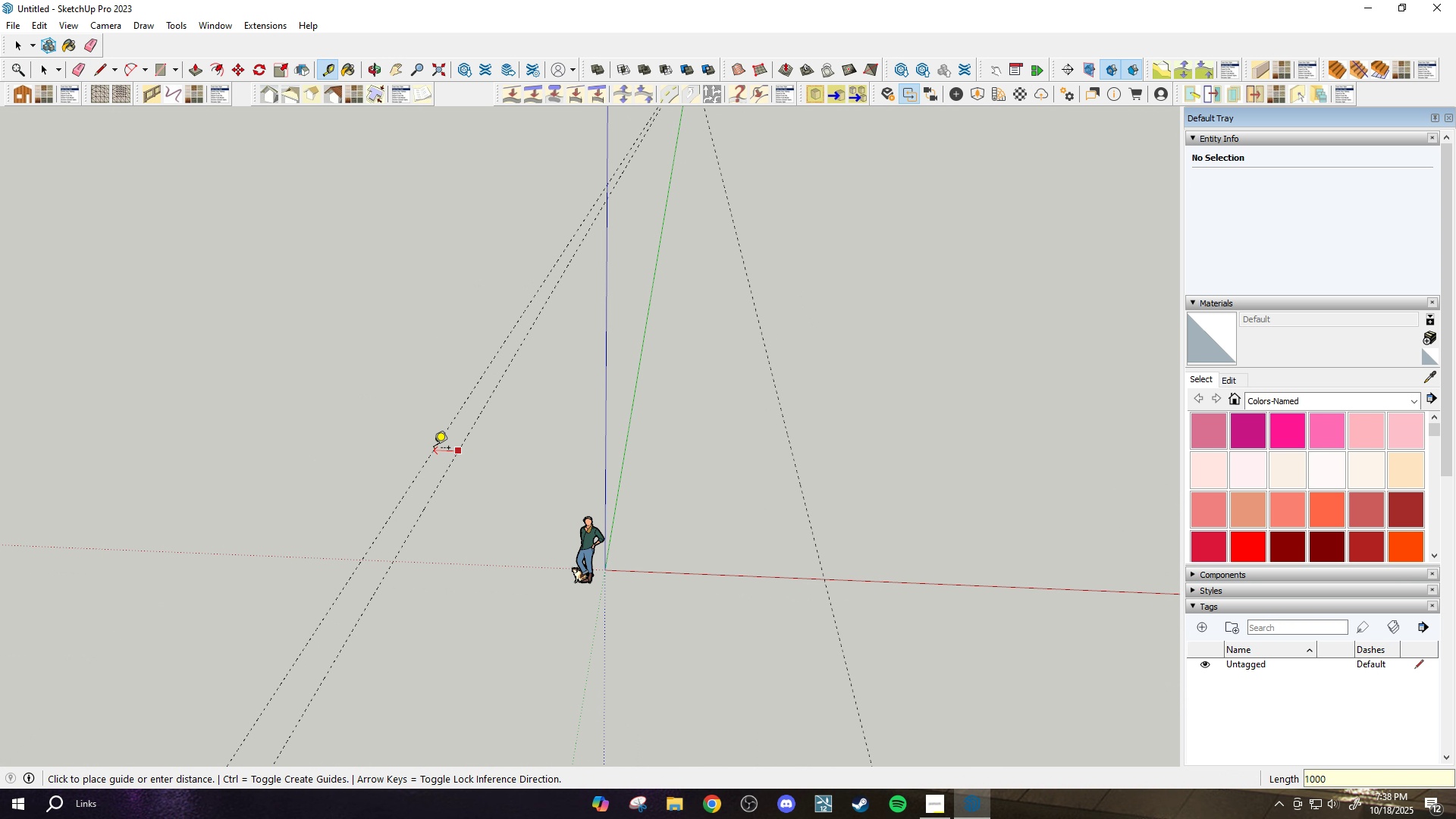 
key(Enter)
 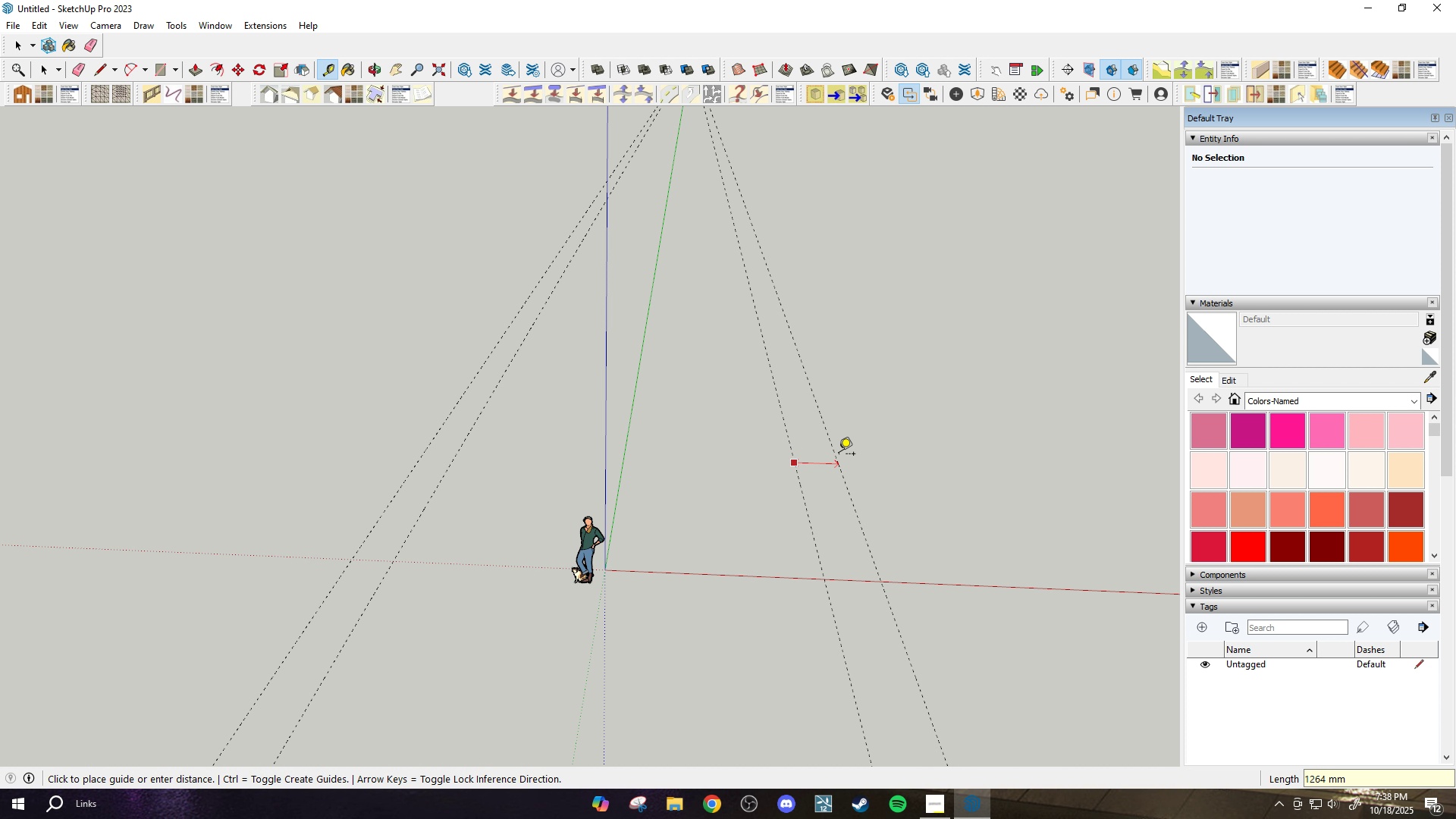 
type(1000)
 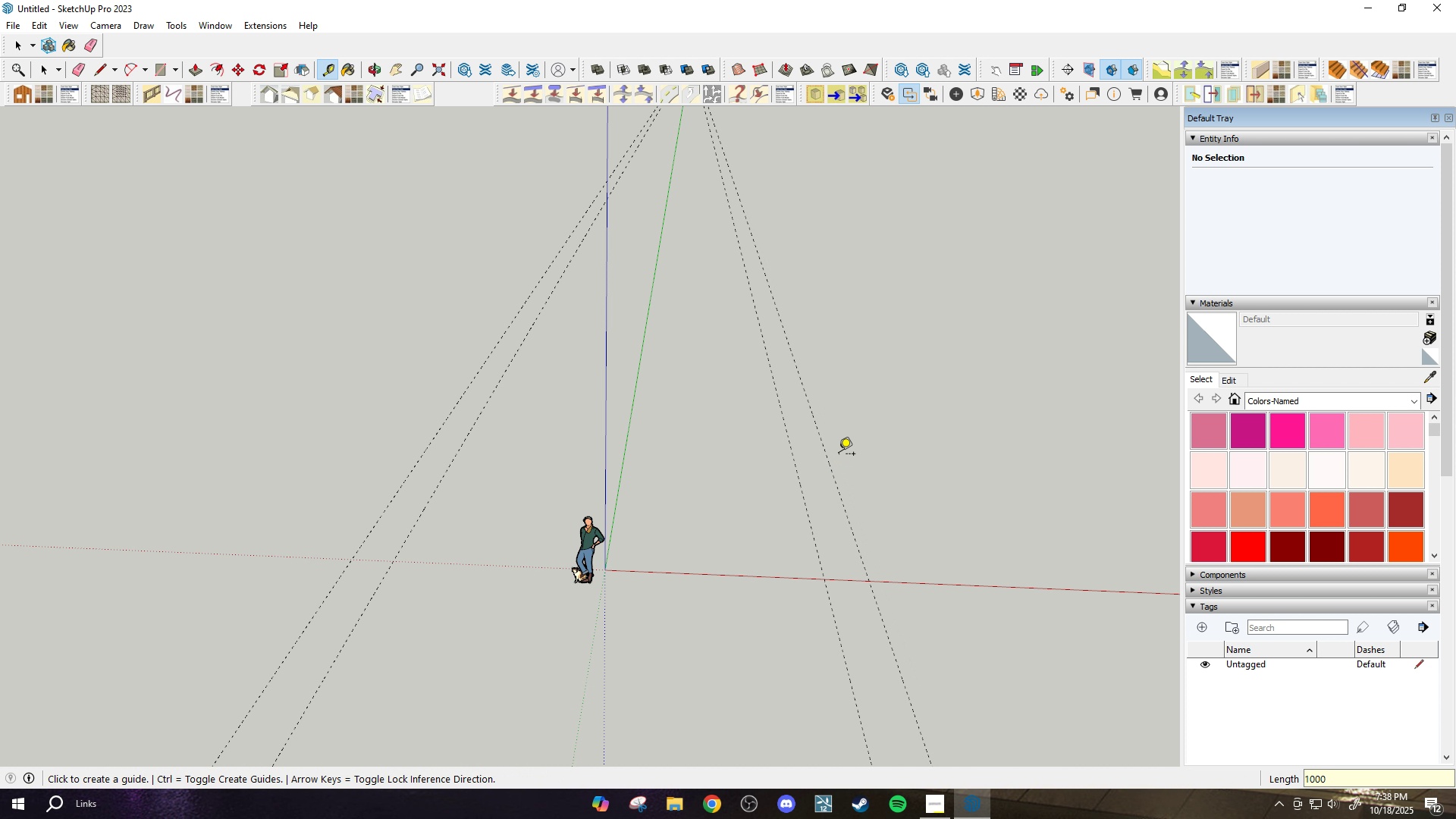 
key(Enter)
 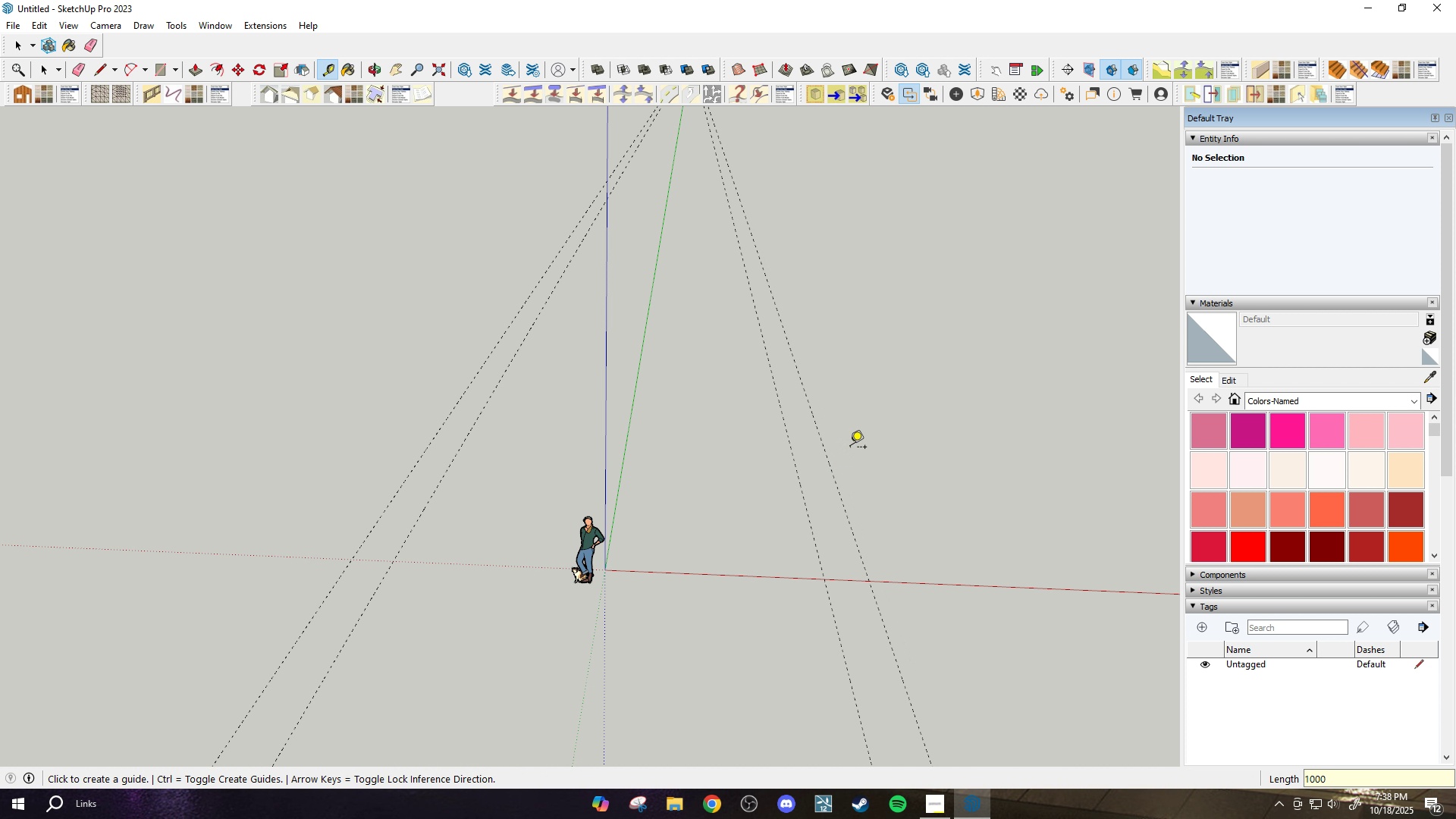 
key(E)
 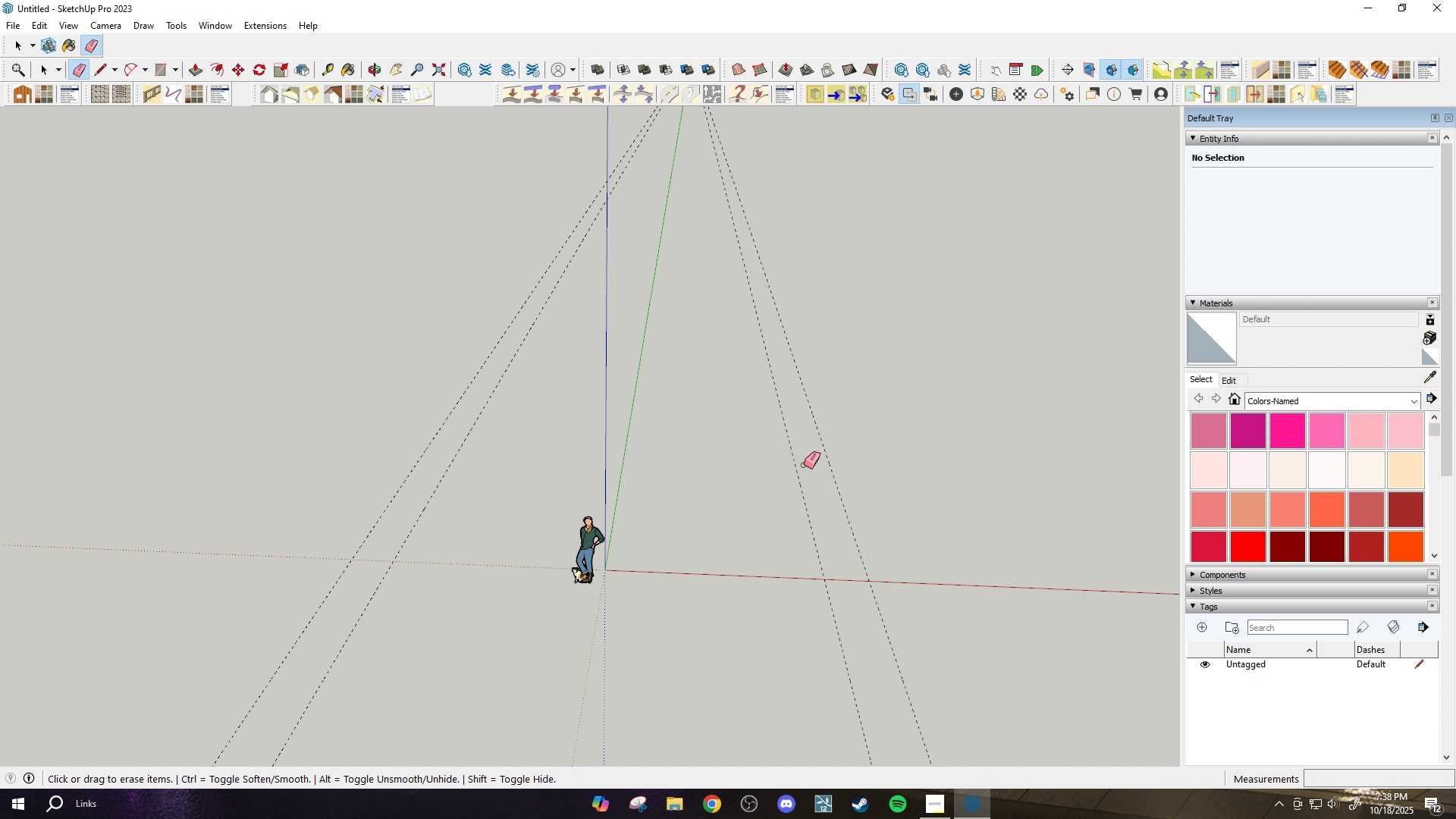 
left_click_drag(start_coordinate=[805, 465], to_coordinate=[757, 461])
 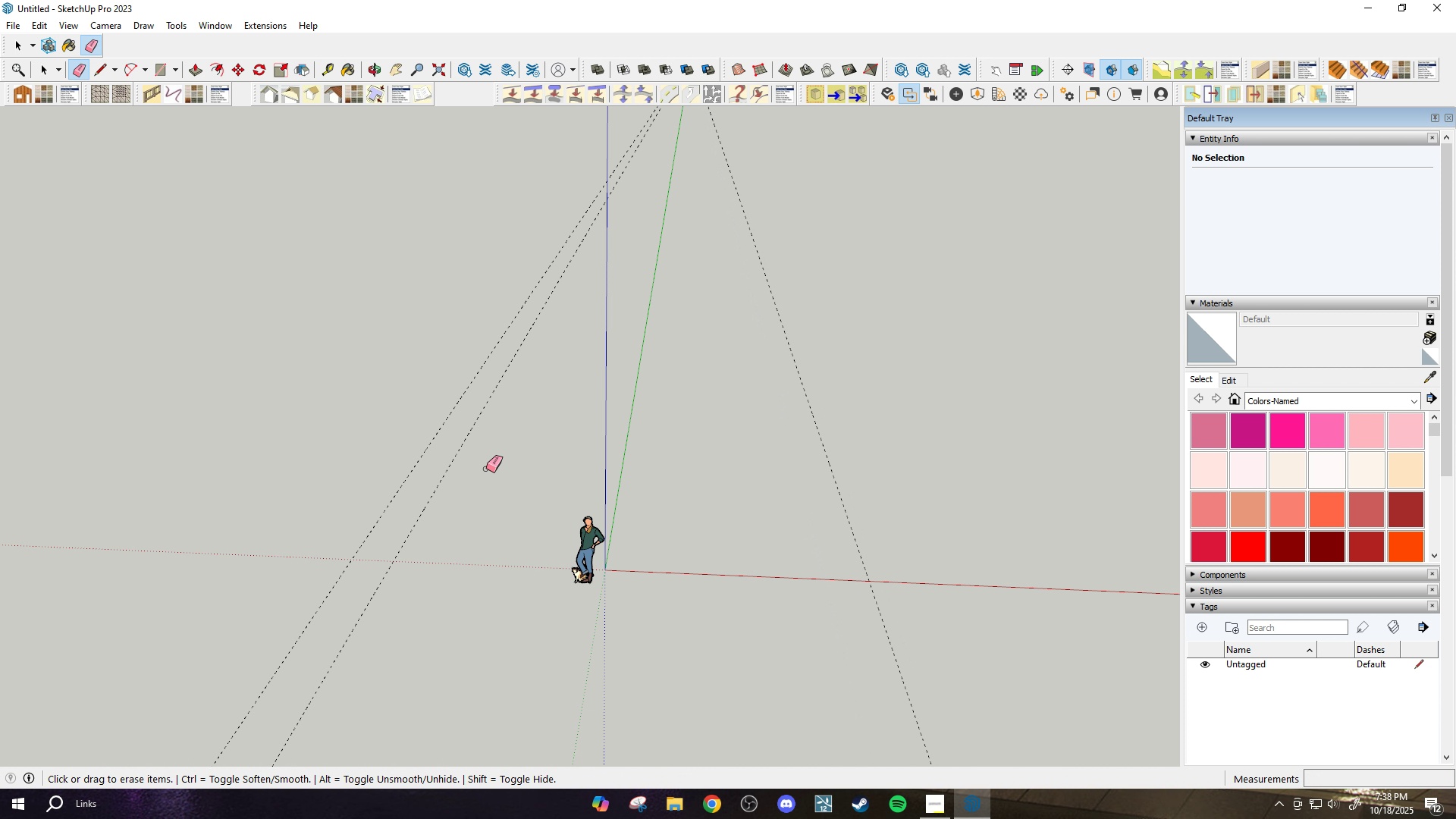 
left_click_drag(start_coordinate=[490, 469], to_coordinate=[444, 459])
 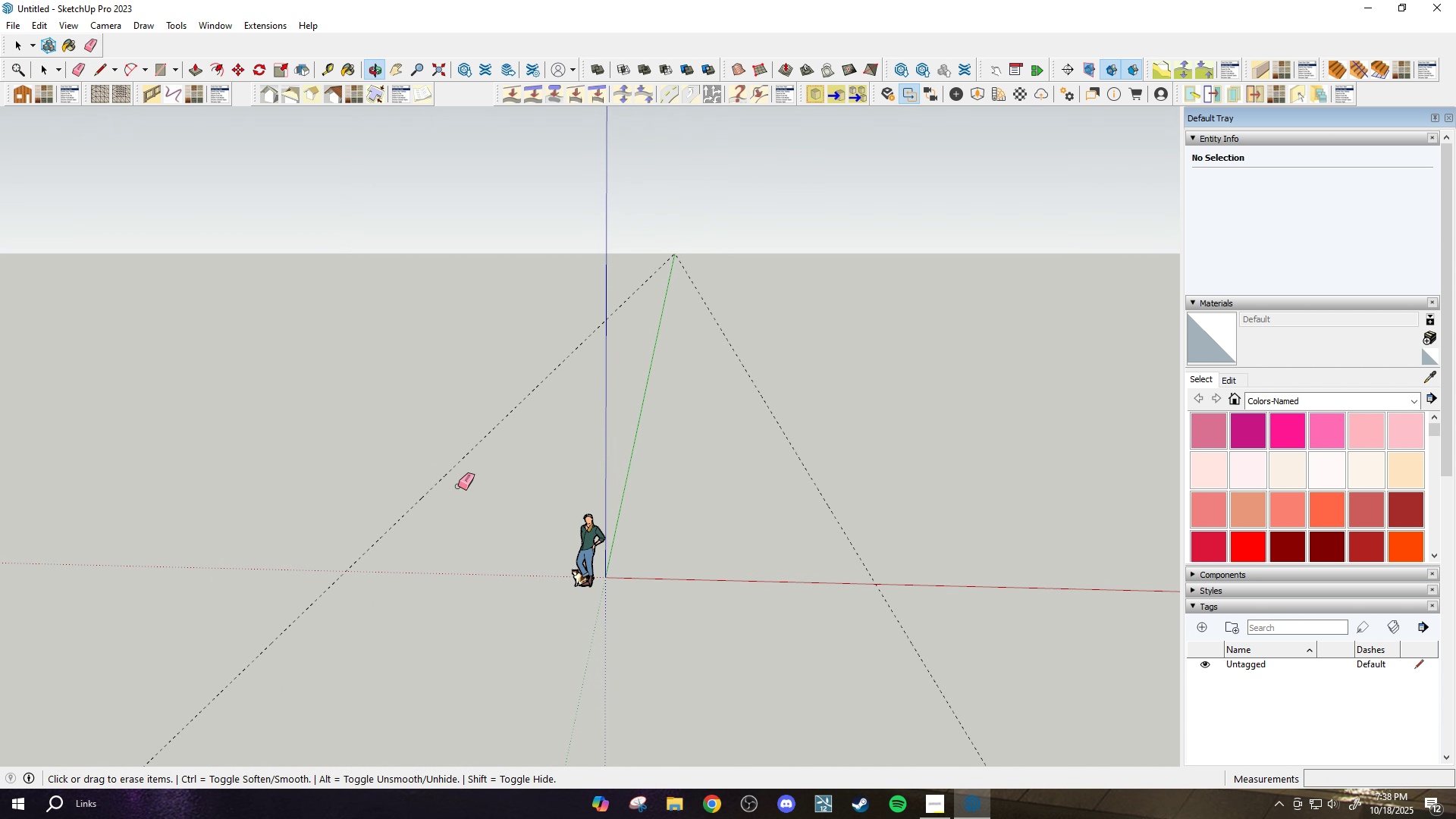 
scroll: coordinate [491, 516], scroll_direction: up, amount: 4.0
 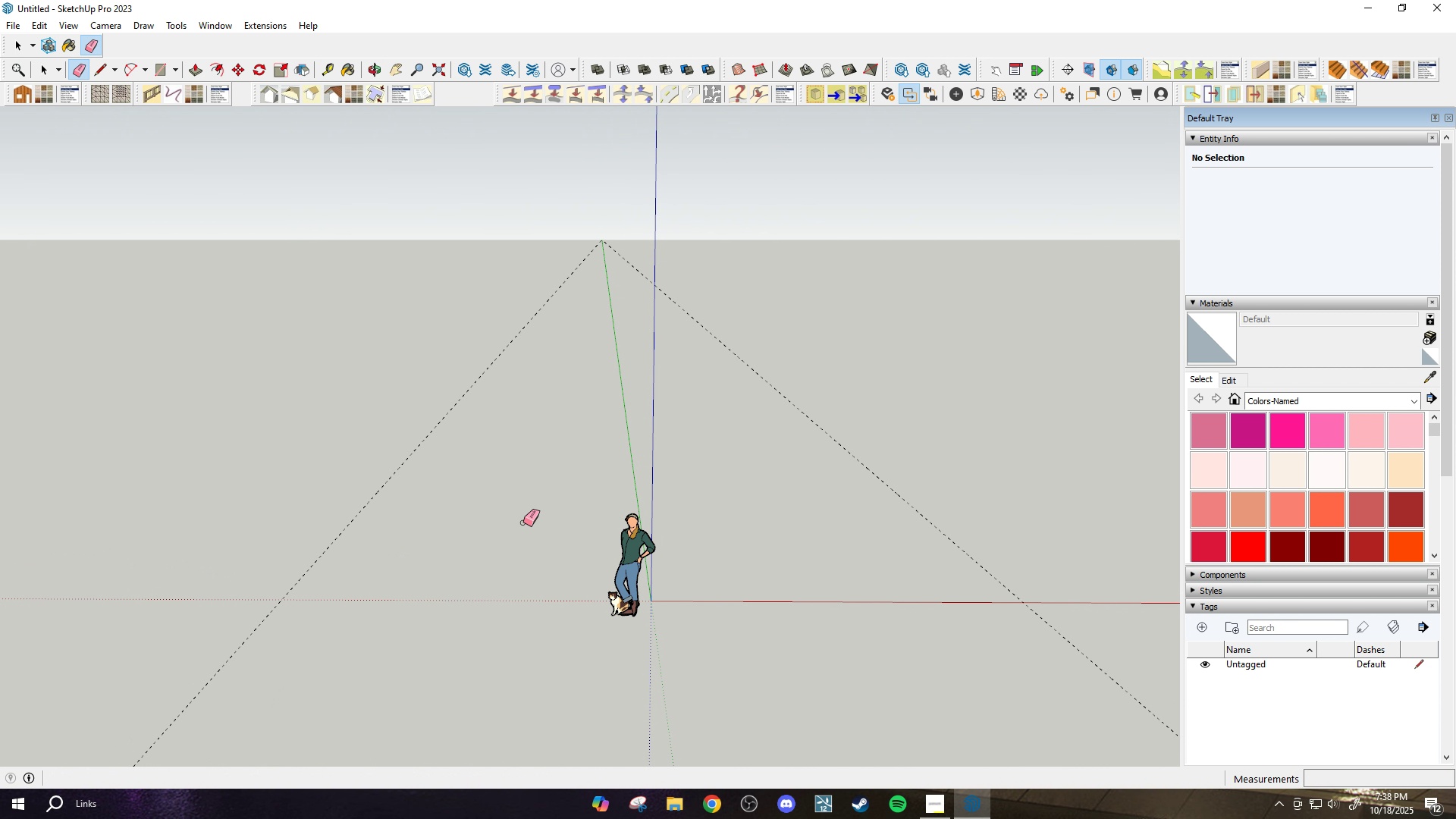 
scroll: coordinate [522, 524], scroll_direction: down, amount: 3.0
 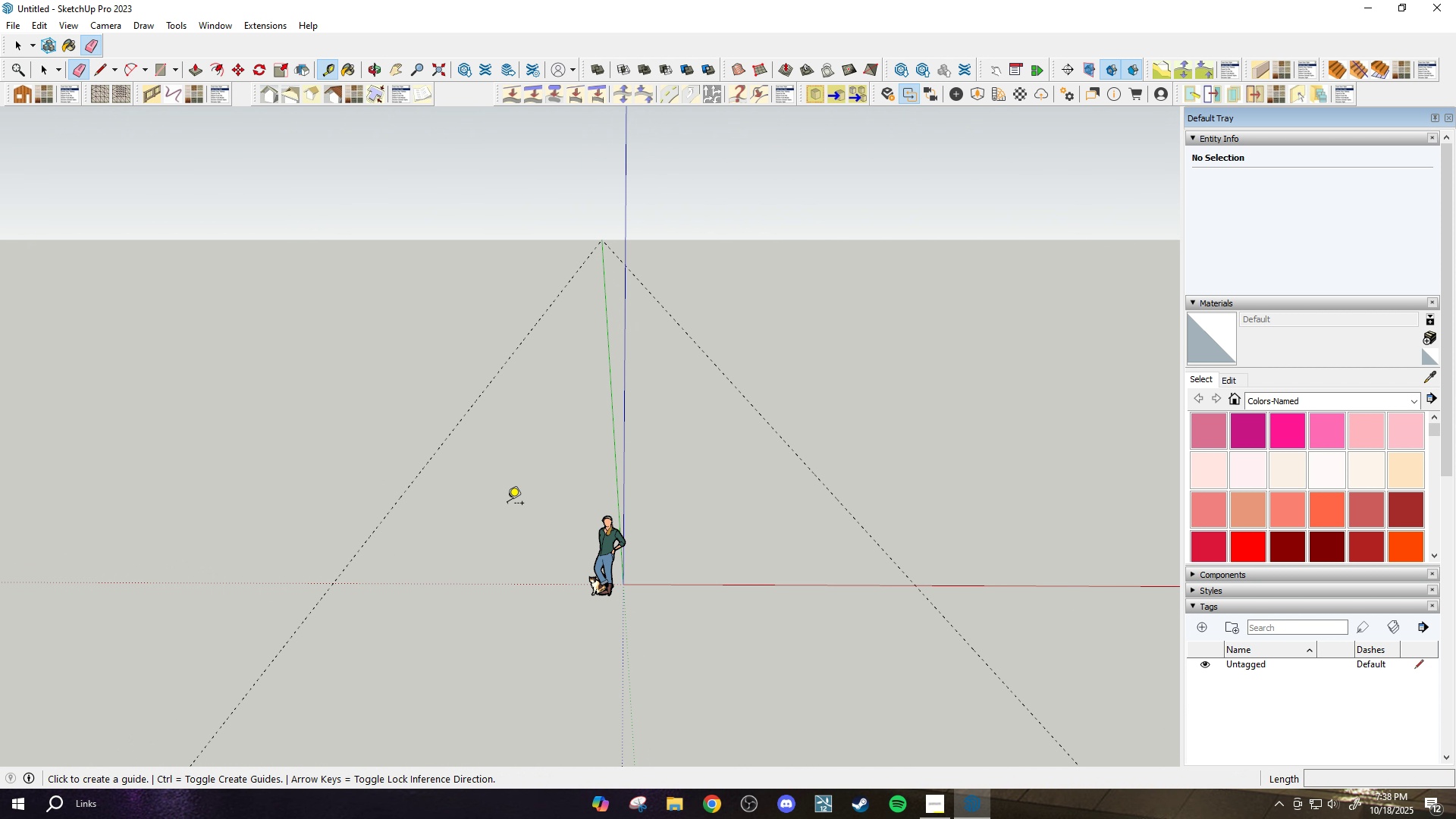 
key(T)
 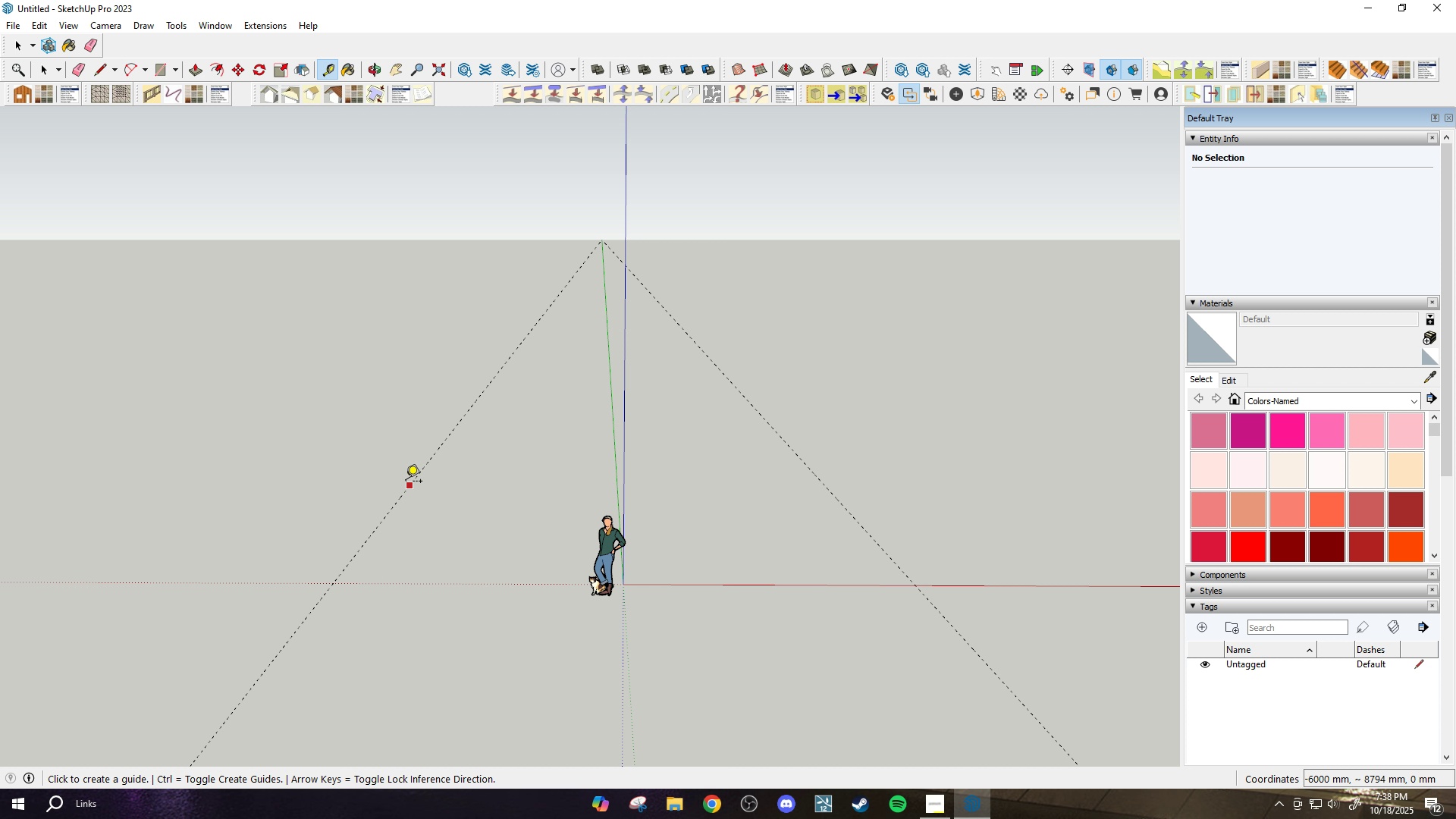 
left_click([406, 482])
 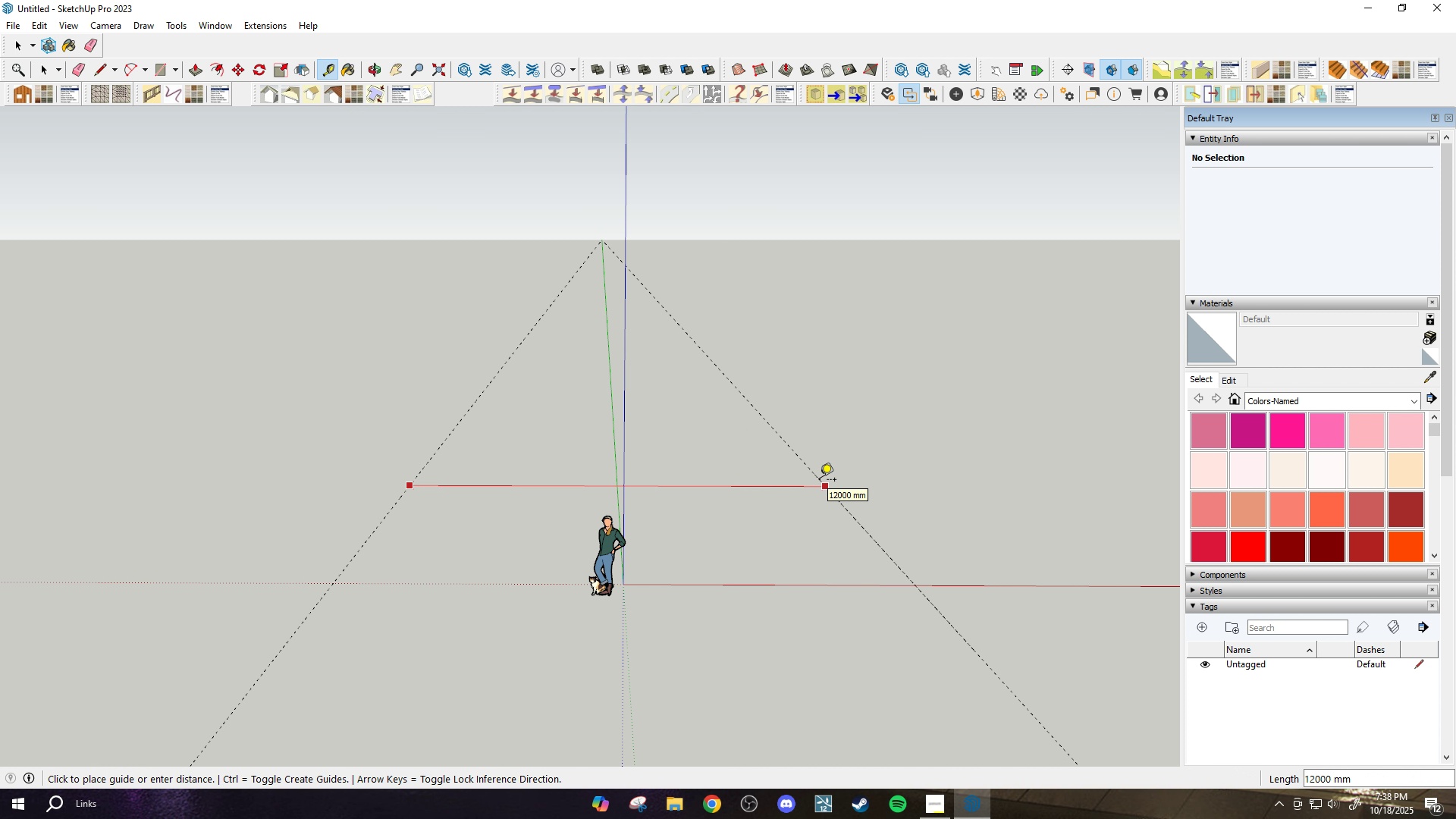 
key(Escape)
 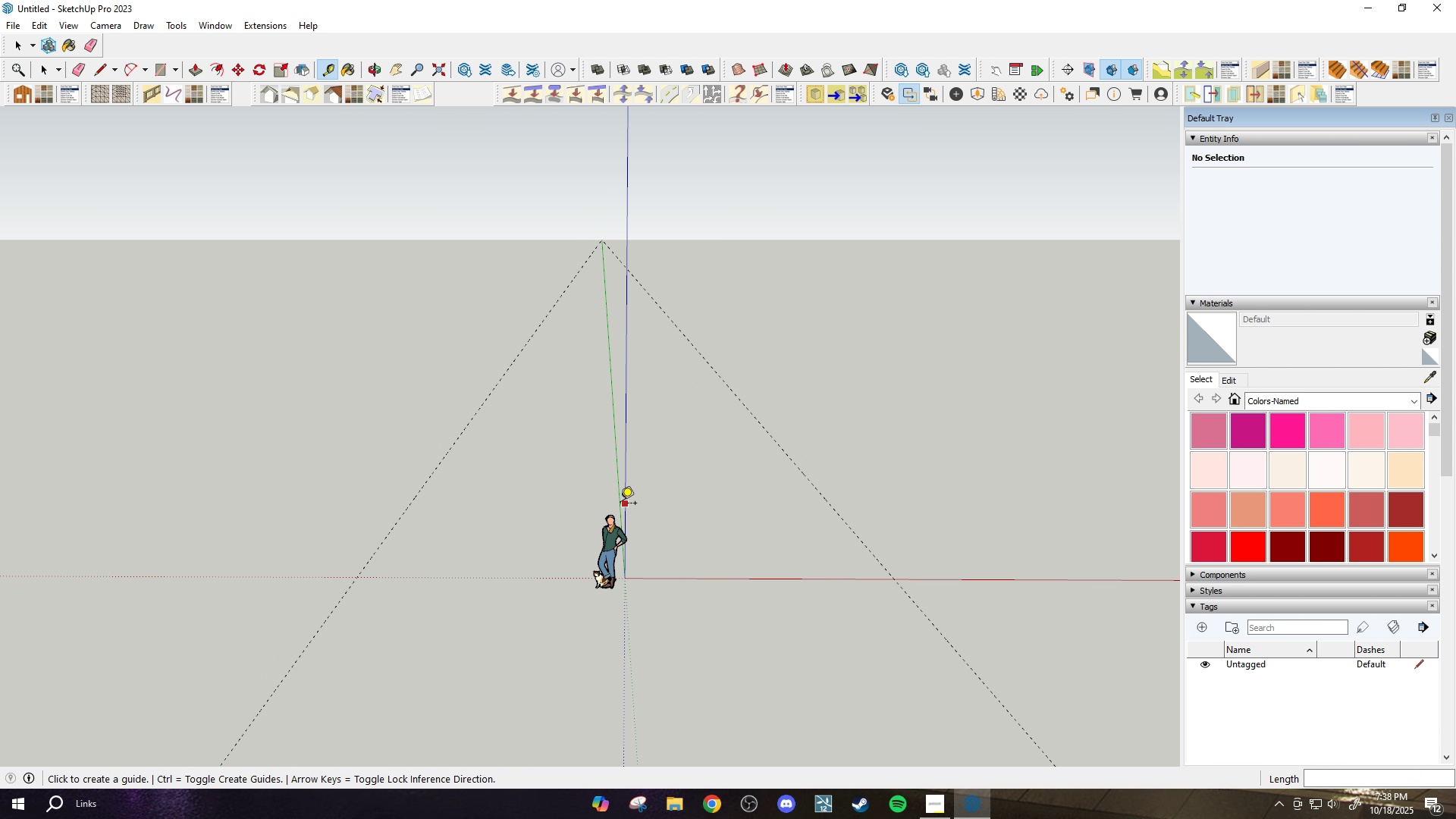 
scroll: coordinate [618, 504], scroll_direction: down, amount: 3.0
 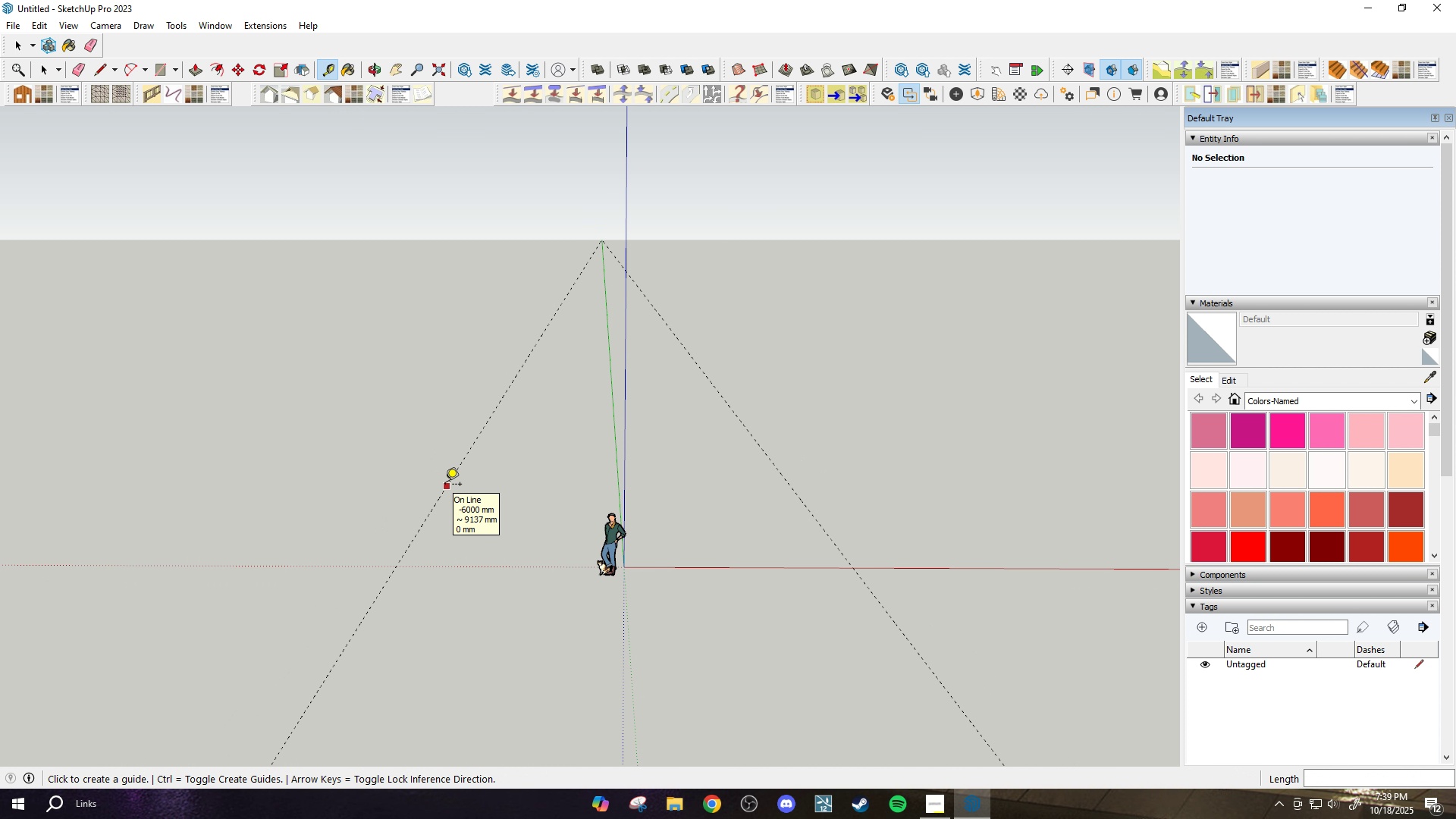 
left_click([445, 485])
 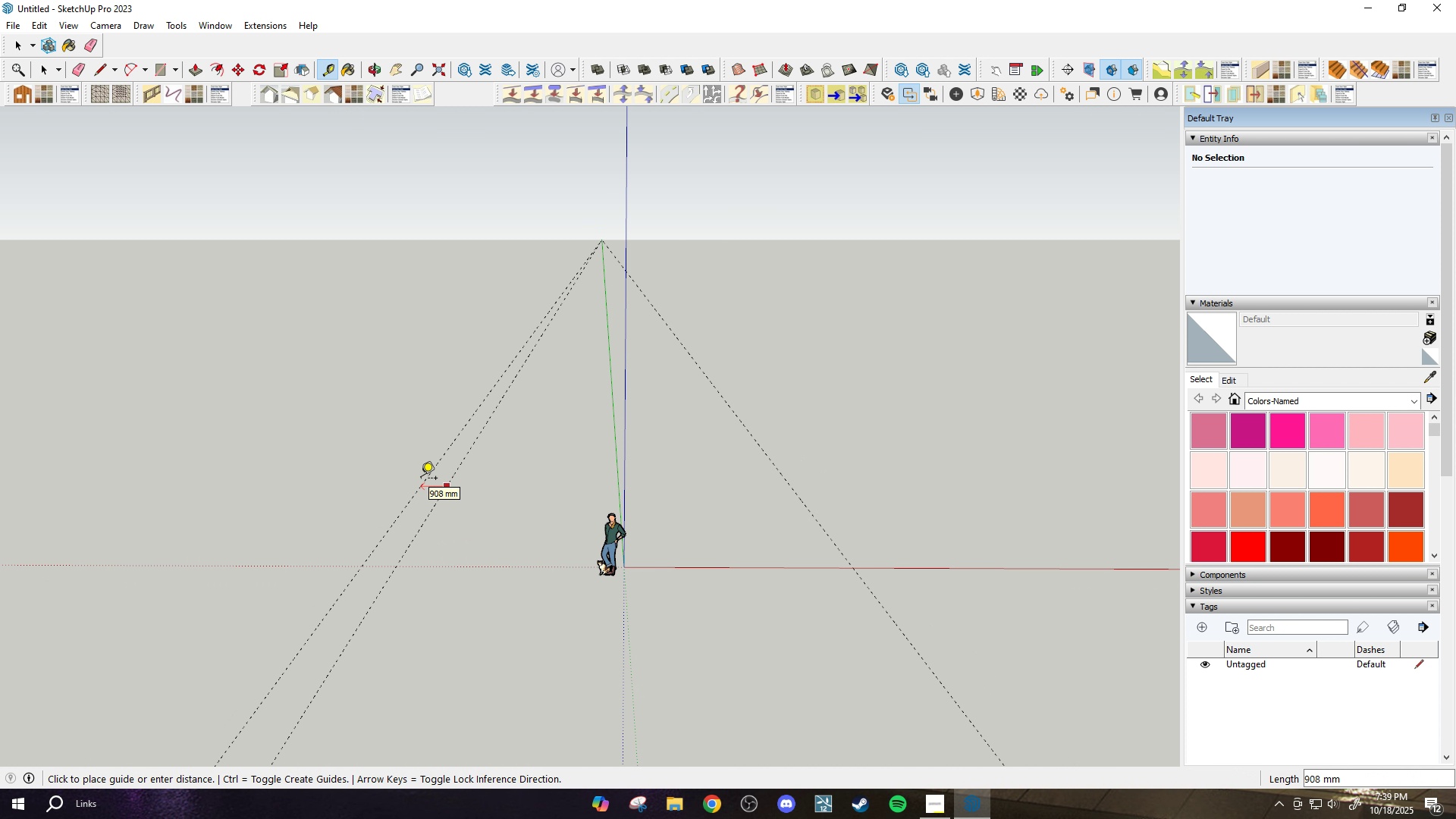 
type(1500)
 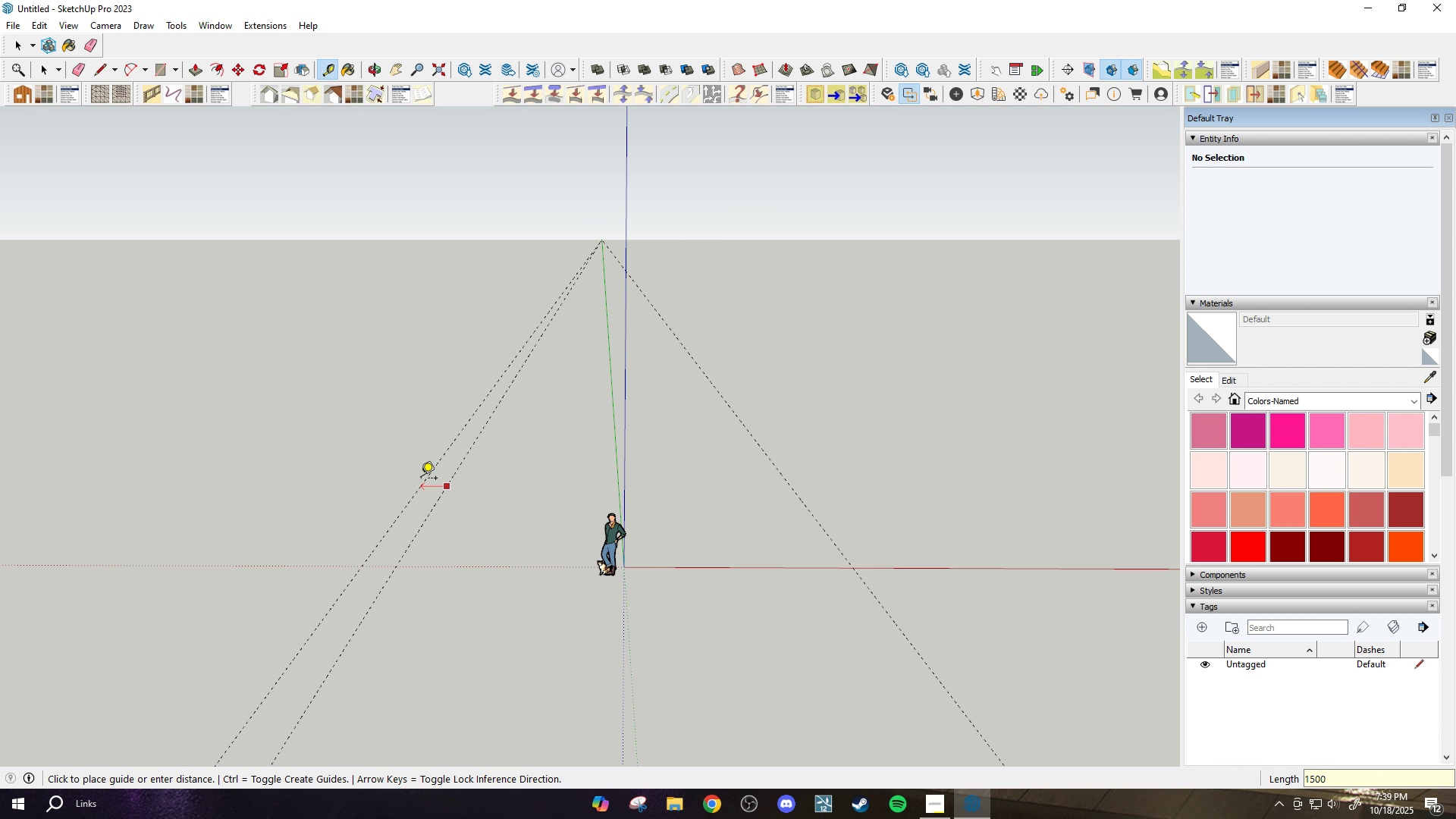 
key(Enter)
 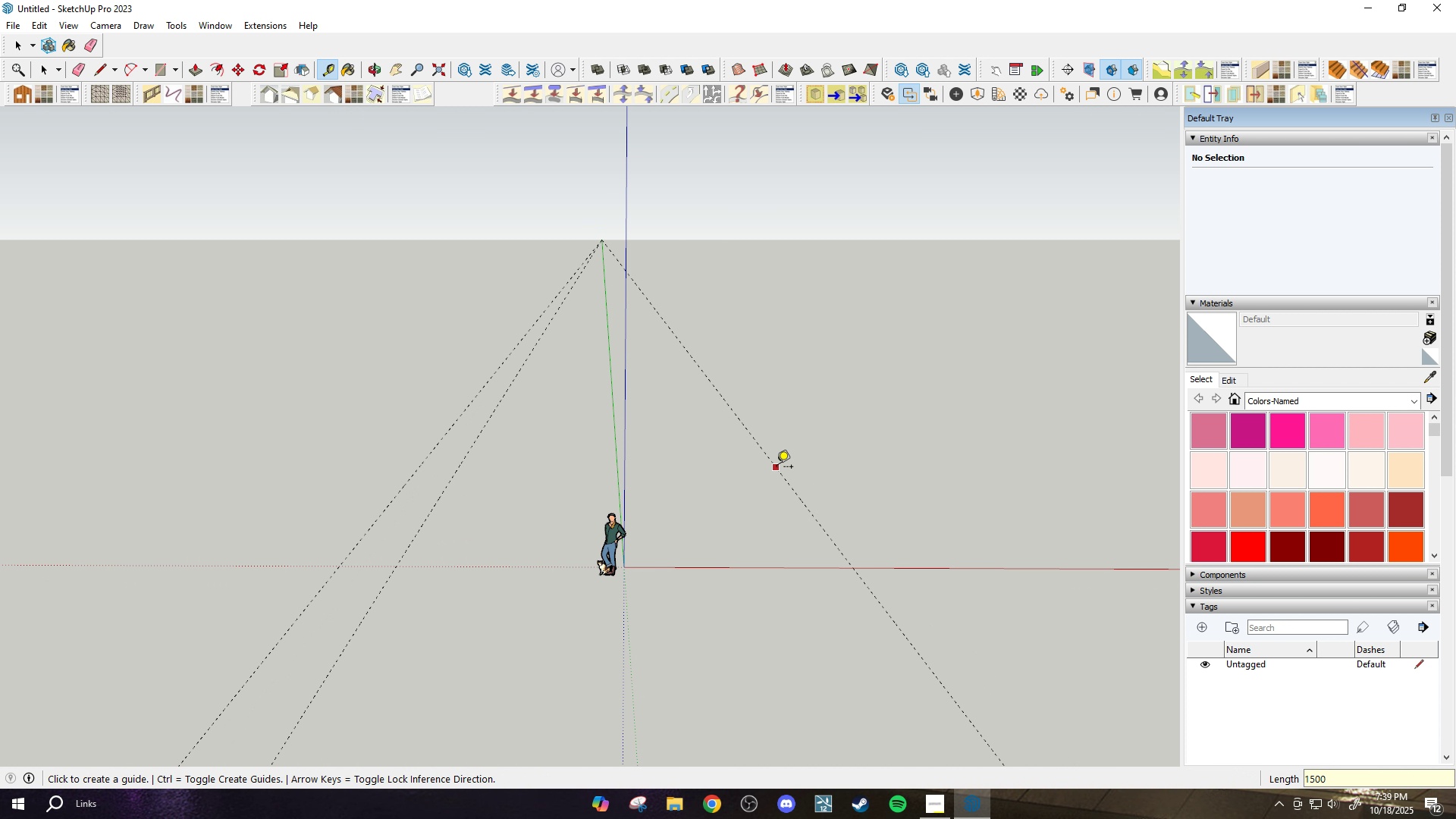 
left_click_drag(start_coordinate=[779, 468], to_coordinate=[787, 466])
 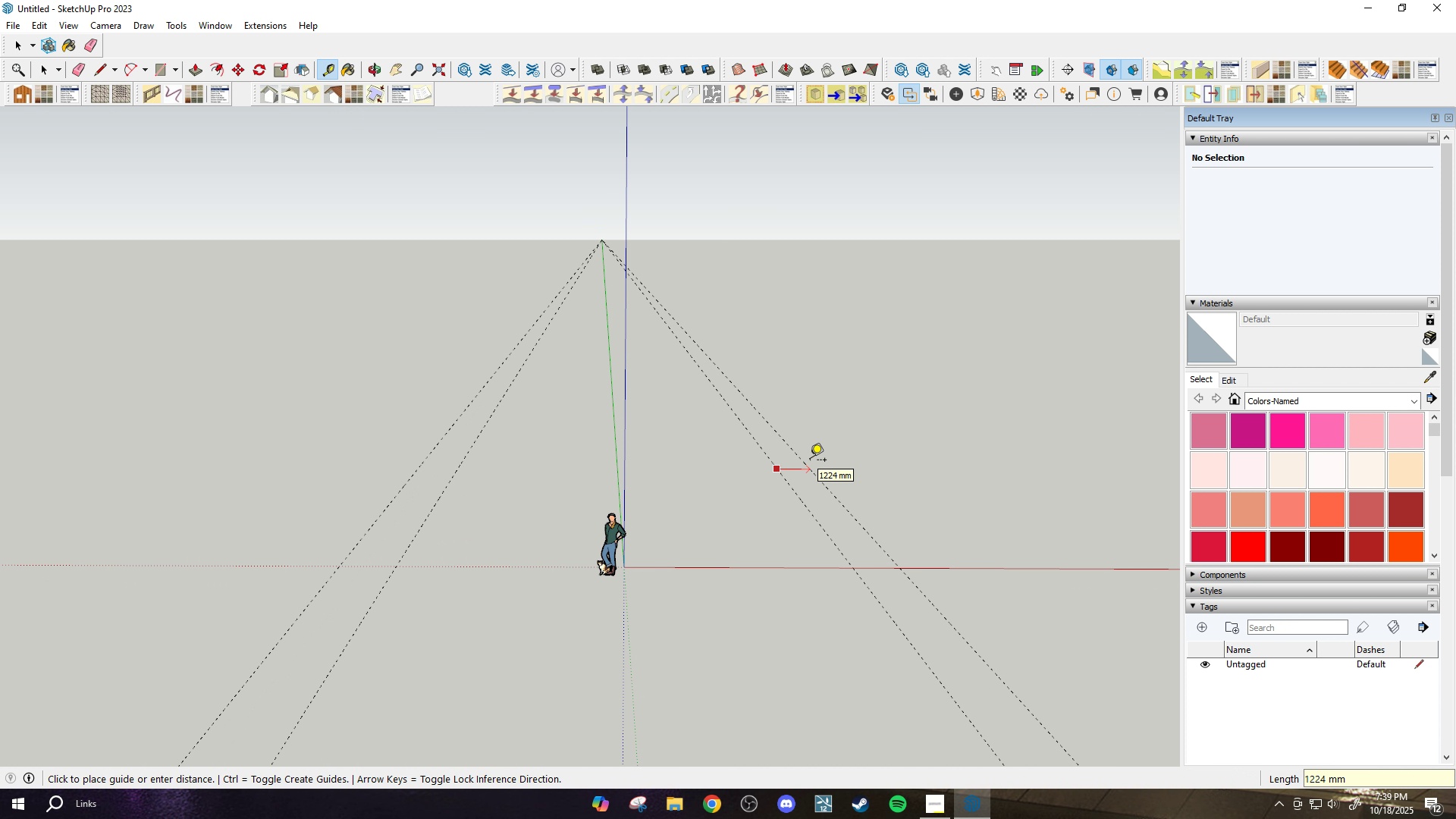 
type(1500)
 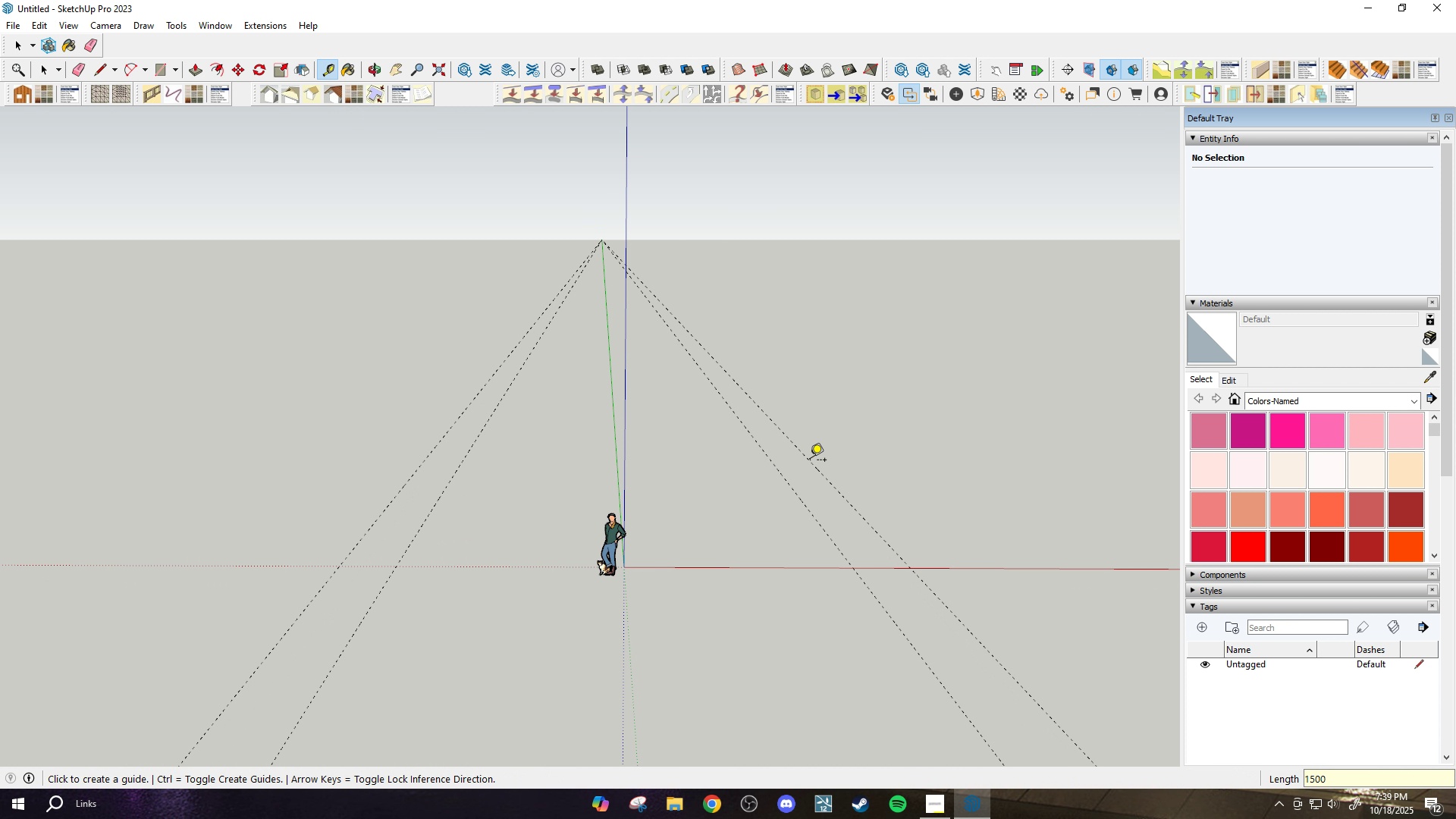 
key(Enter)
 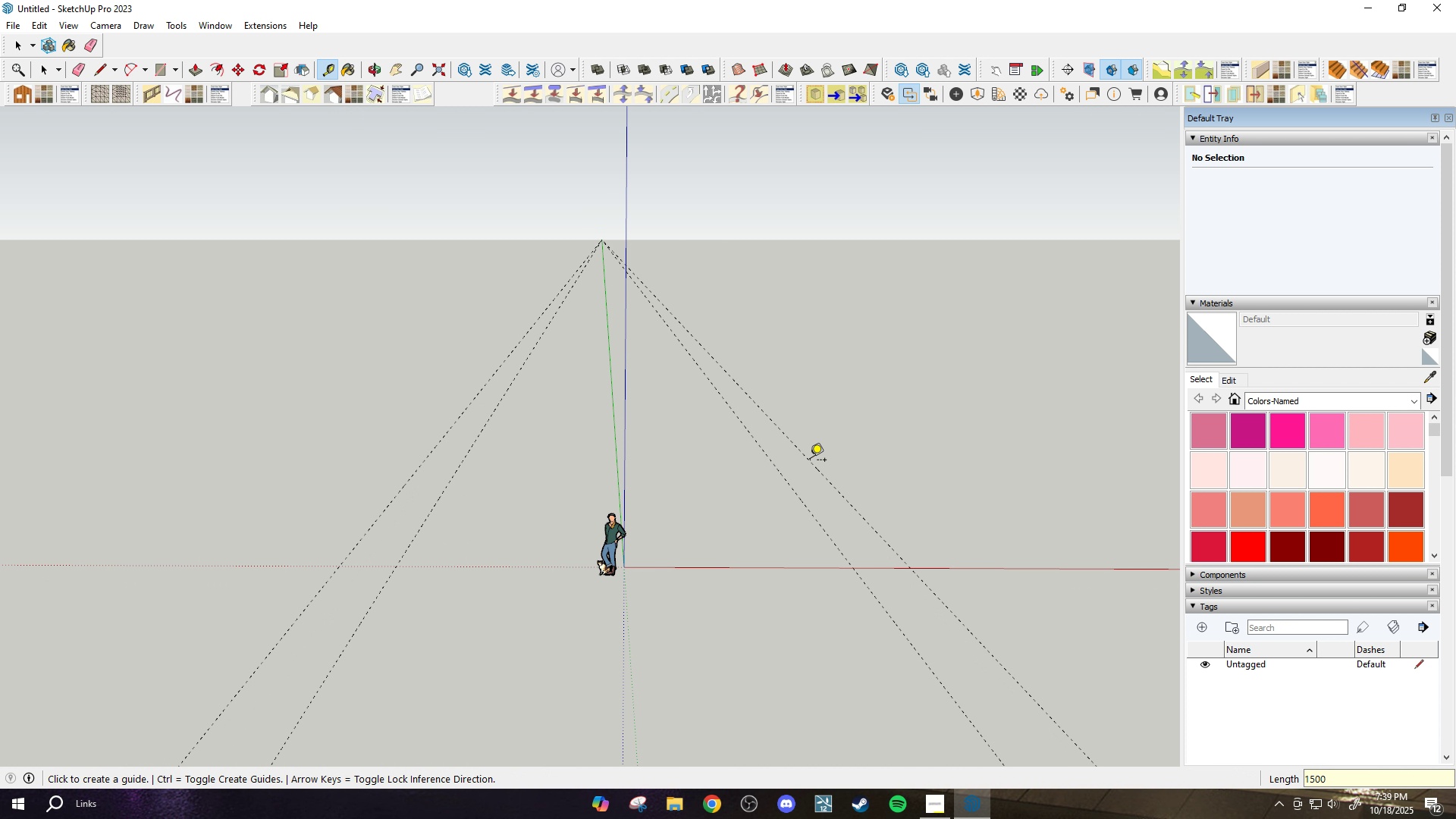 
key(E)
 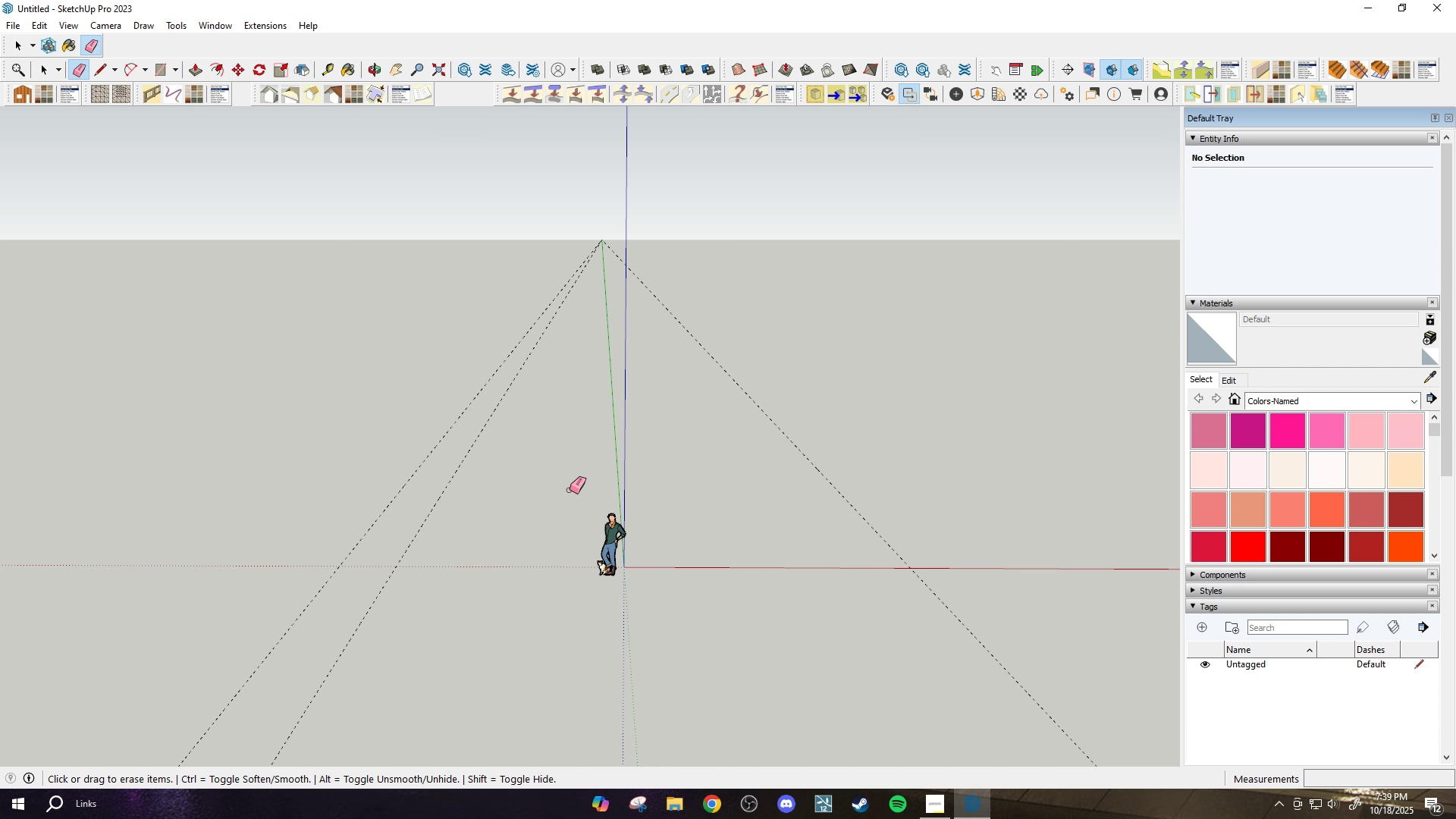 
left_click_drag(start_coordinate=[462, 499], to_coordinate=[428, 506])
 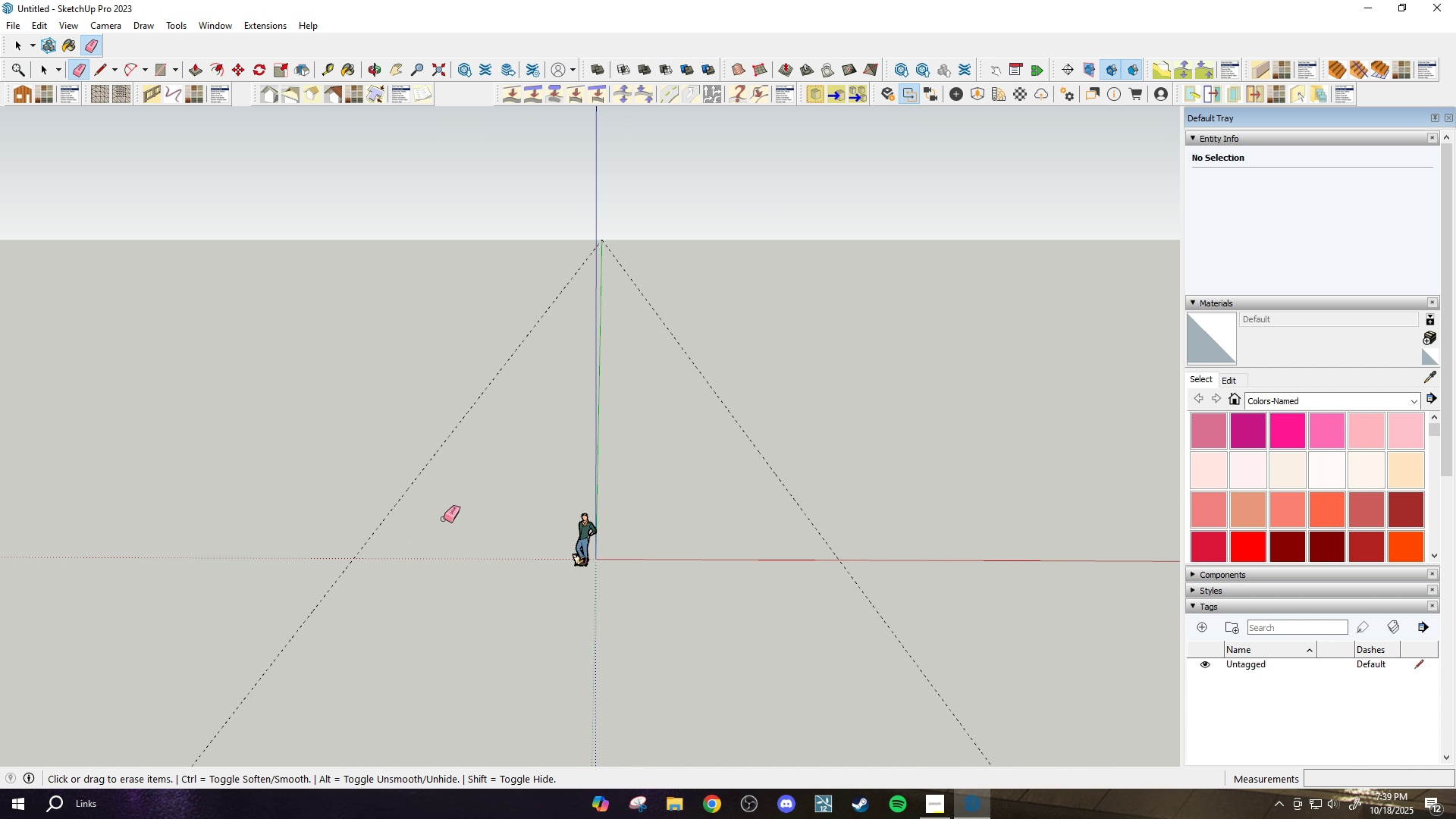 
scroll: coordinate [467, 579], scroll_direction: down, amount: 4.0
 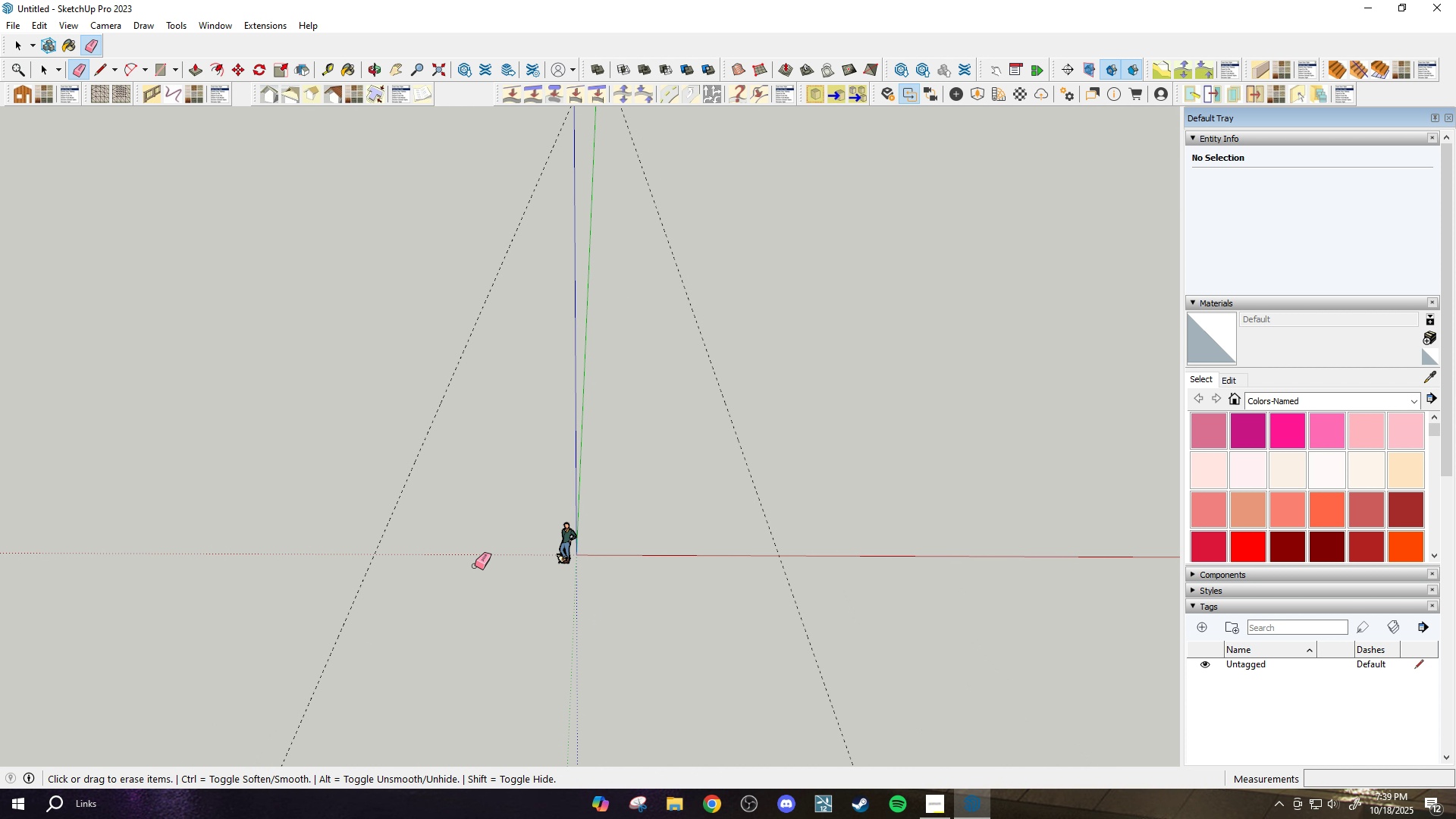 
key(T)
 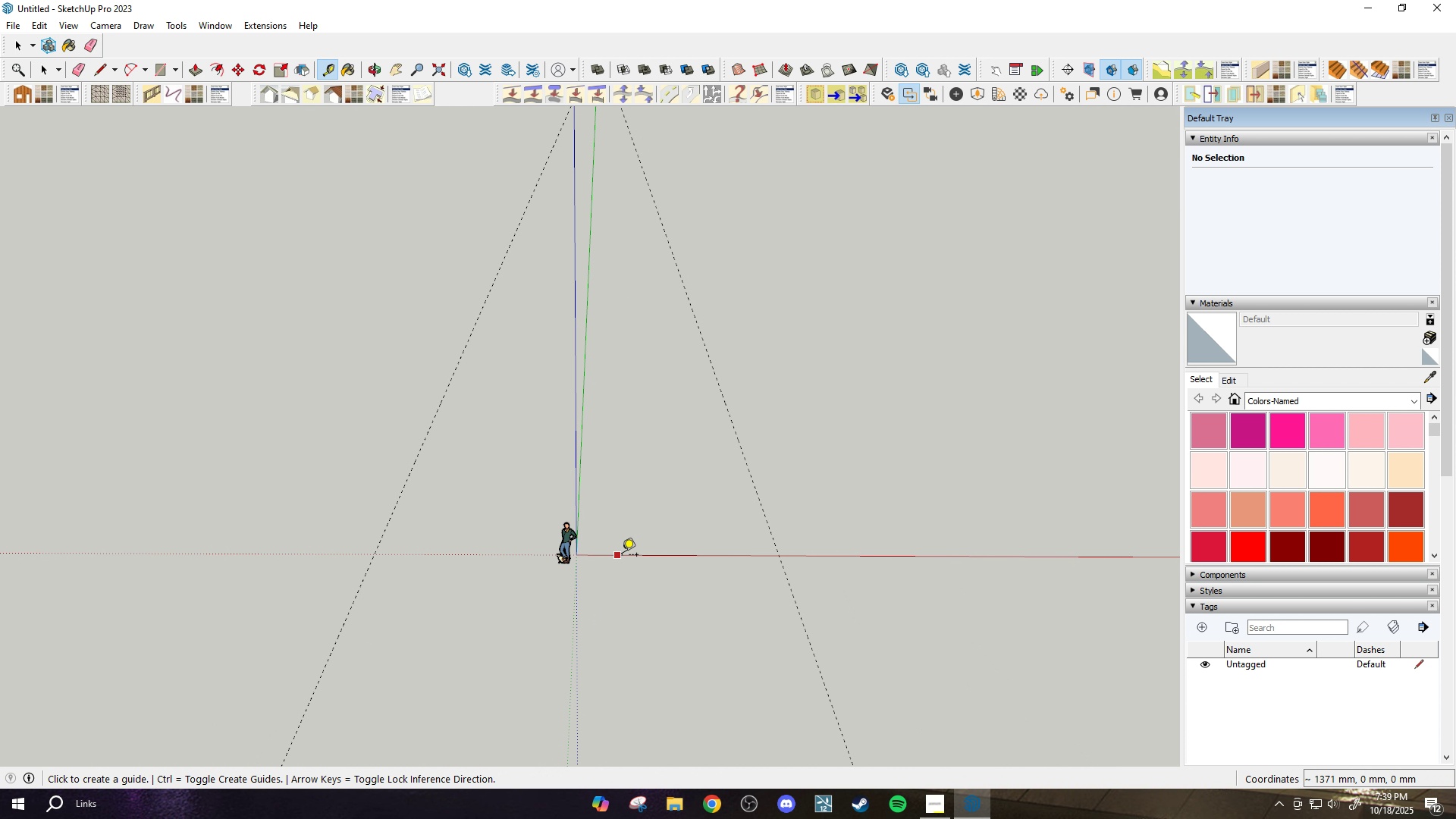 
left_click([622, 556])
 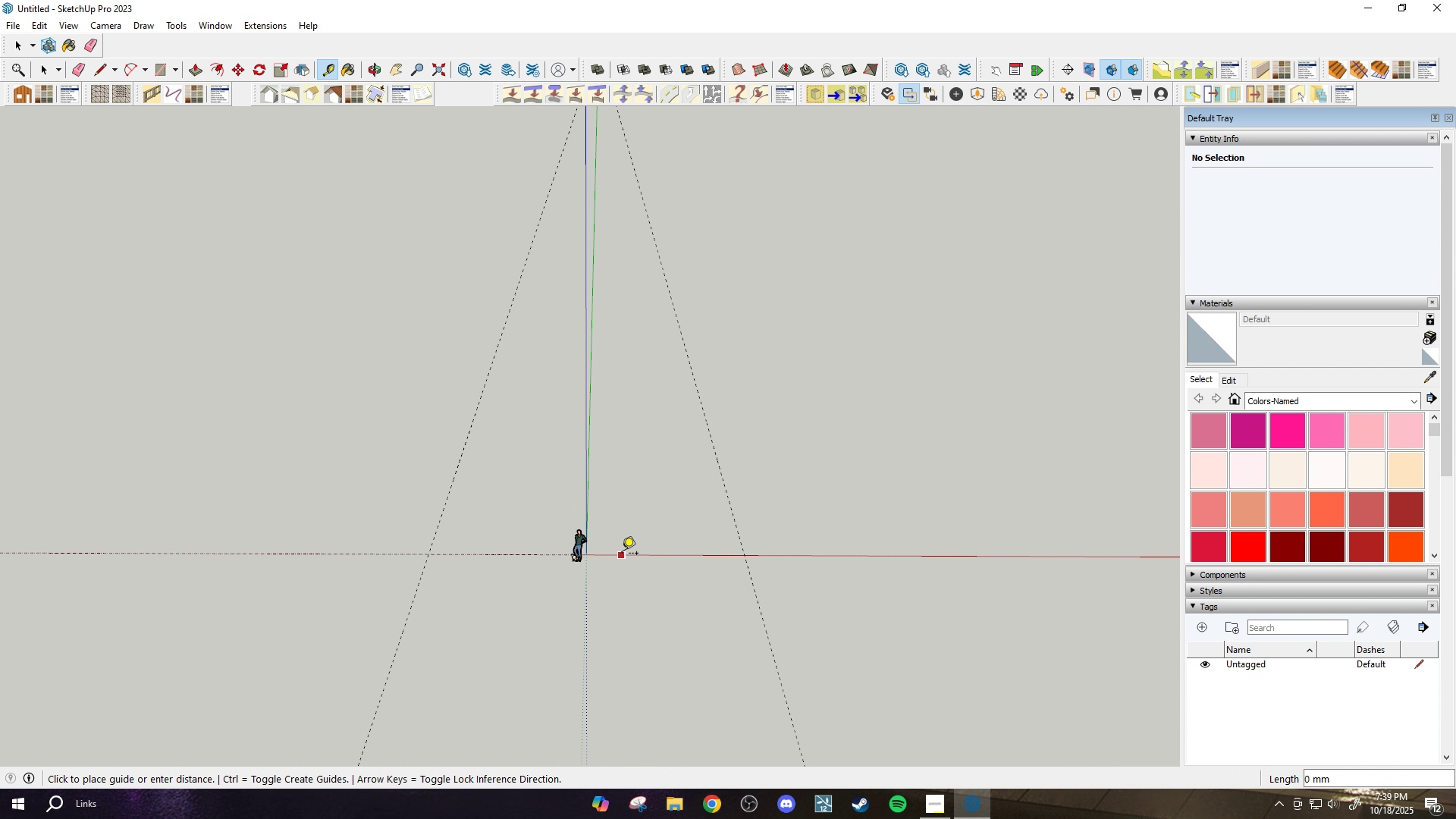 
scroll: coordinate [619, 637], scroll_direction: down, amount: 11.0
 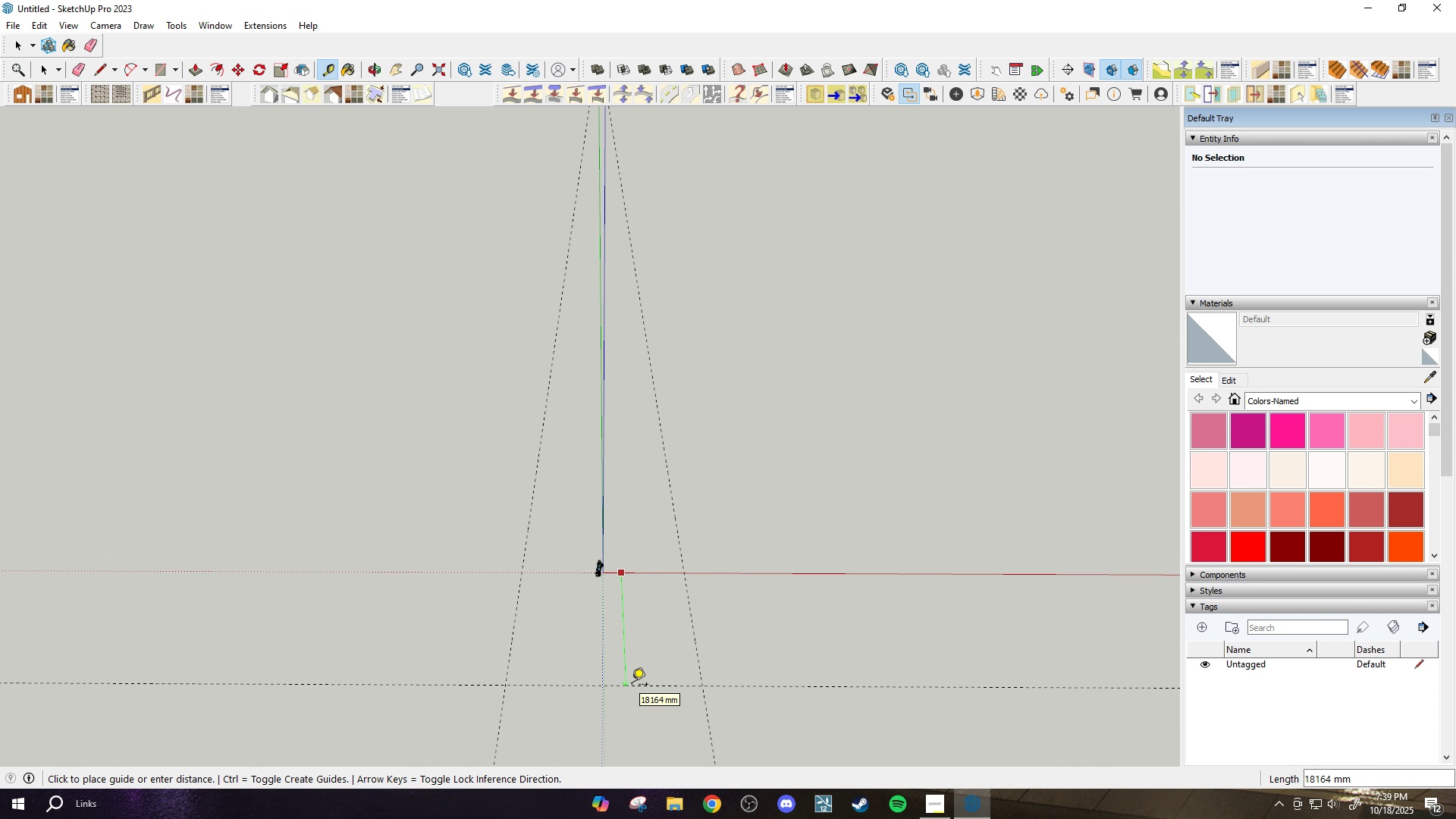 
type(10000)
 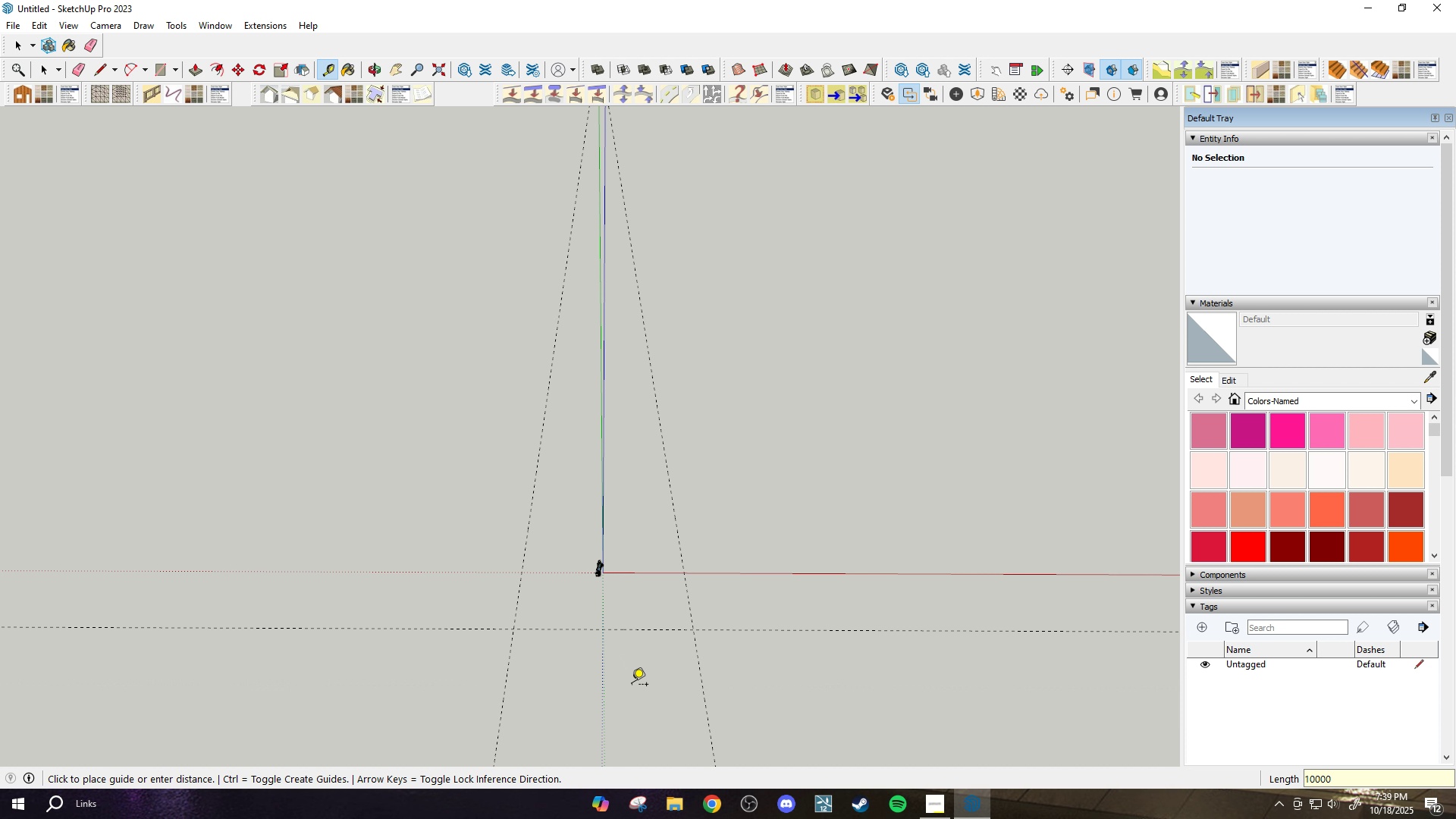 
key(Enter)
 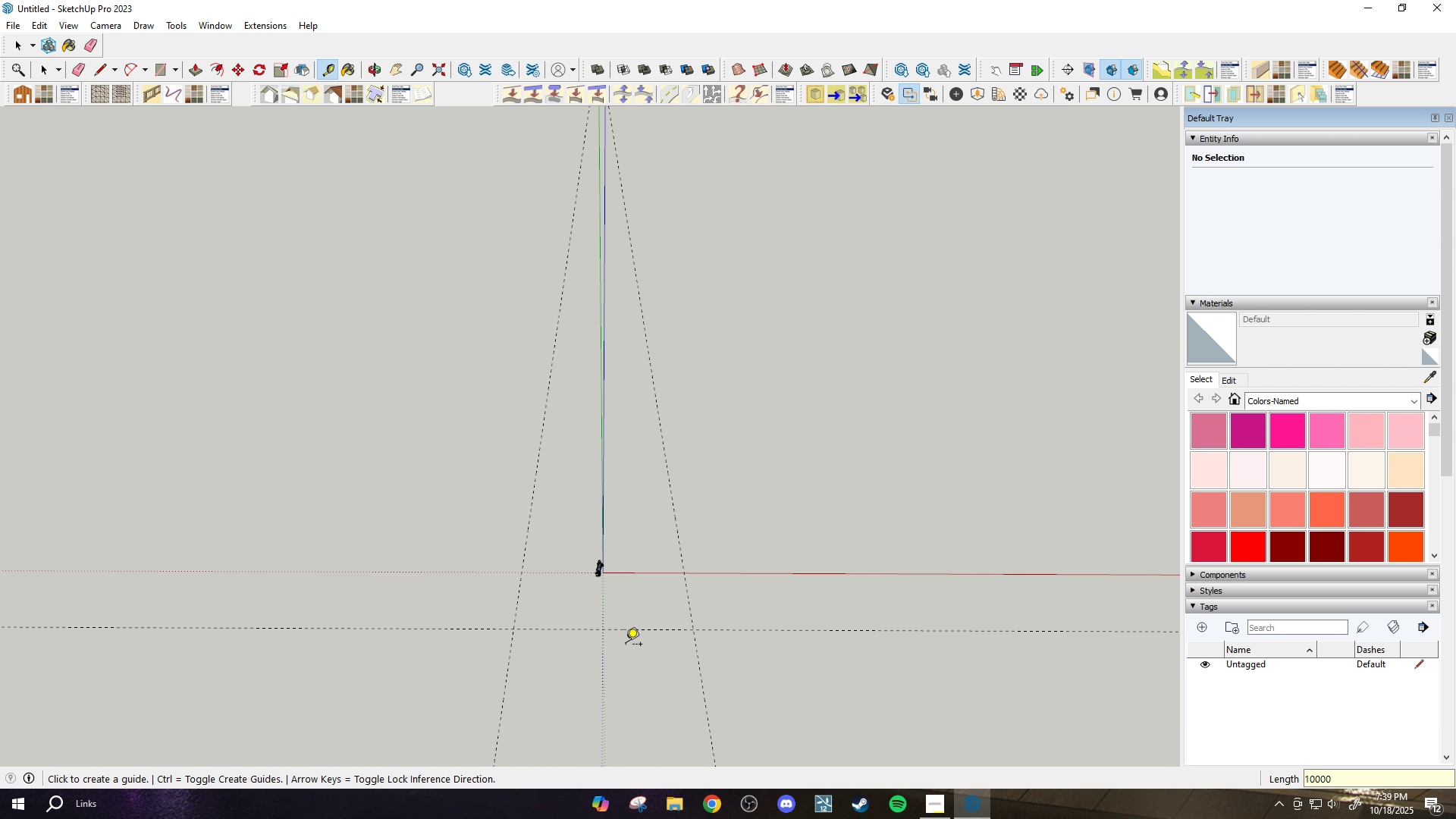 
scroll: coordinate [627, 644], scroll_direction: up, amount: 1.0
 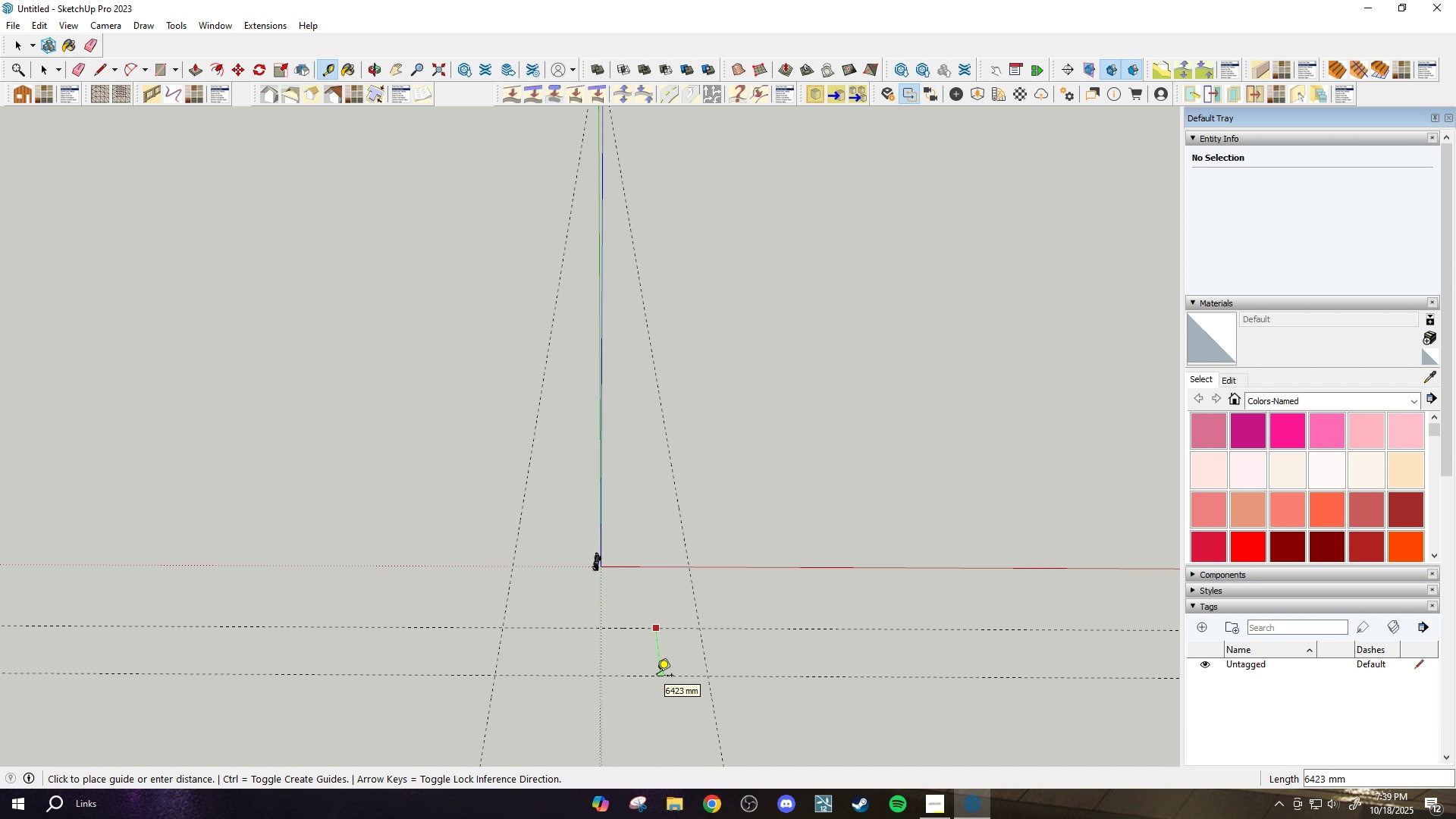 
type(10000)
 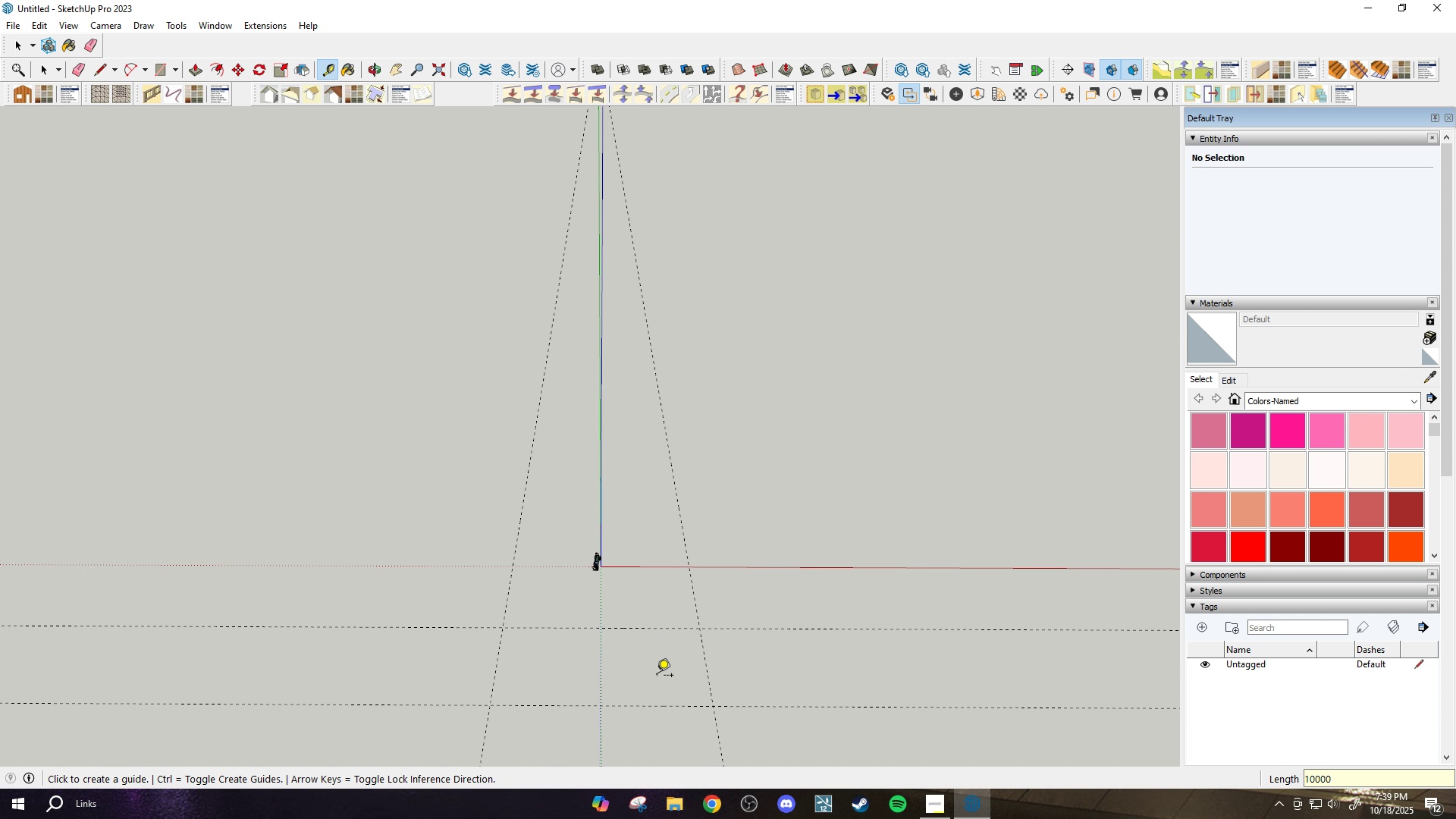 
key(Enter)
 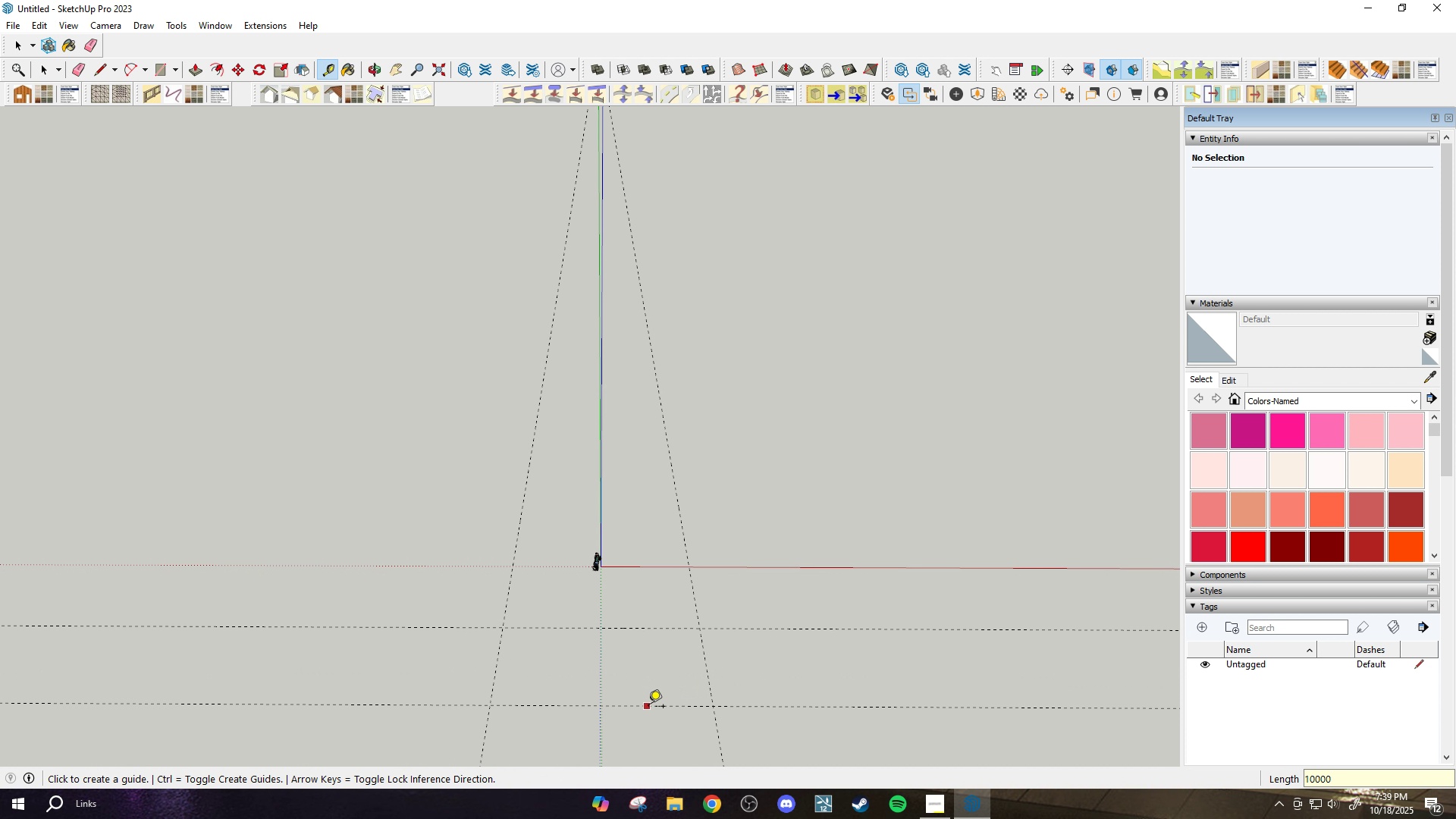 
left_click([648, 708])
 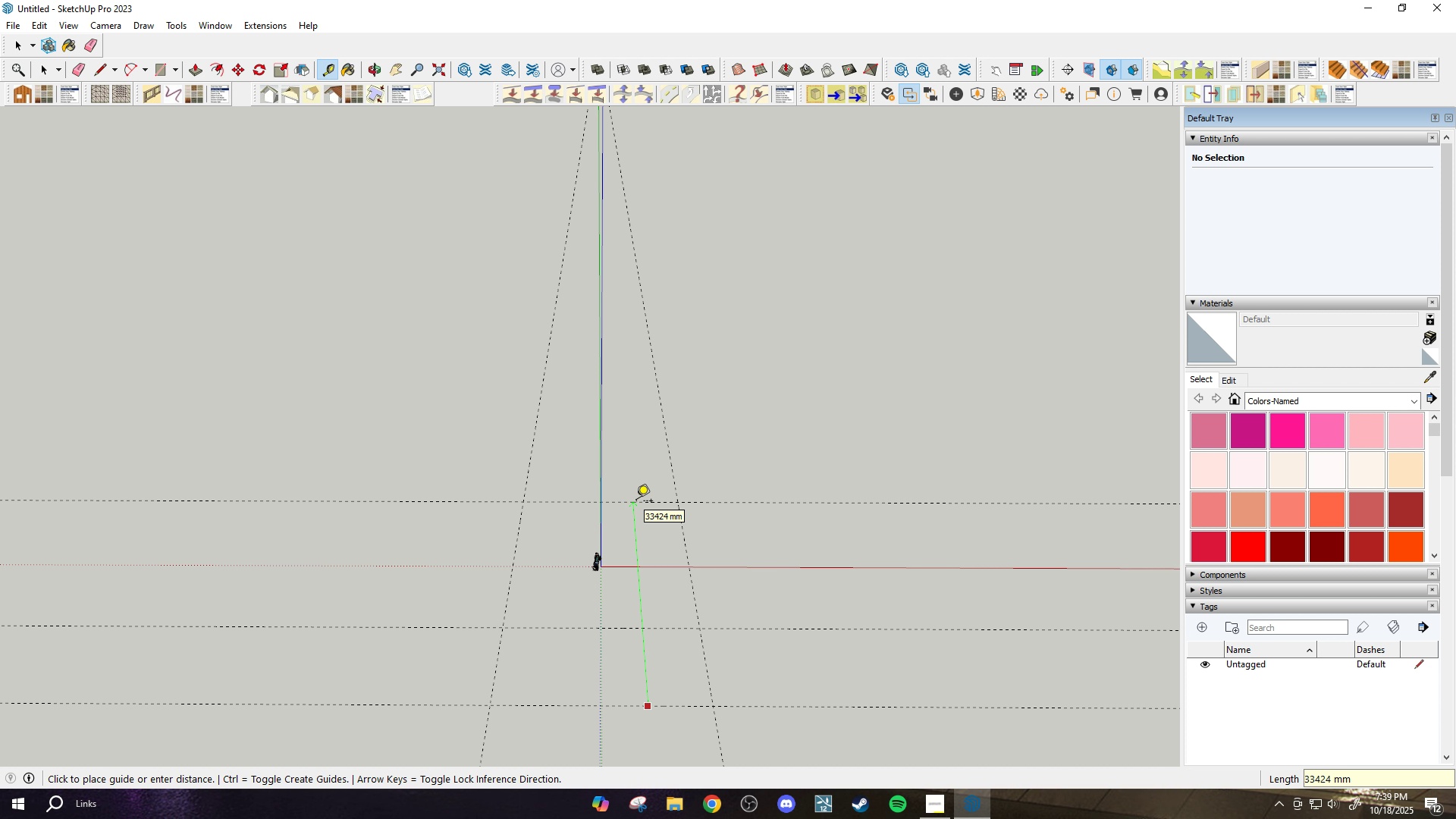 
type(40000)
 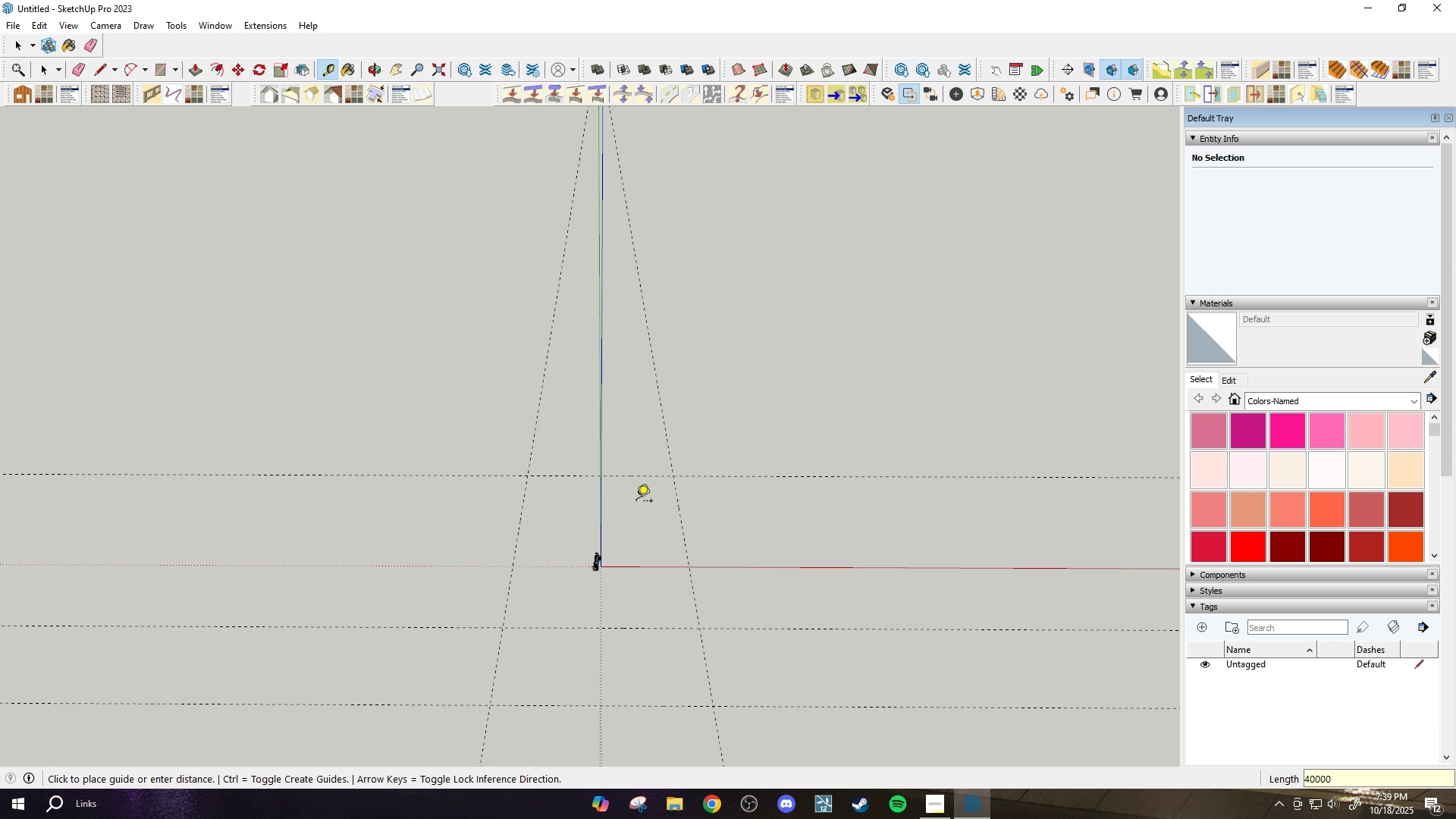 
key(Enter)
 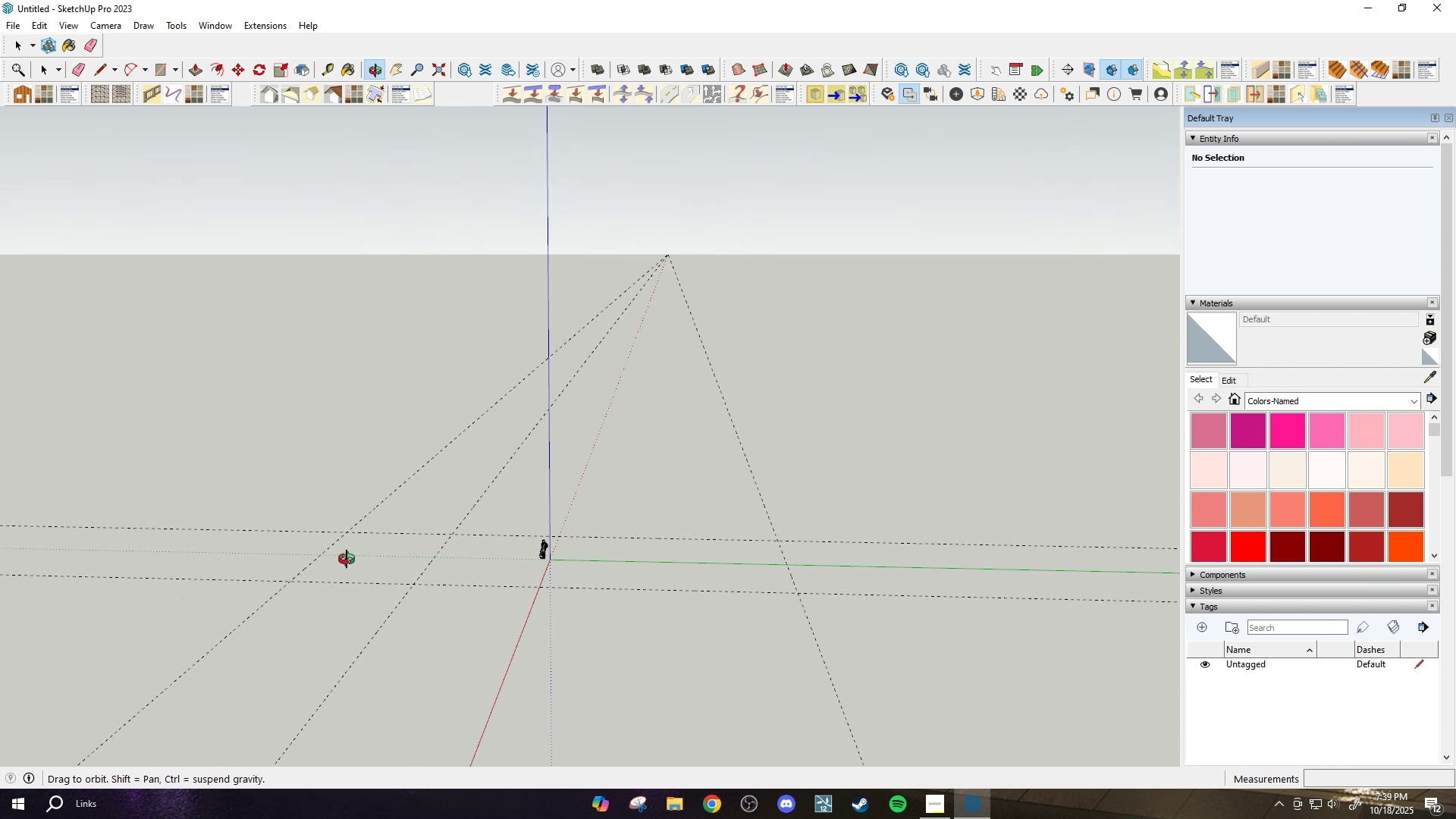 
left_click_drag(start_coordinate=[342, 532], to_coordinate=[349, 534])
 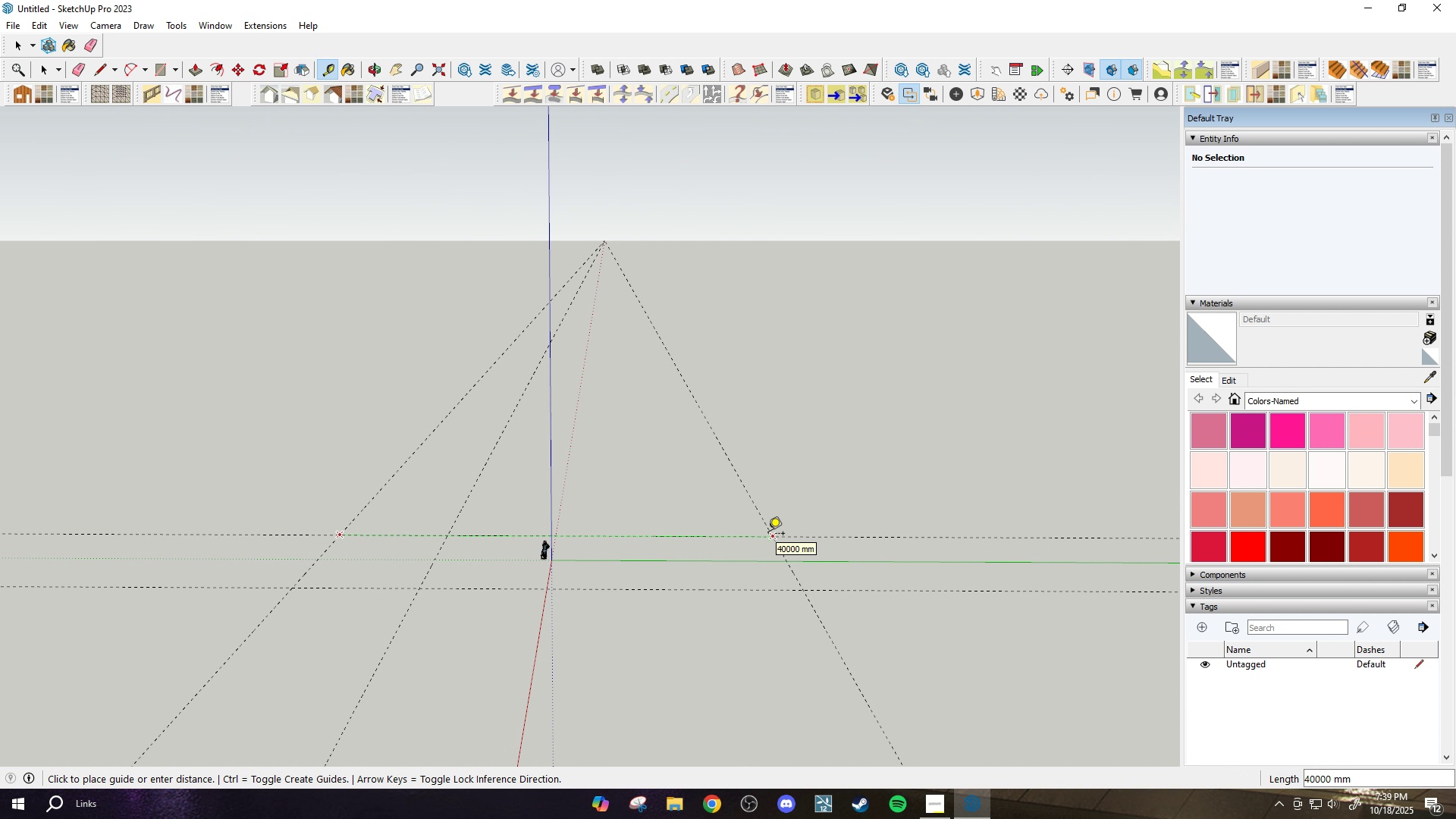 
scroll: coordinate [768, 535], scroll_direction: down, amount: 3.0
 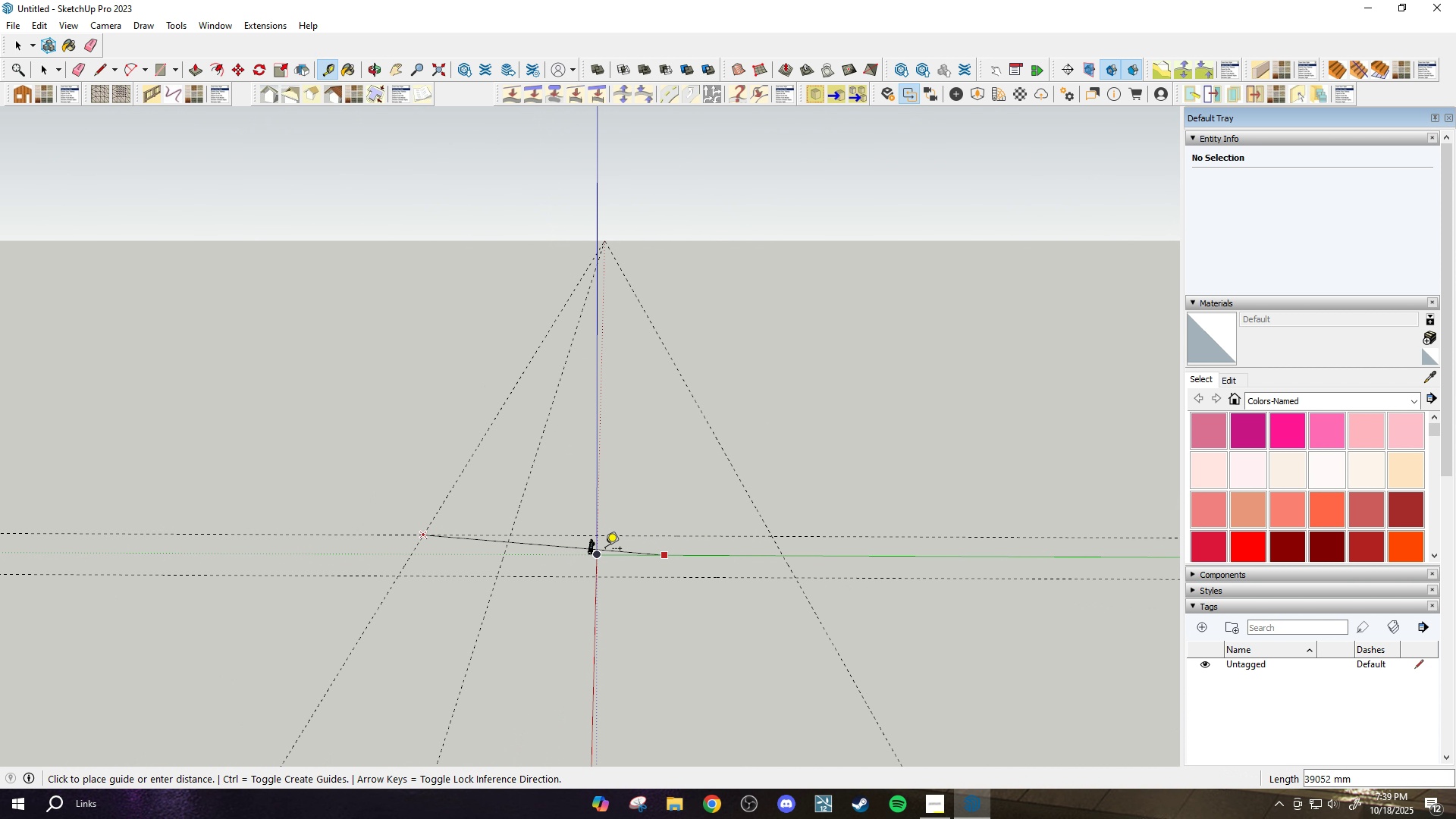 
type(we)
 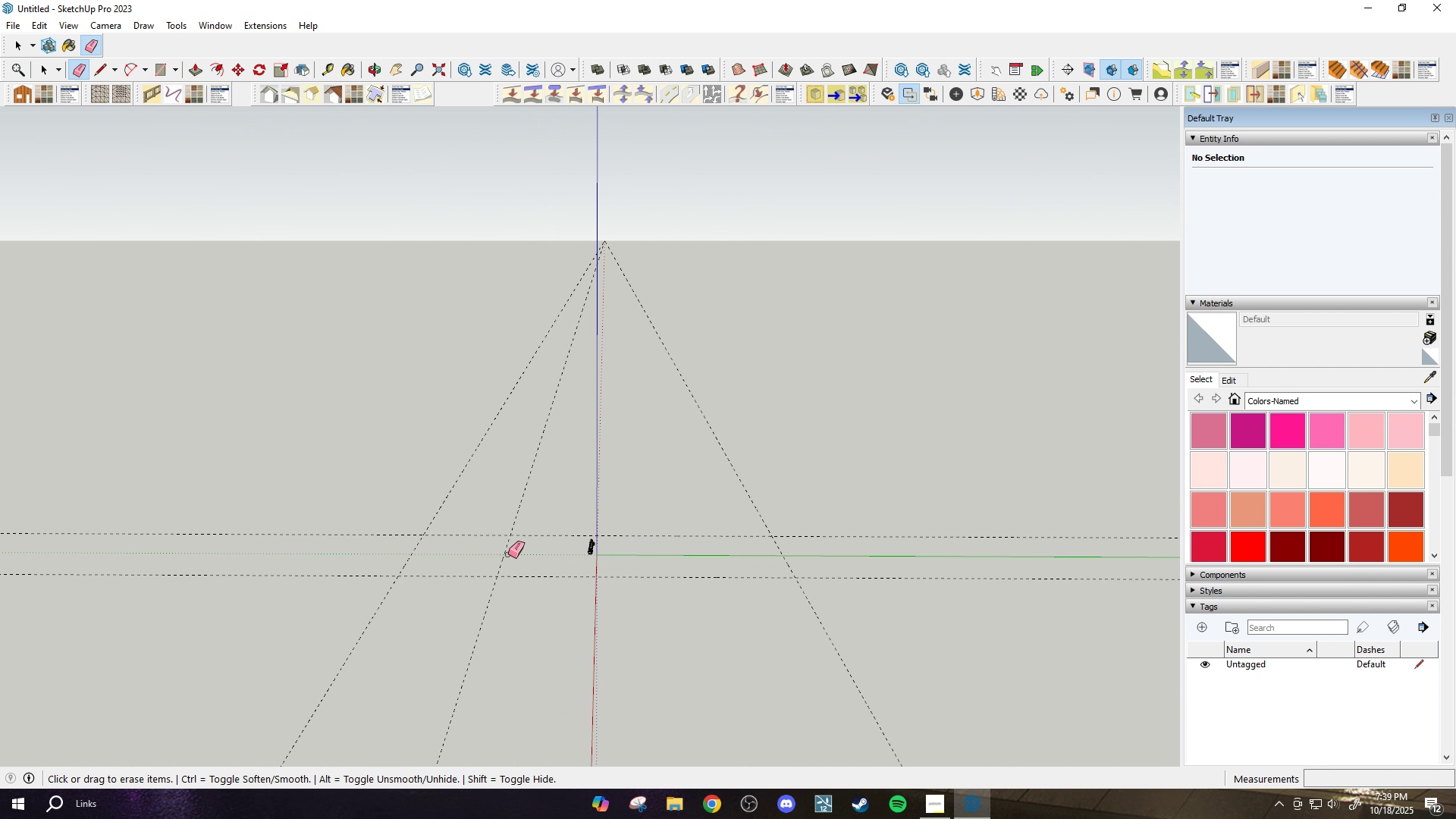 
left_click_drag(start_coordinate=[522, 554], to_coordinate=[406, 547])
 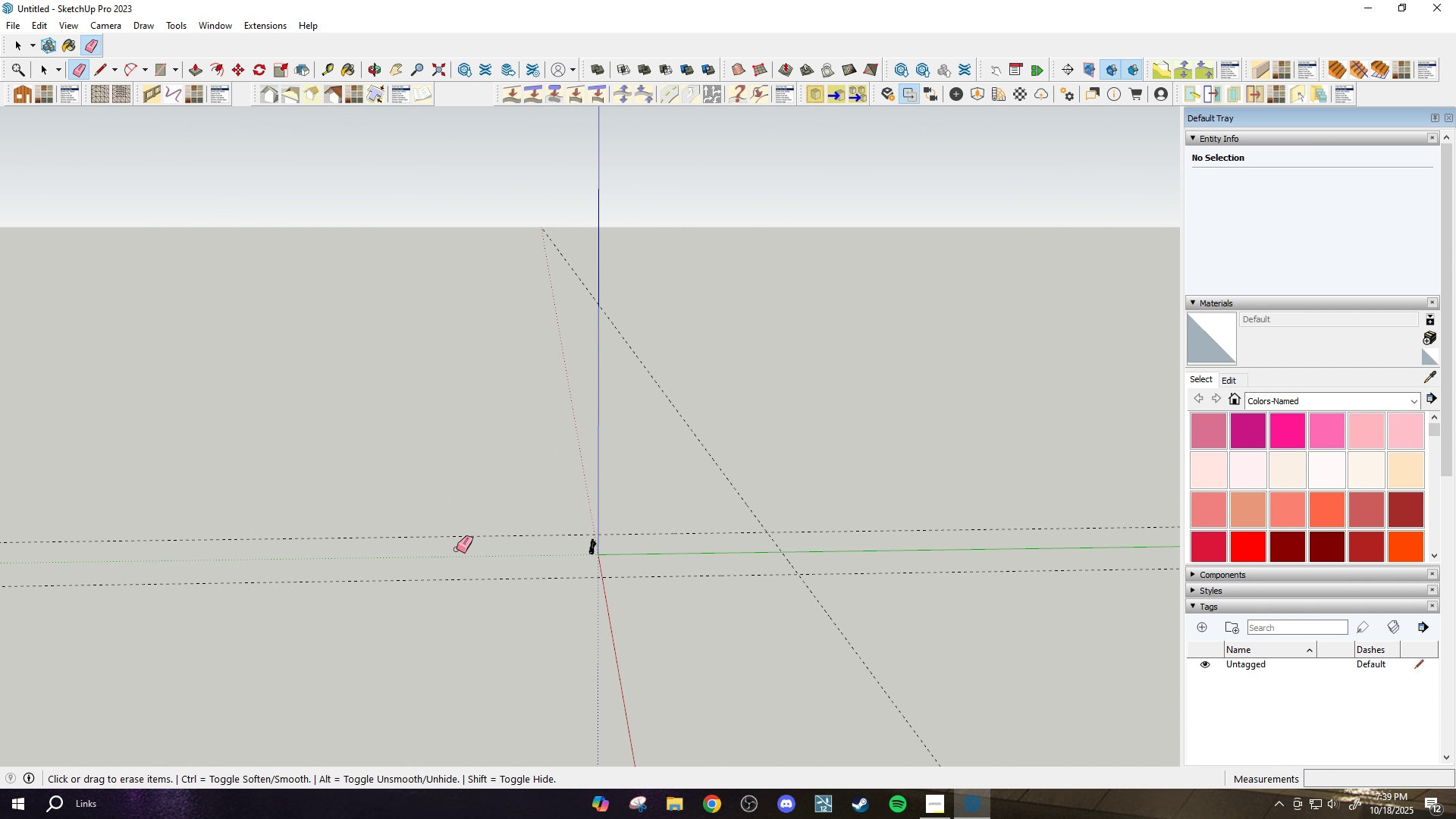 
key(Control+Z)
 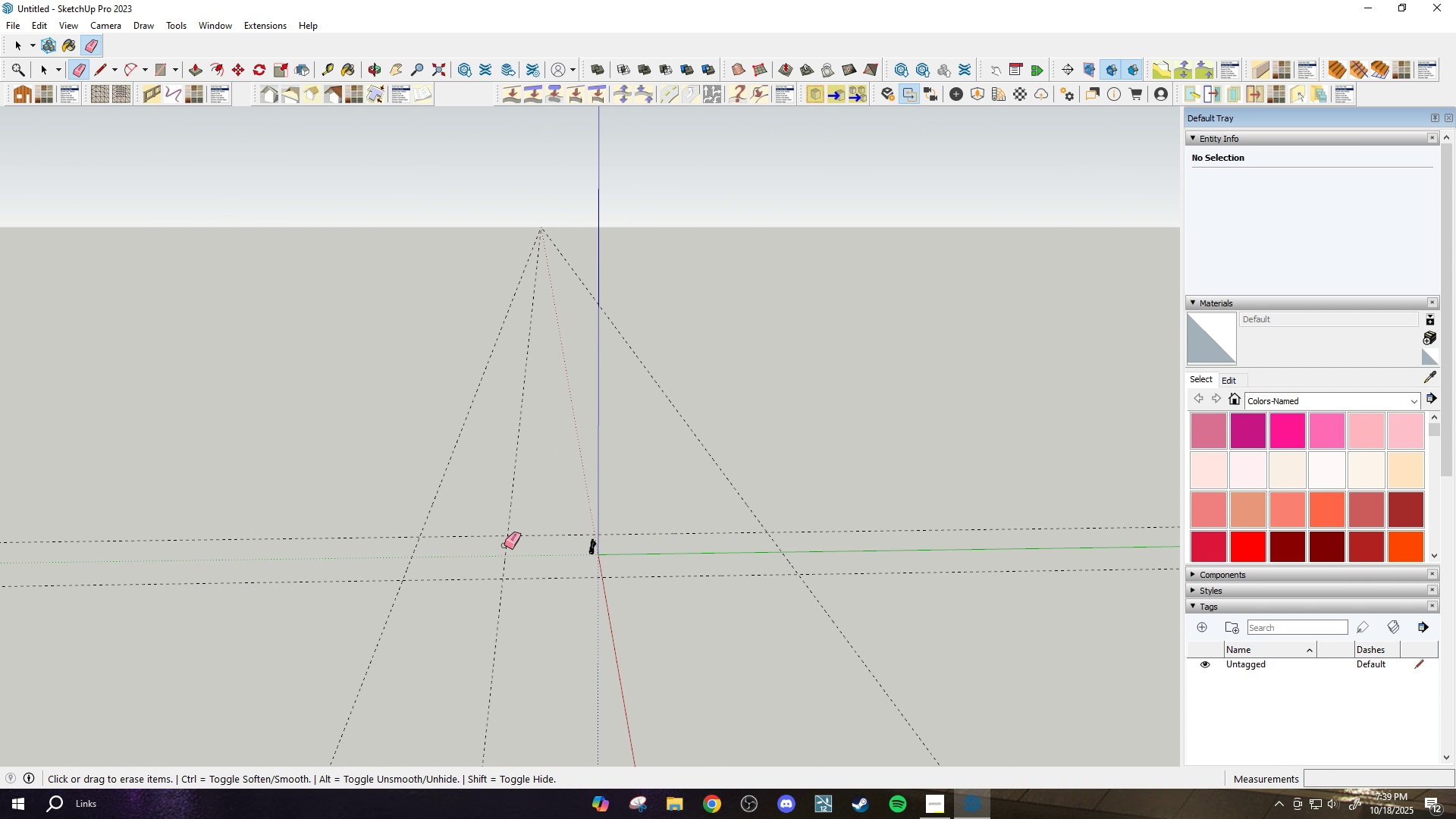 
left_click_drag(start_coordinate=[504, 544], to_coordinate=[508, 553])
 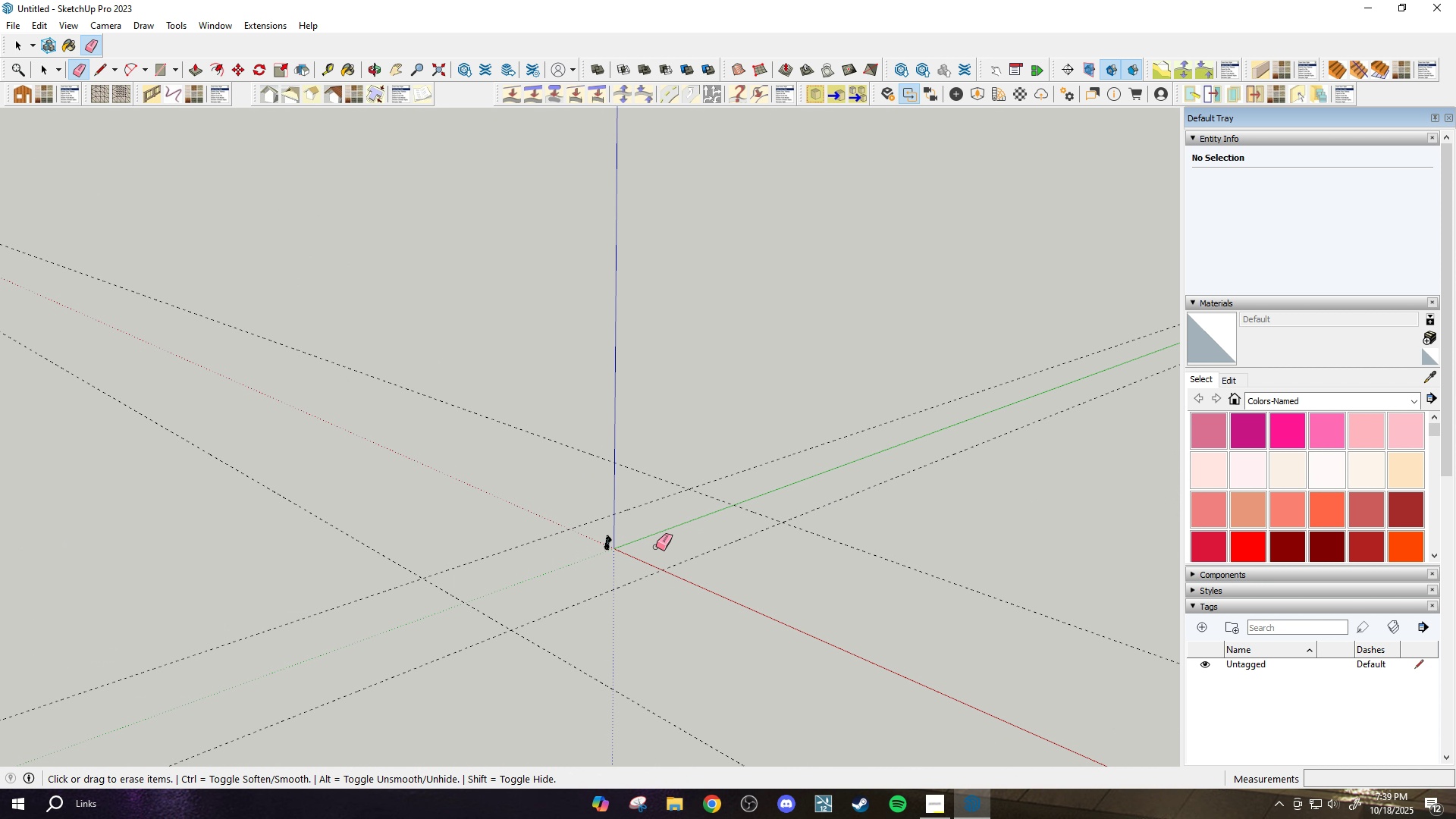 
key(R)
 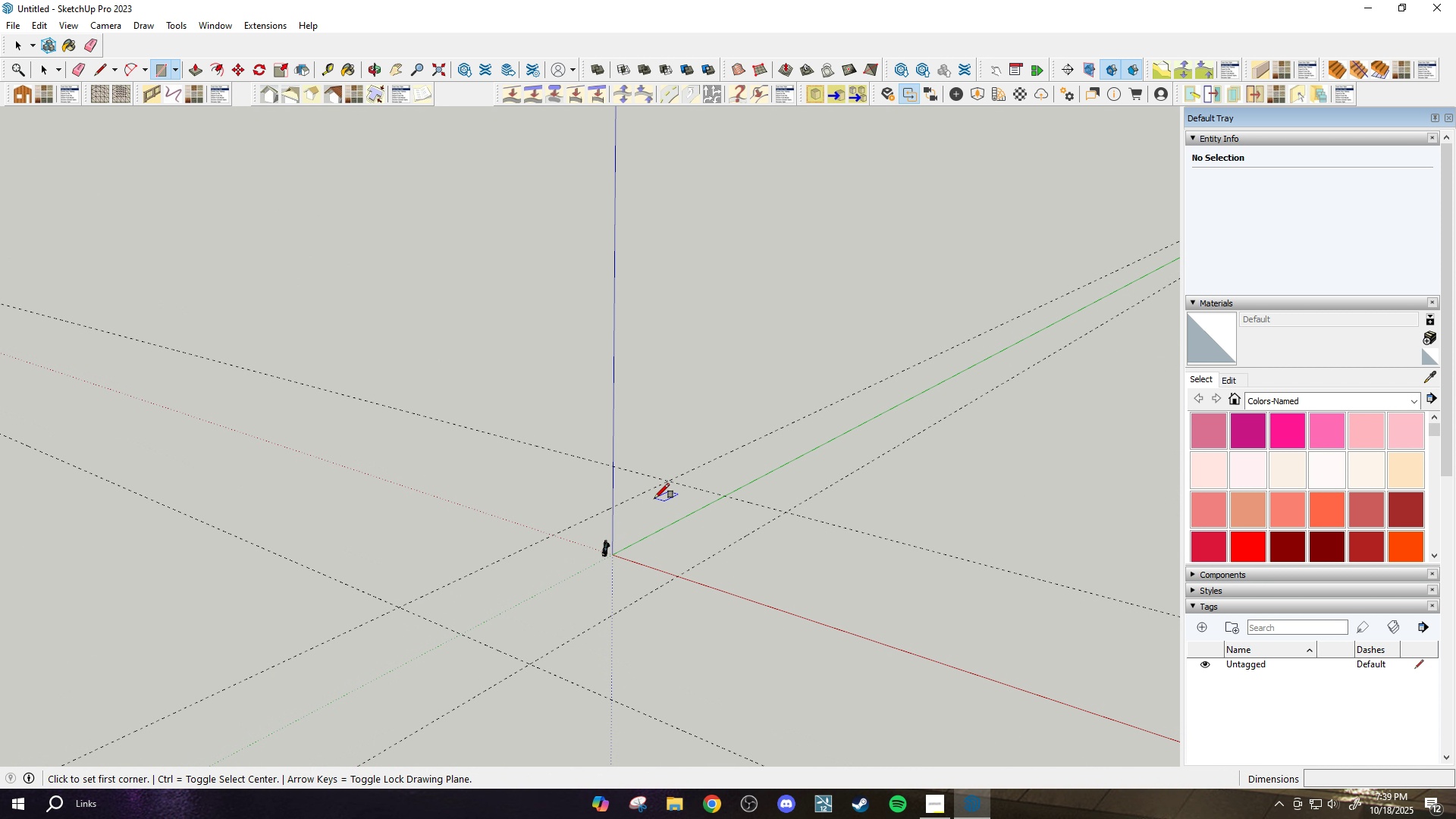 
scroll: coordinate [654, 498], scroll_direction: up, amount: 2.0
 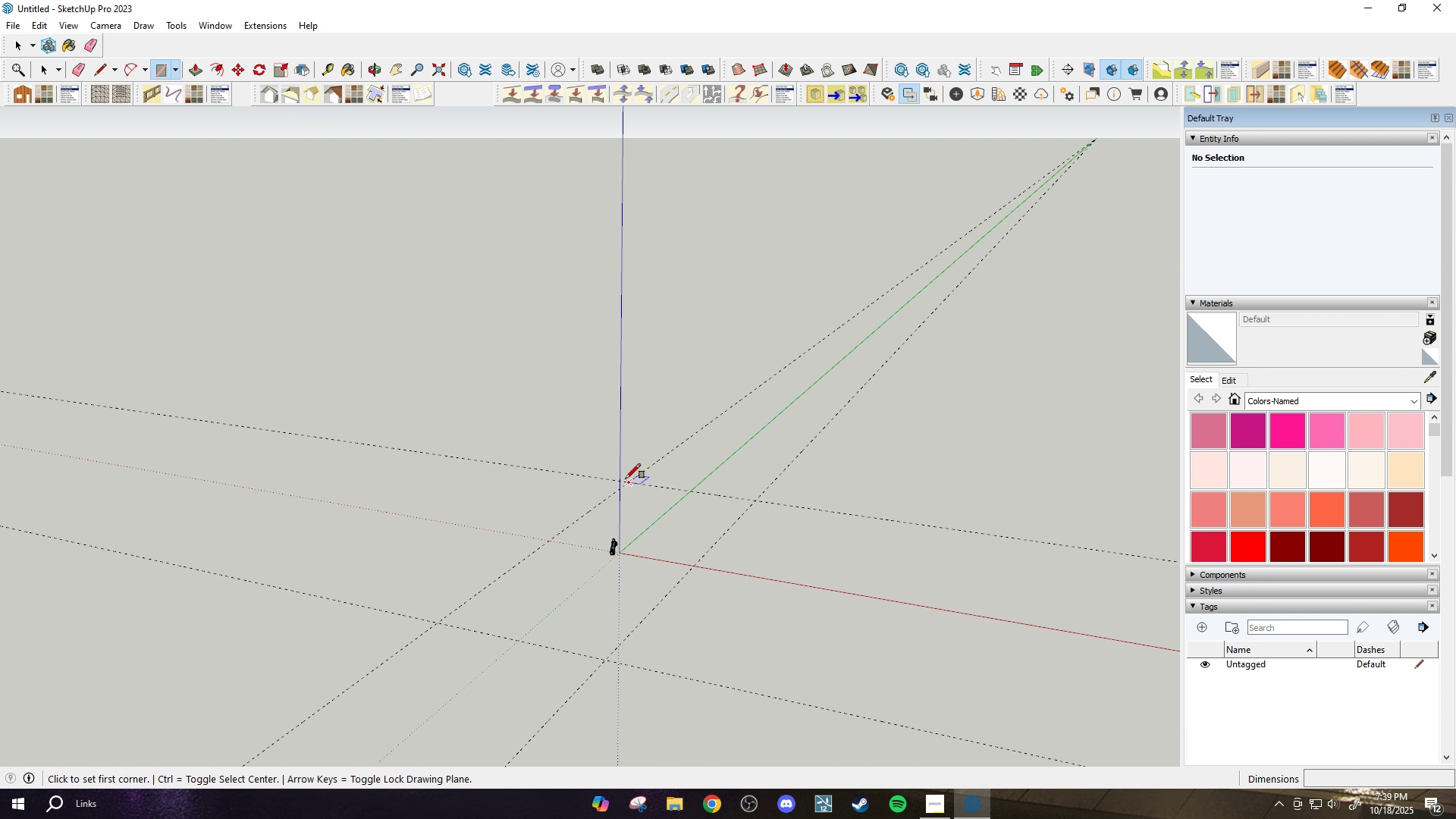 
left_click([626, 479])
 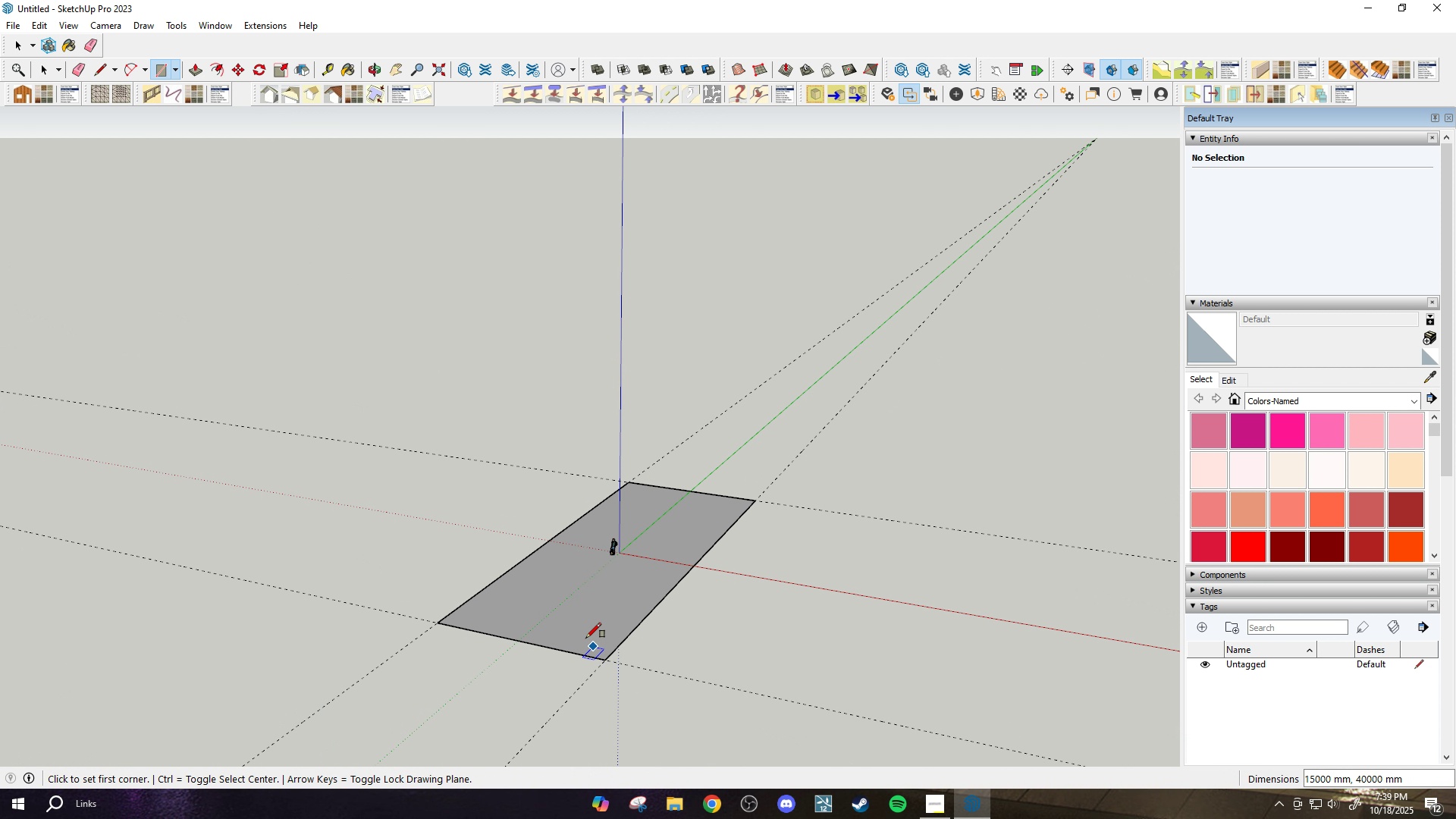 
key(Space)
 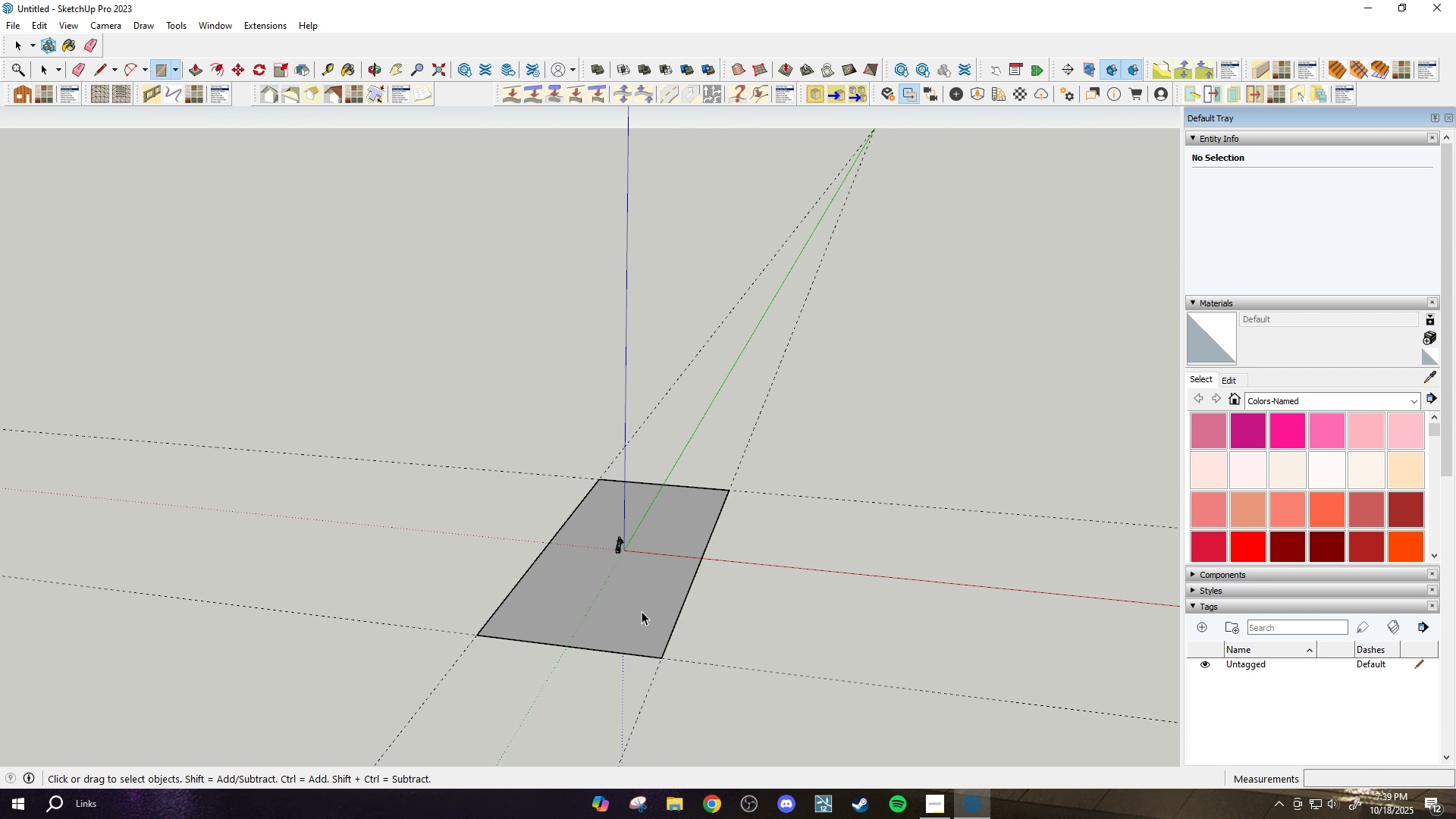 
left_click([642, 611])
 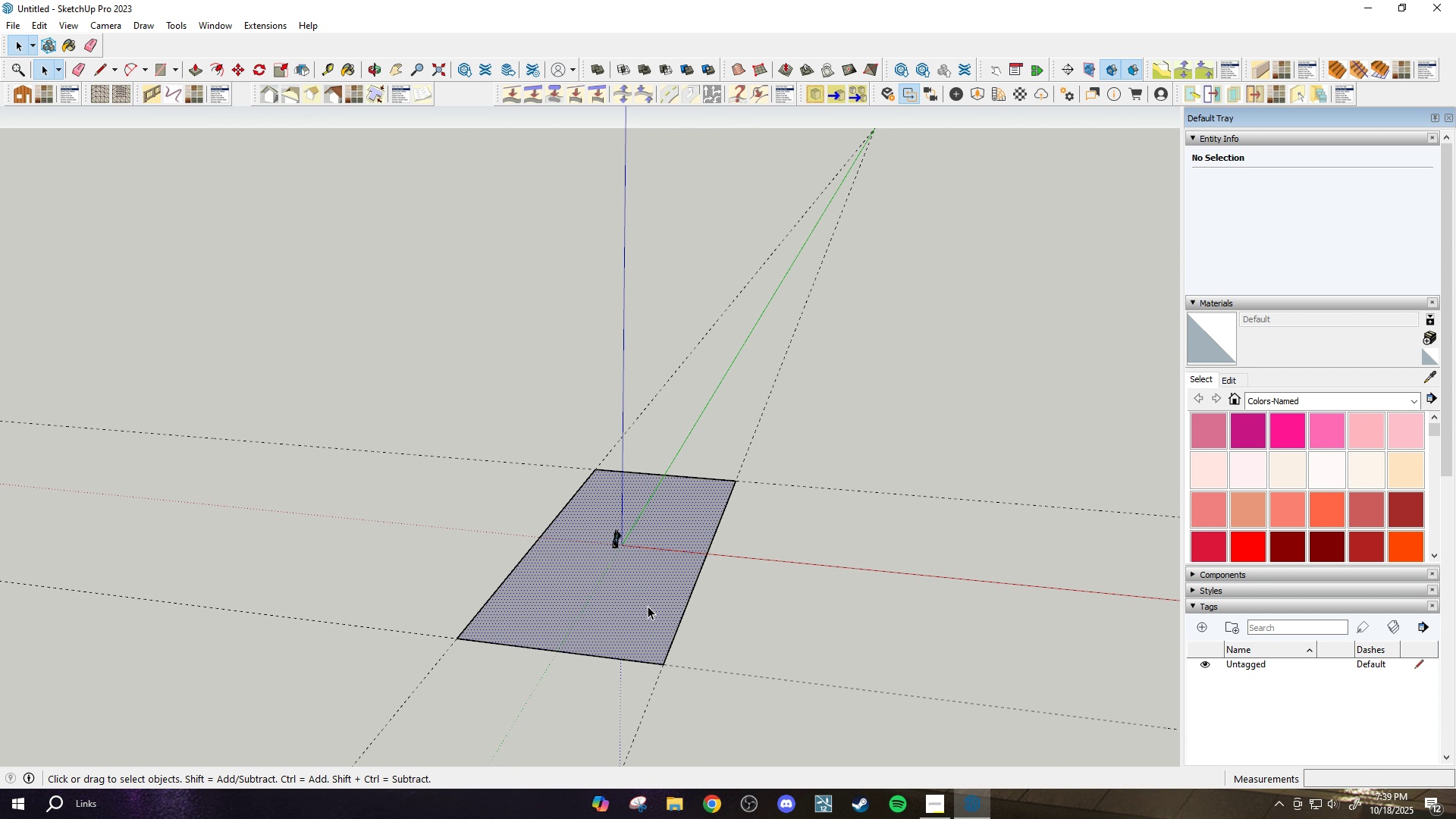 
scroll: coordinate [648, 606], scroll_direction: up, amount: 2.0
 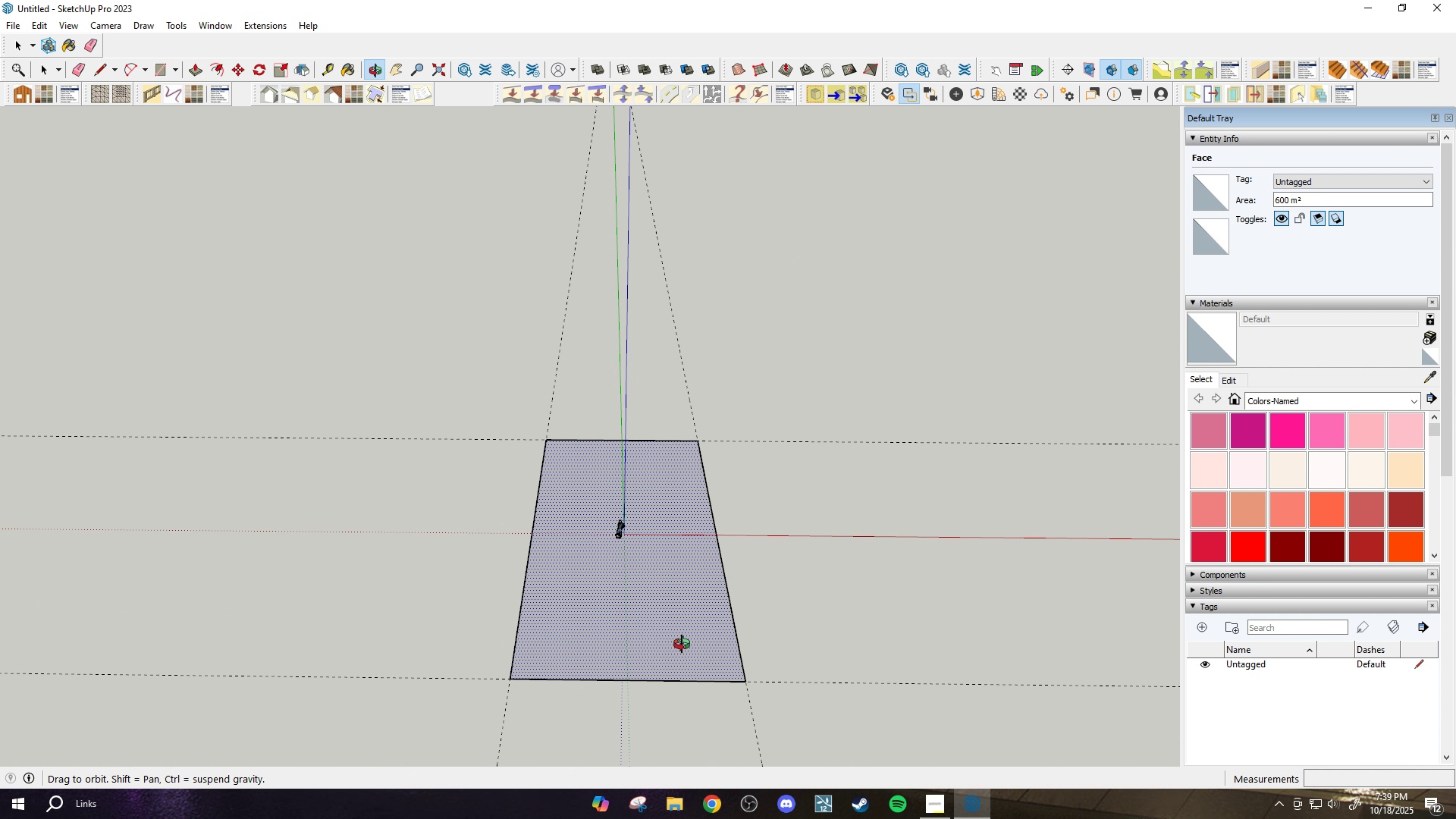 
scroll: coordinate [574, 564], scroll_direction: down, amount: 3.0
 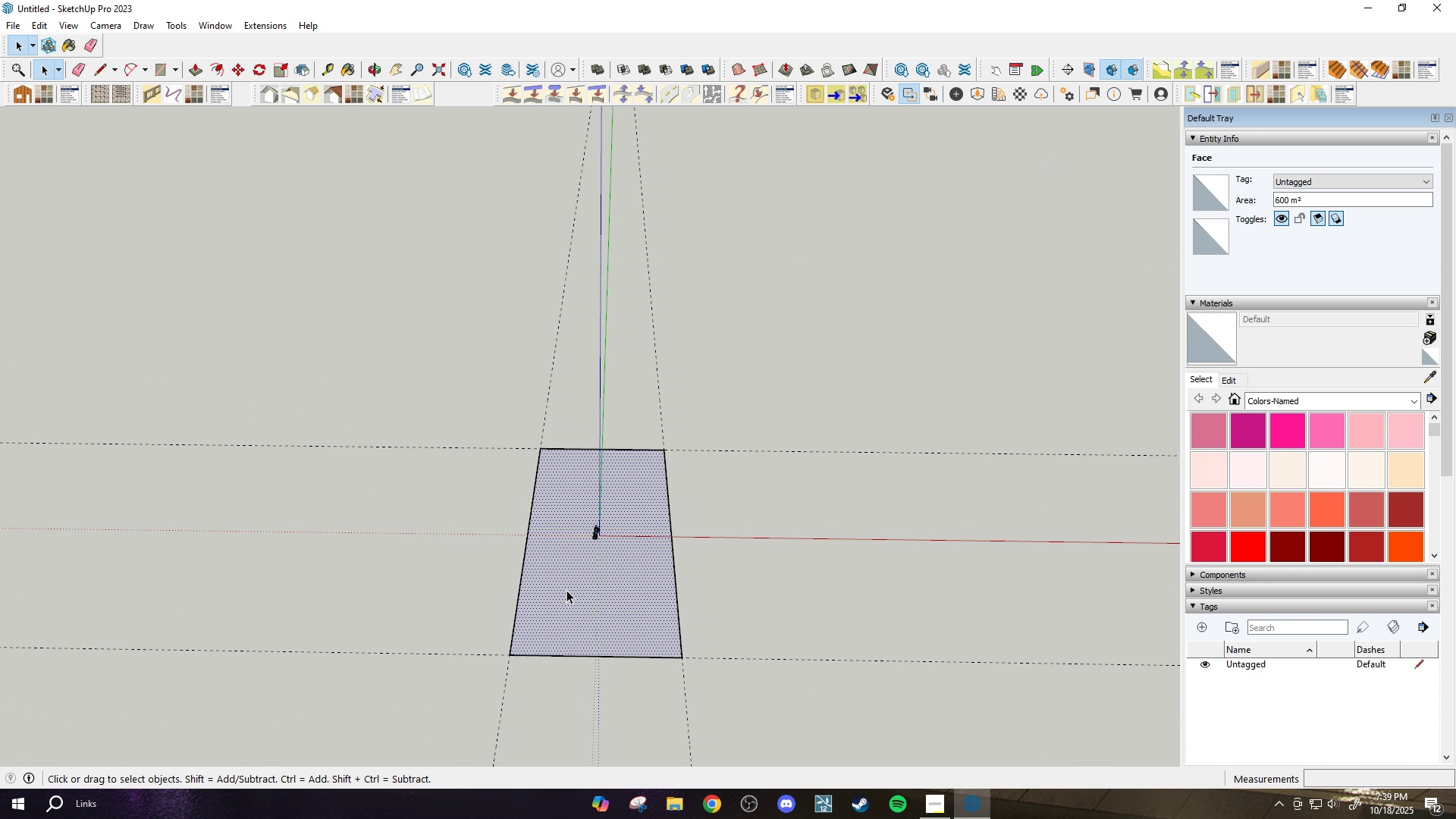 
scroll: coordinate [647, 481], scroll_direction: up, amount: 12.0
 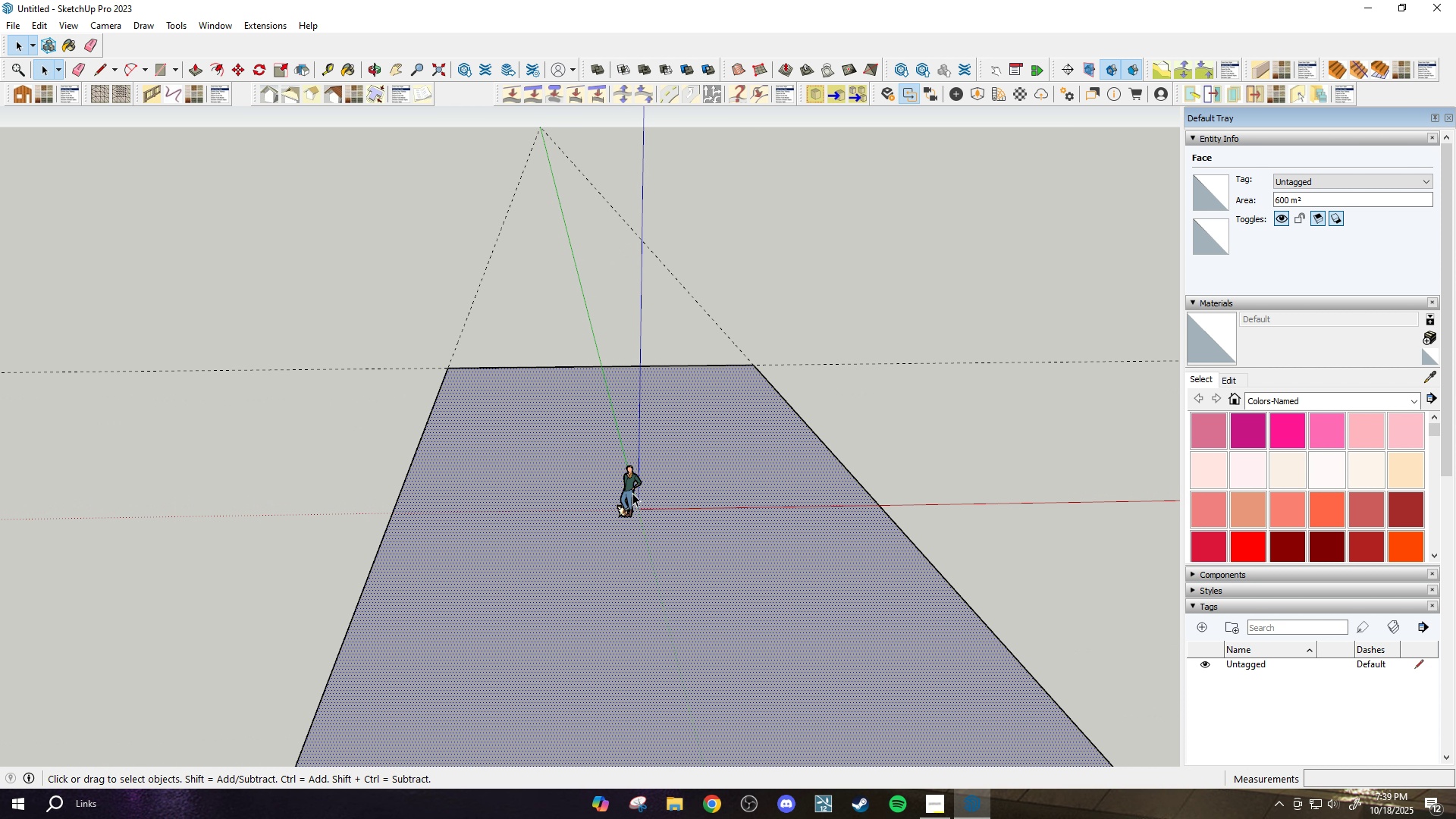 
left_click([632, 493])
 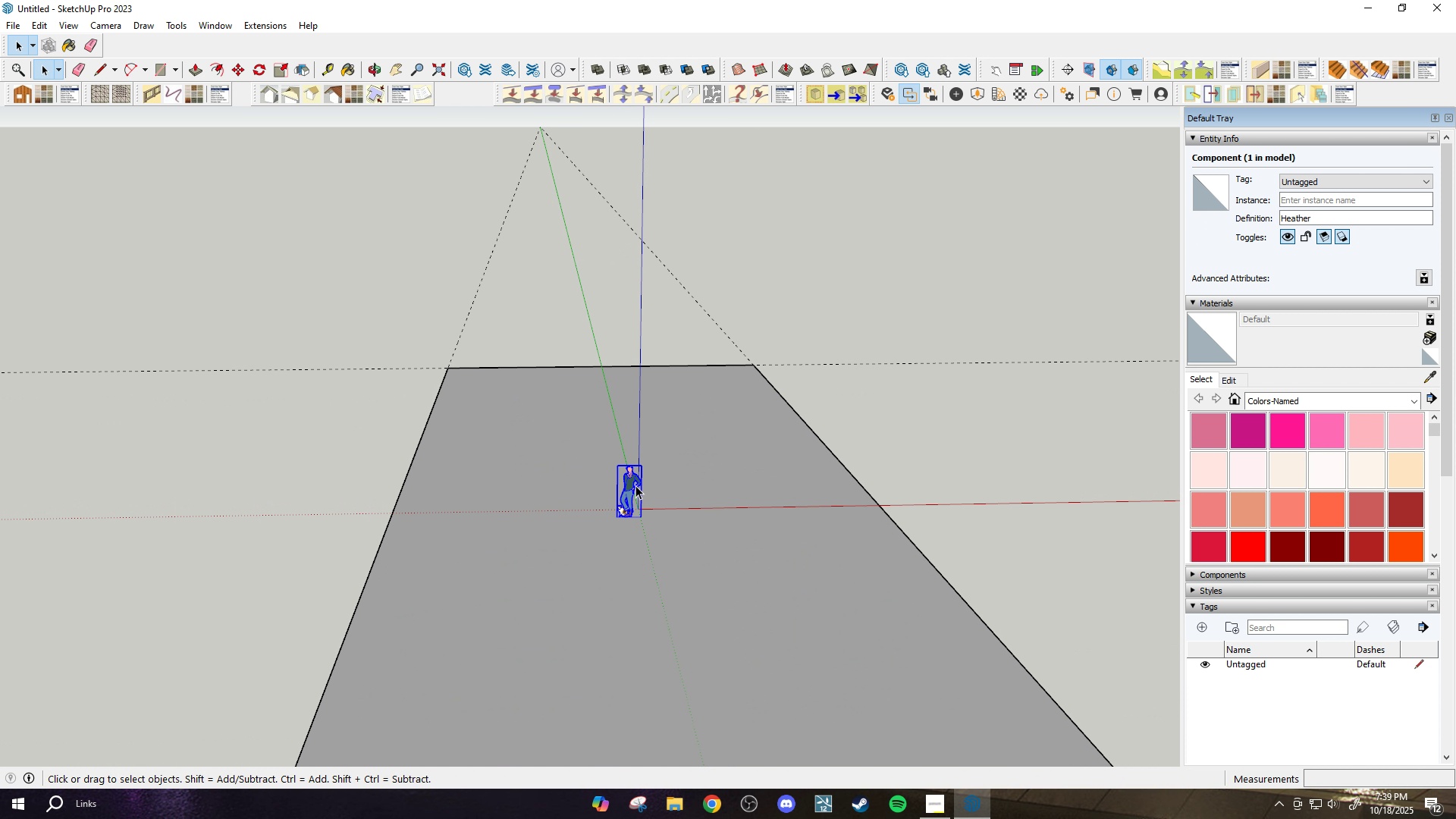 
key(M)
 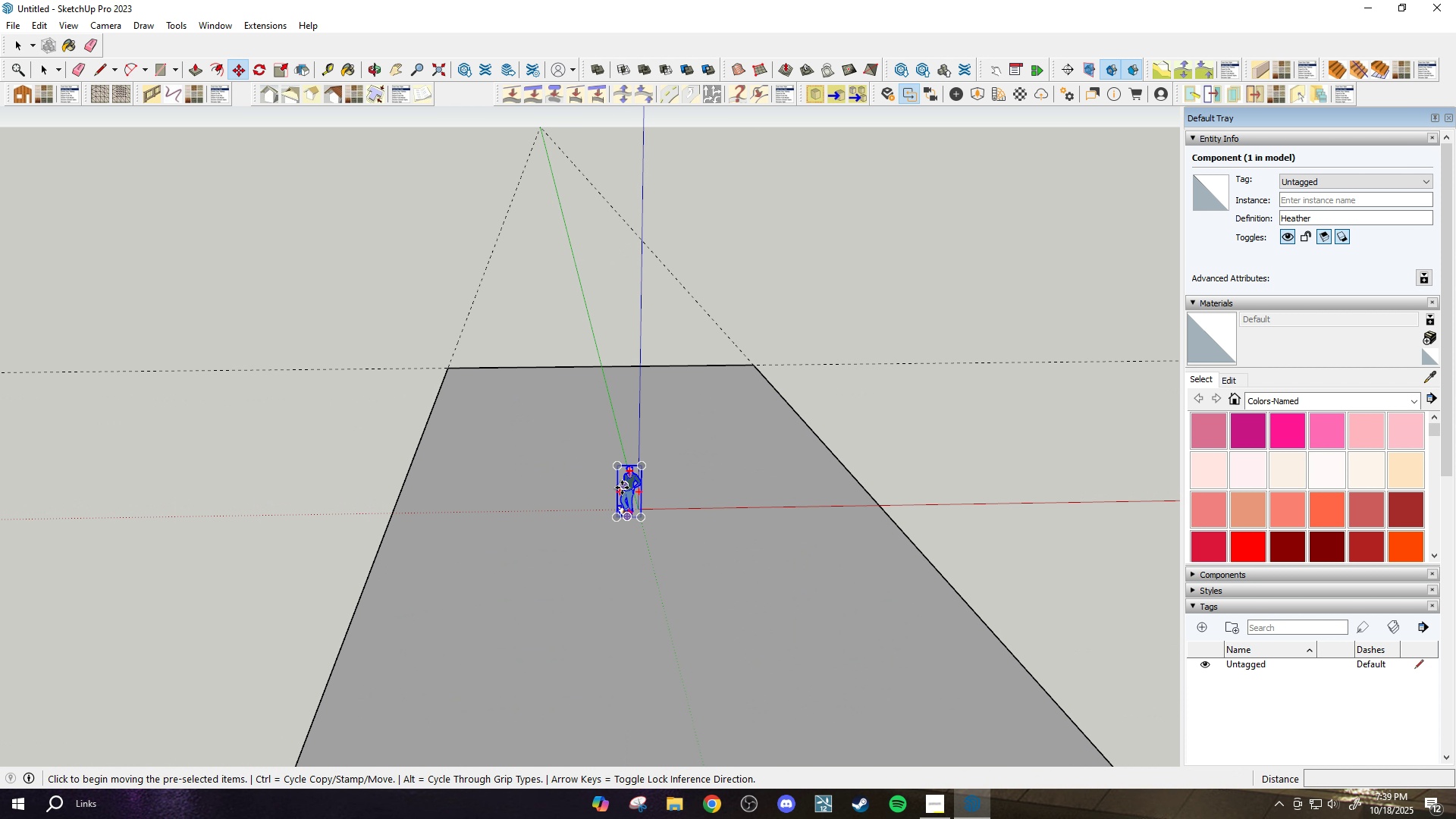 
scroll: coordinate [635, 494], scroll_direction: up, amount: 5.0
 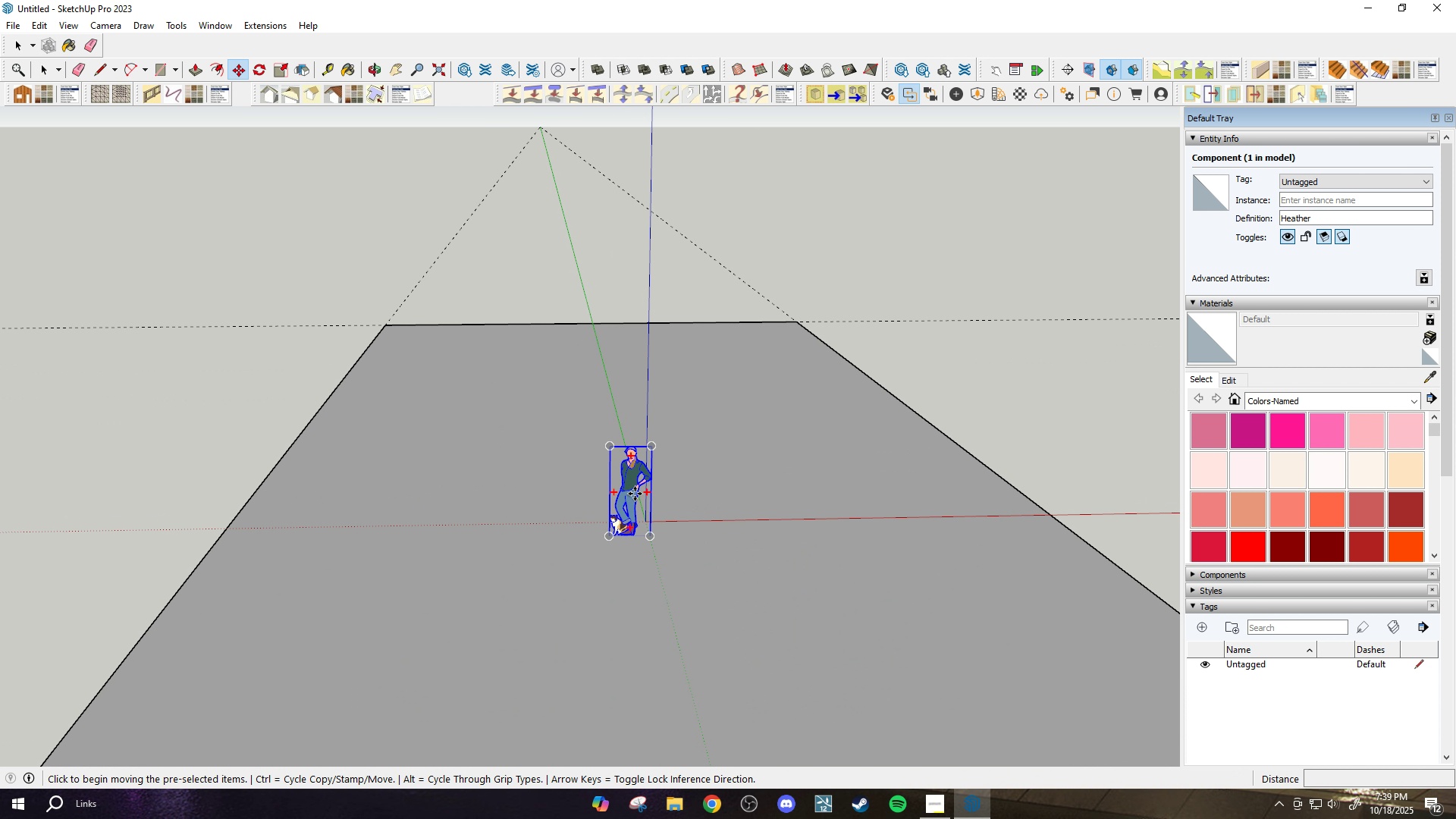 
left_click([635, 494])
 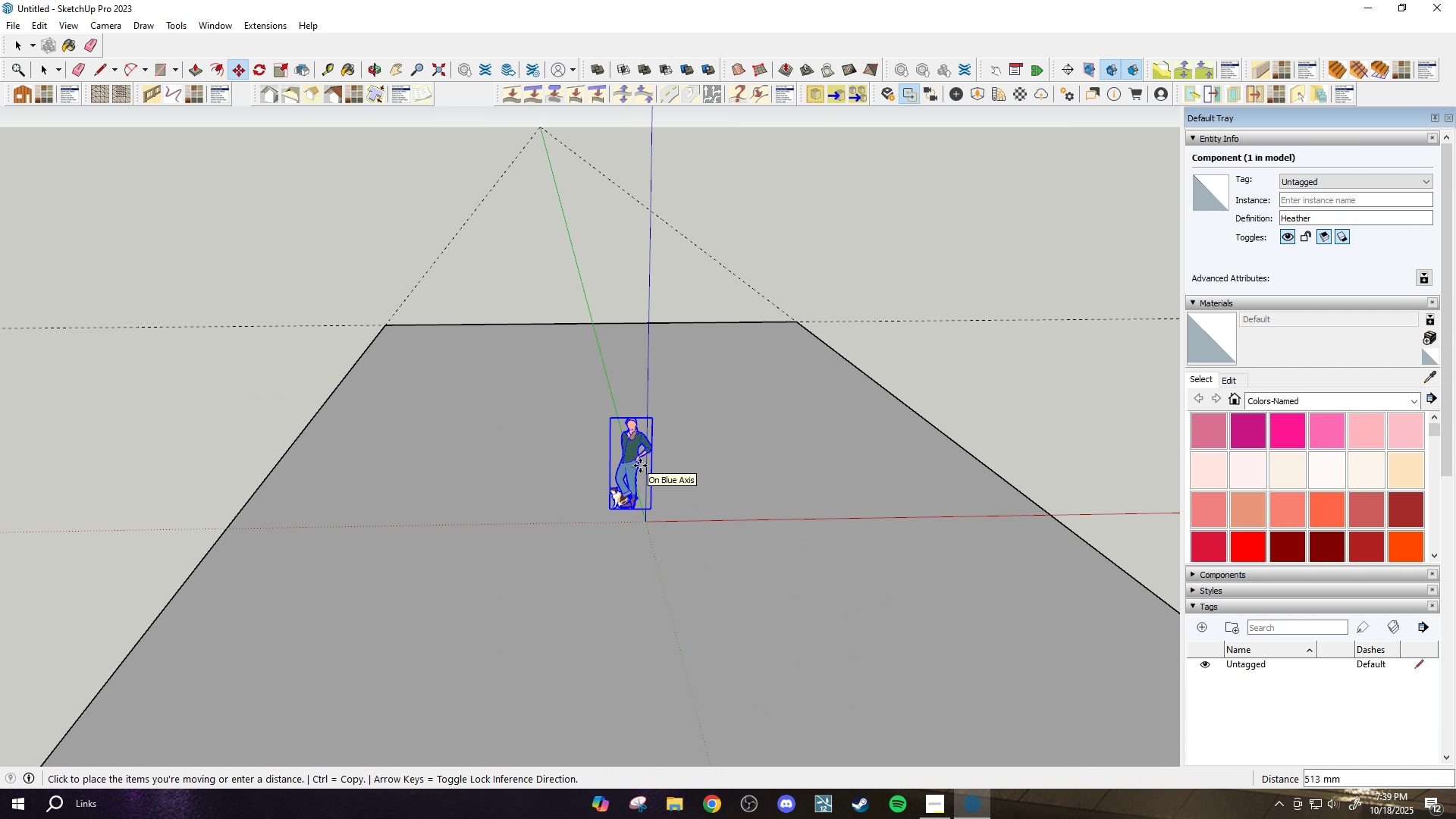 
type(100)
 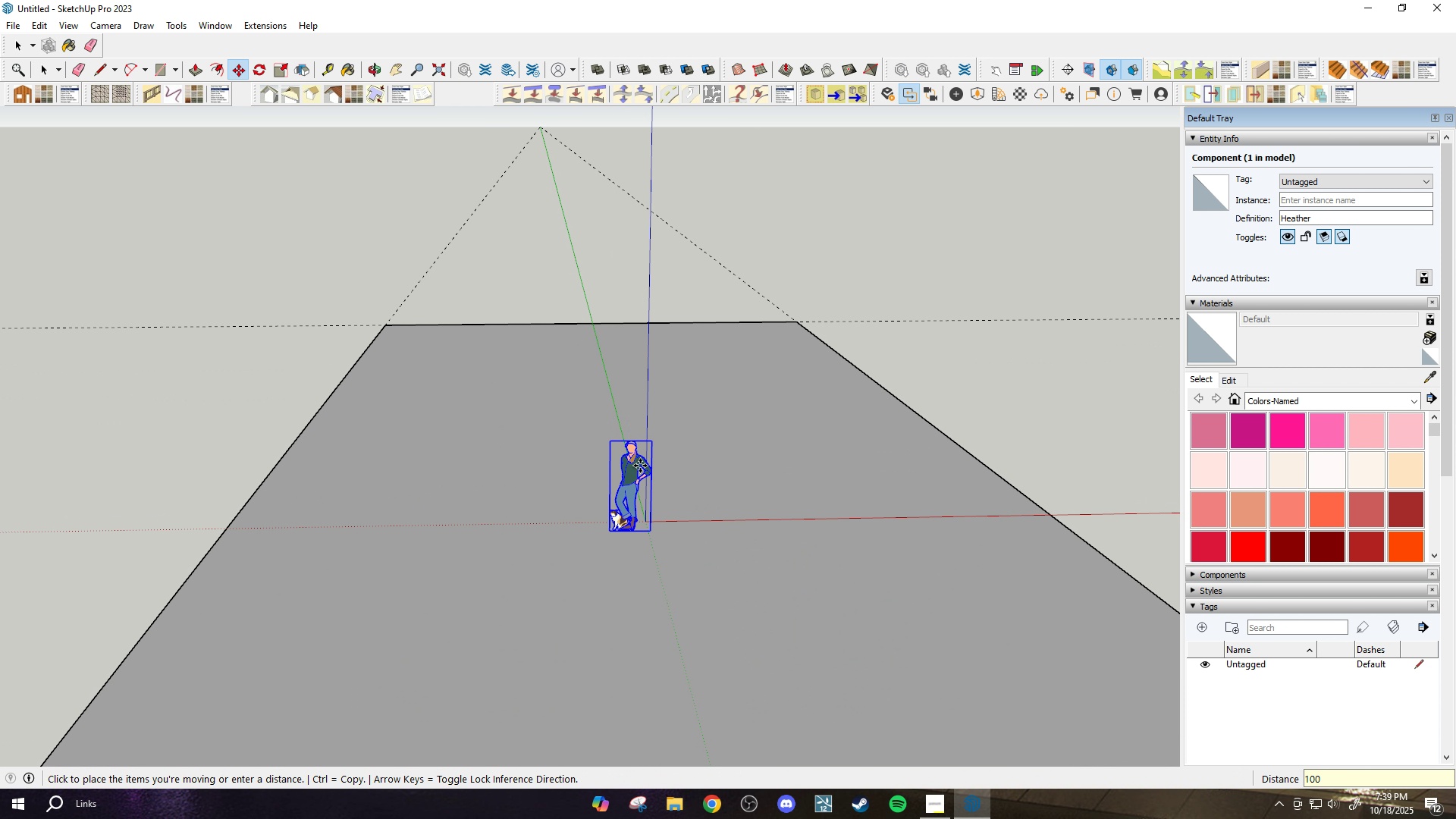 
key(Enter)
 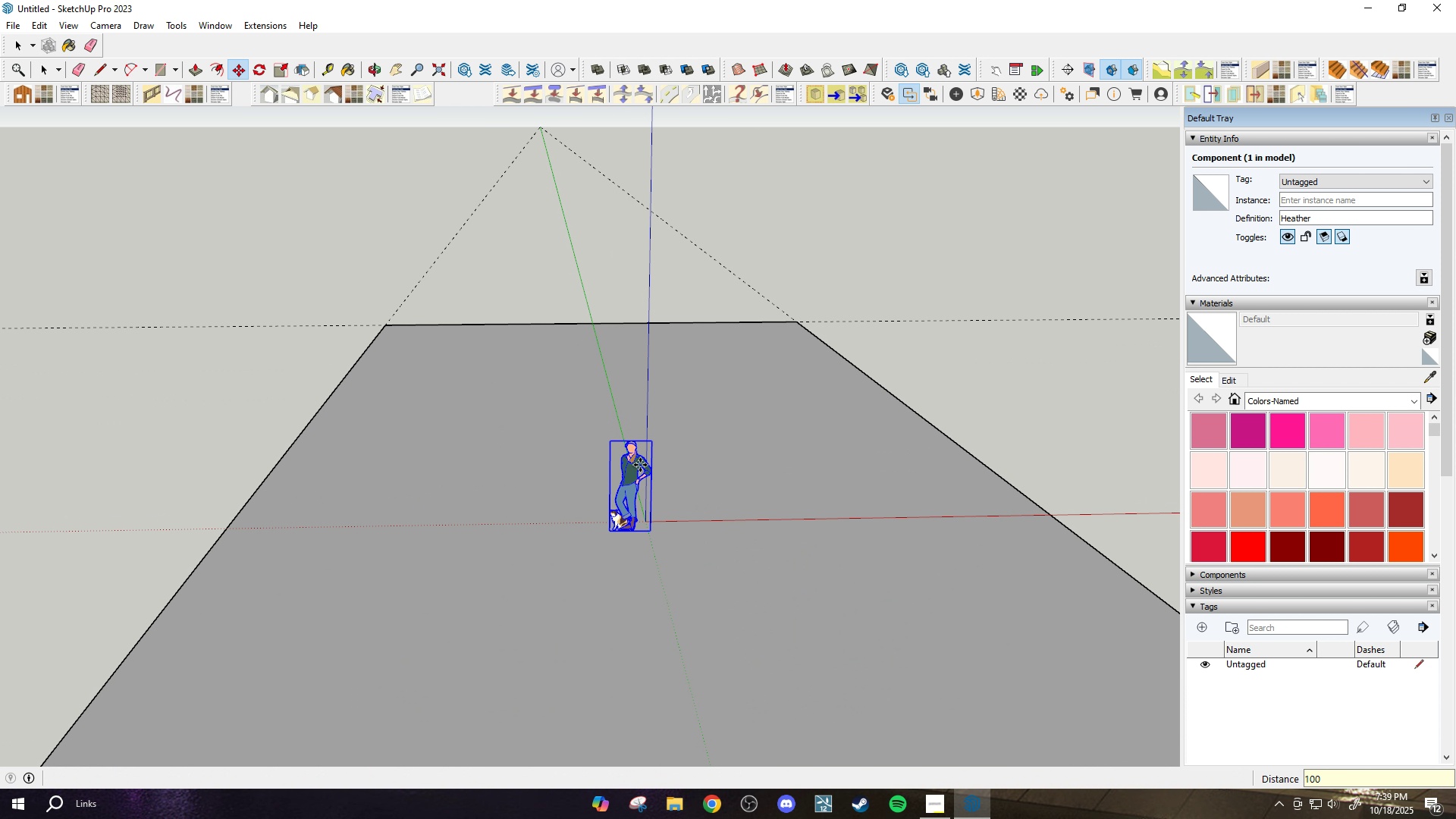 
scroll: coordinate [627, 530], scroll_direction: down, amount: 9.0
 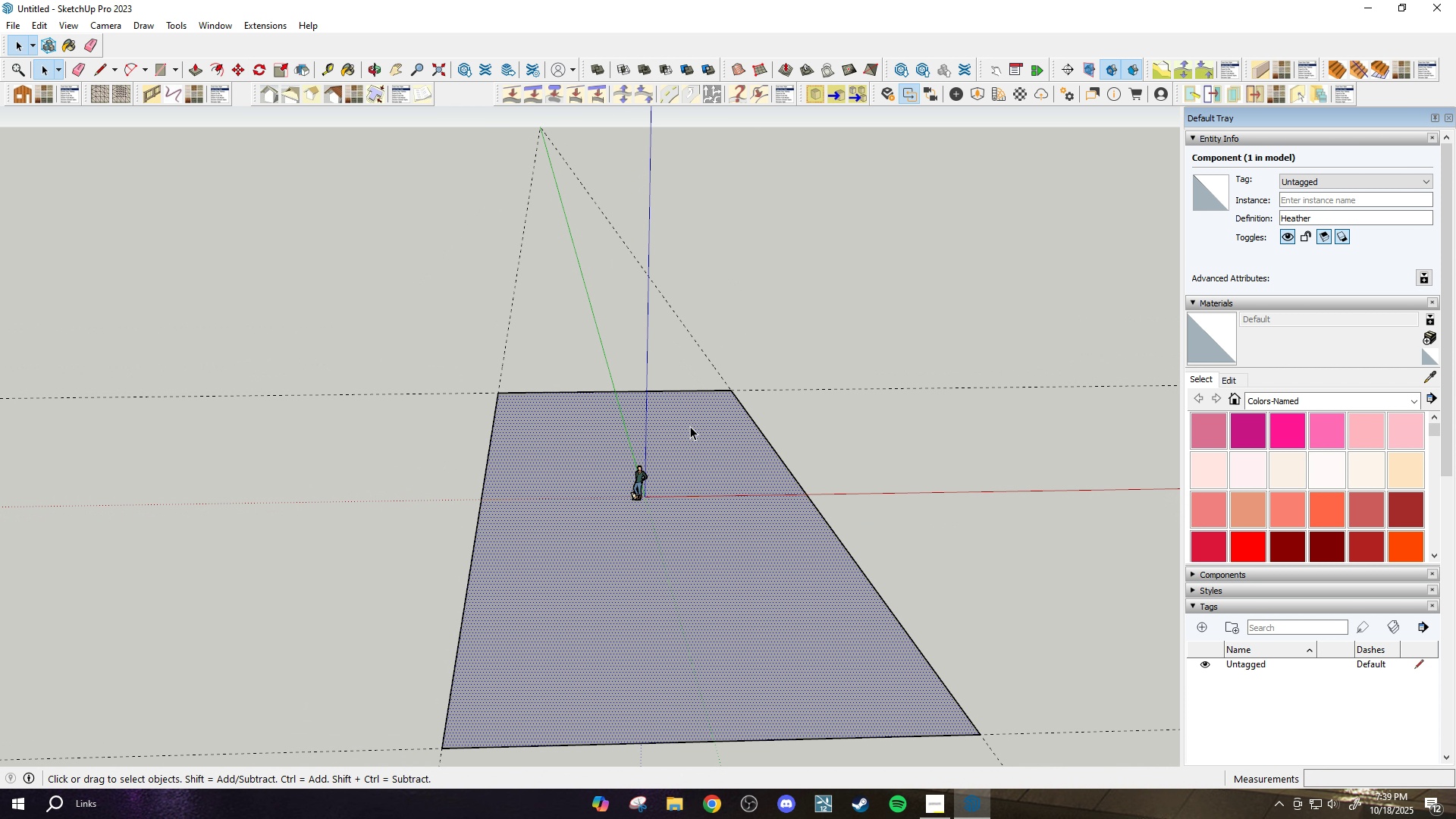 
key(Space)
 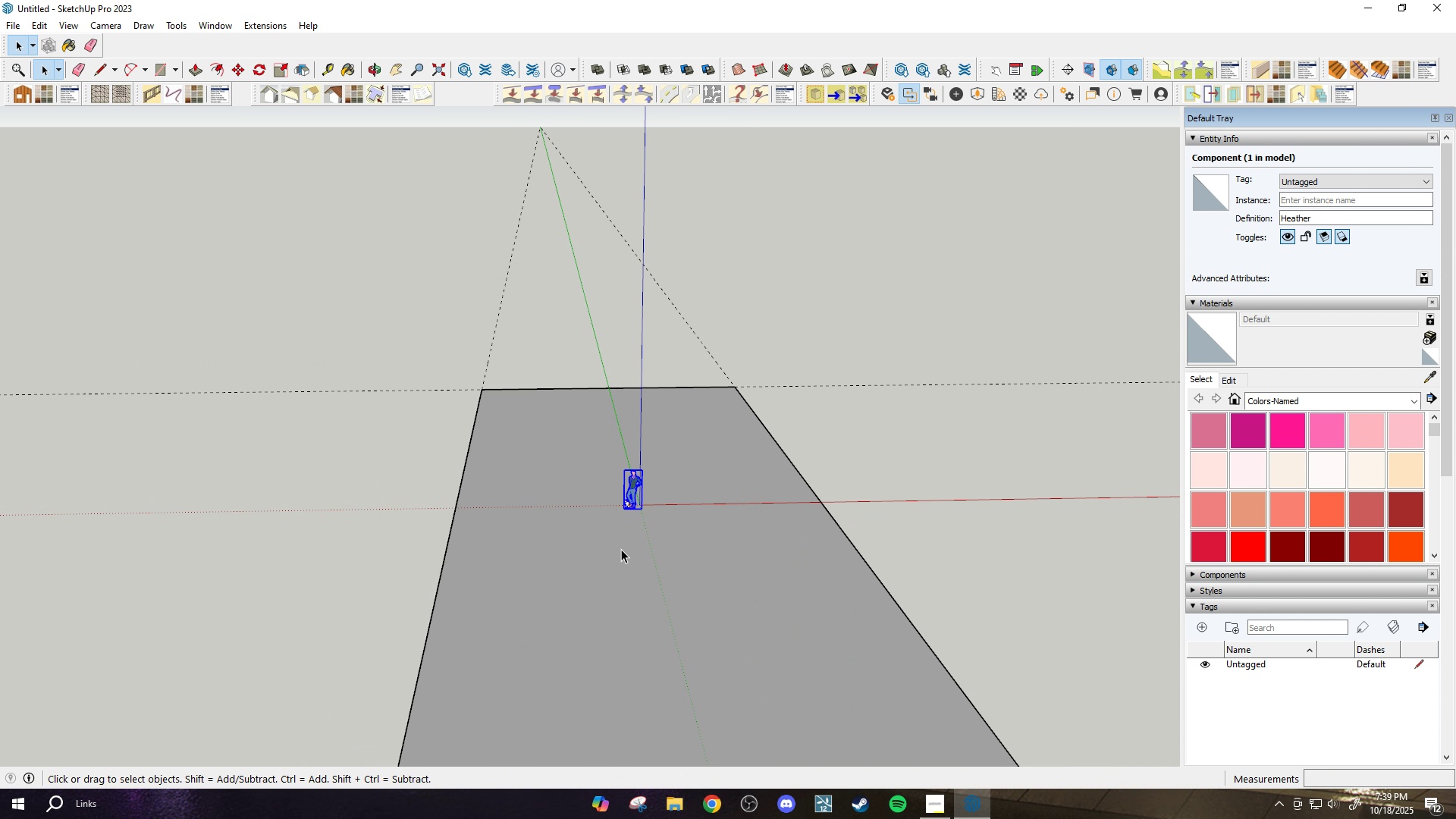 
left_click([621, 549])
 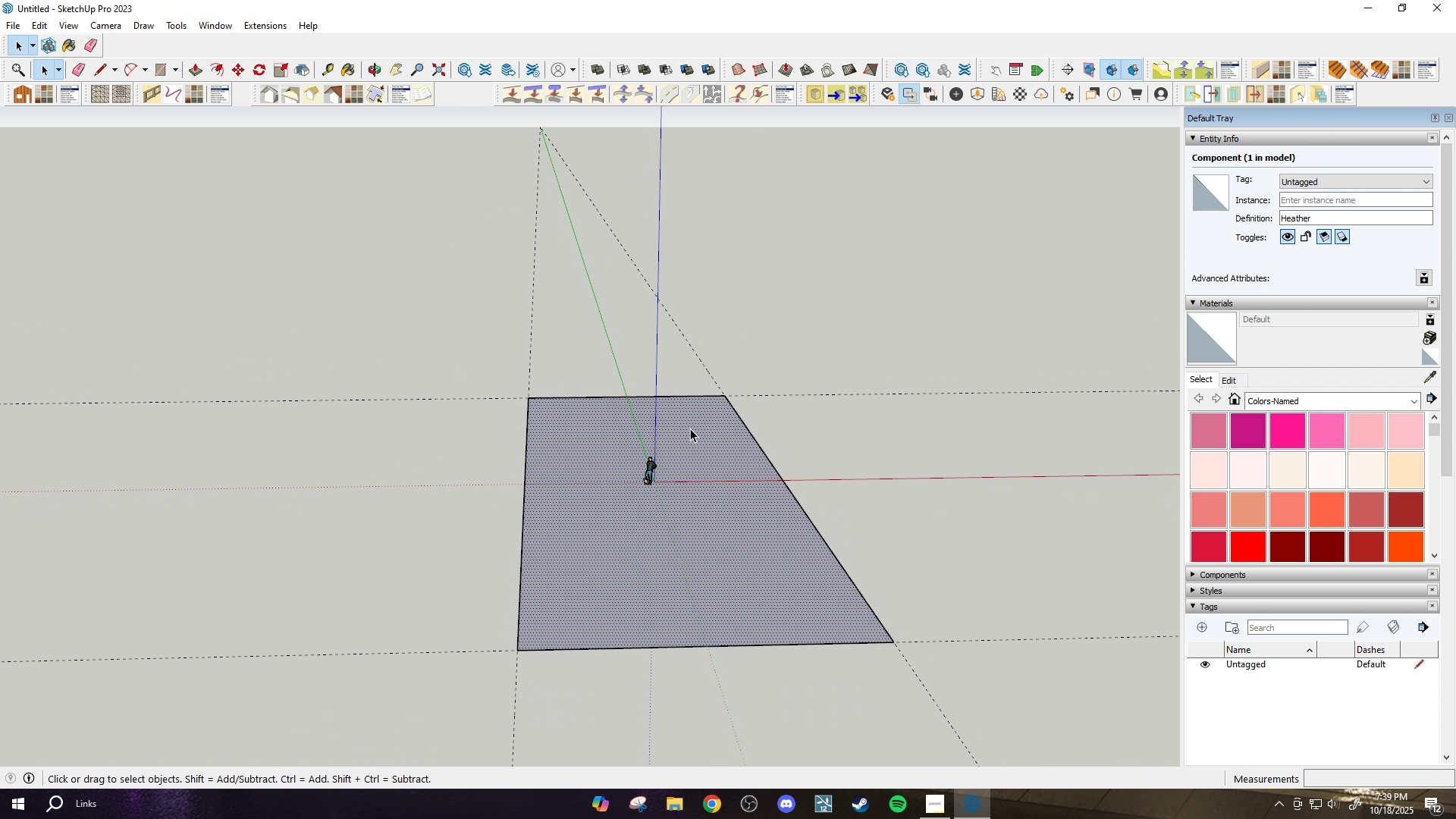 
scroll: coordinate [691, 428], scroll_direction: down, amount: 4.0
 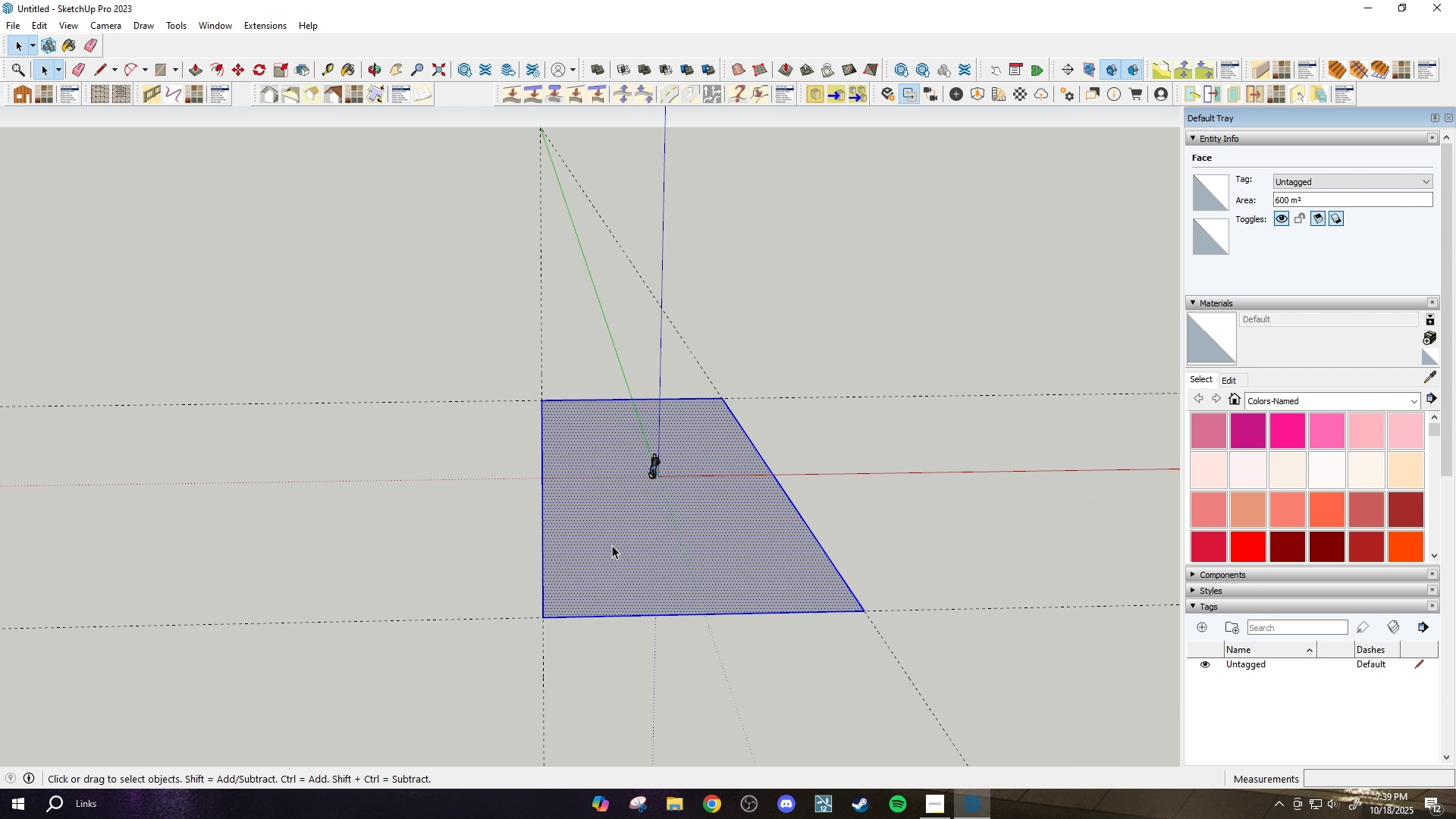 
double_click([612, 545])
 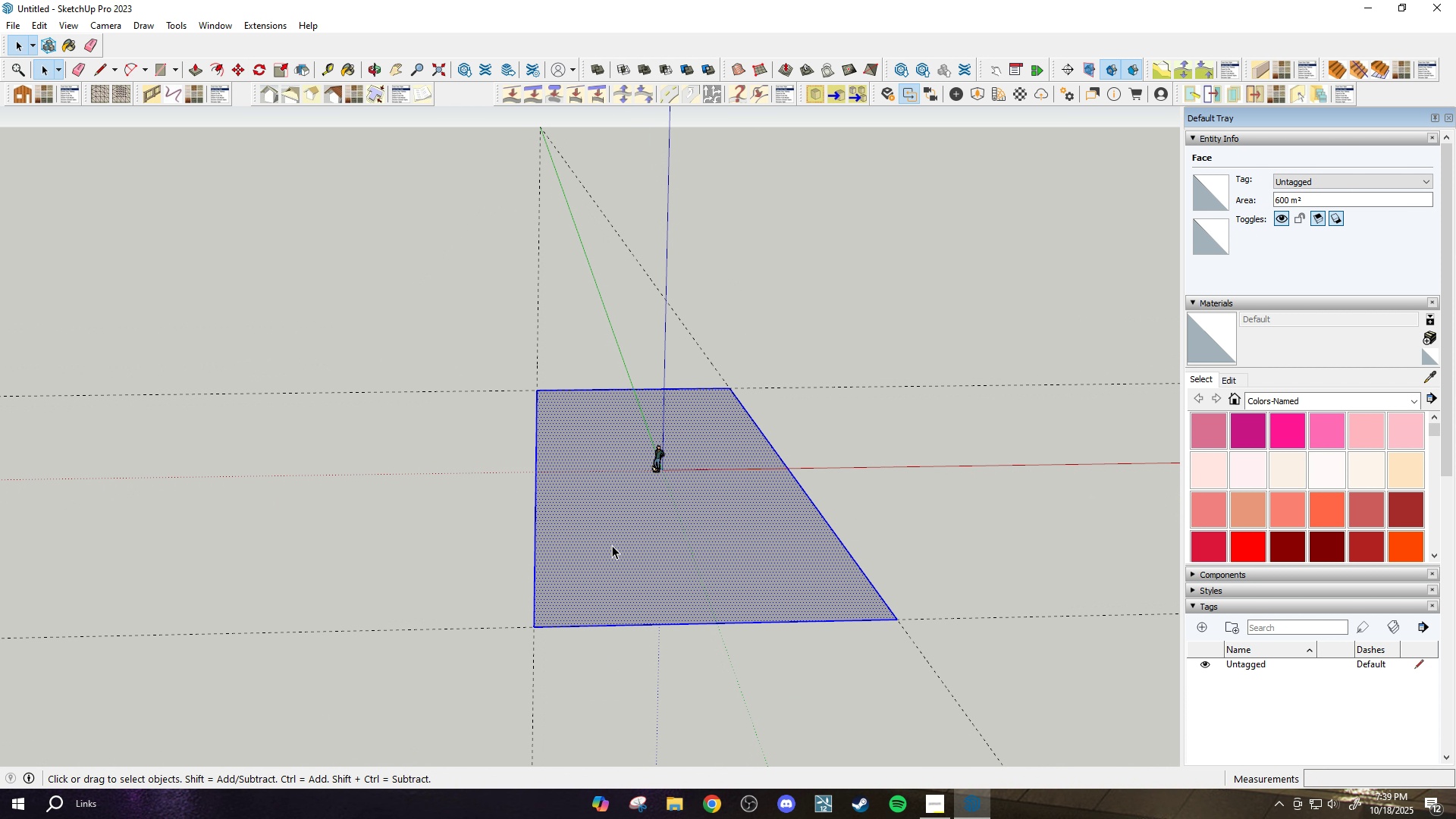 
scroll: coordinate [612, 545], scroll_direction: up, amount: 1.0
 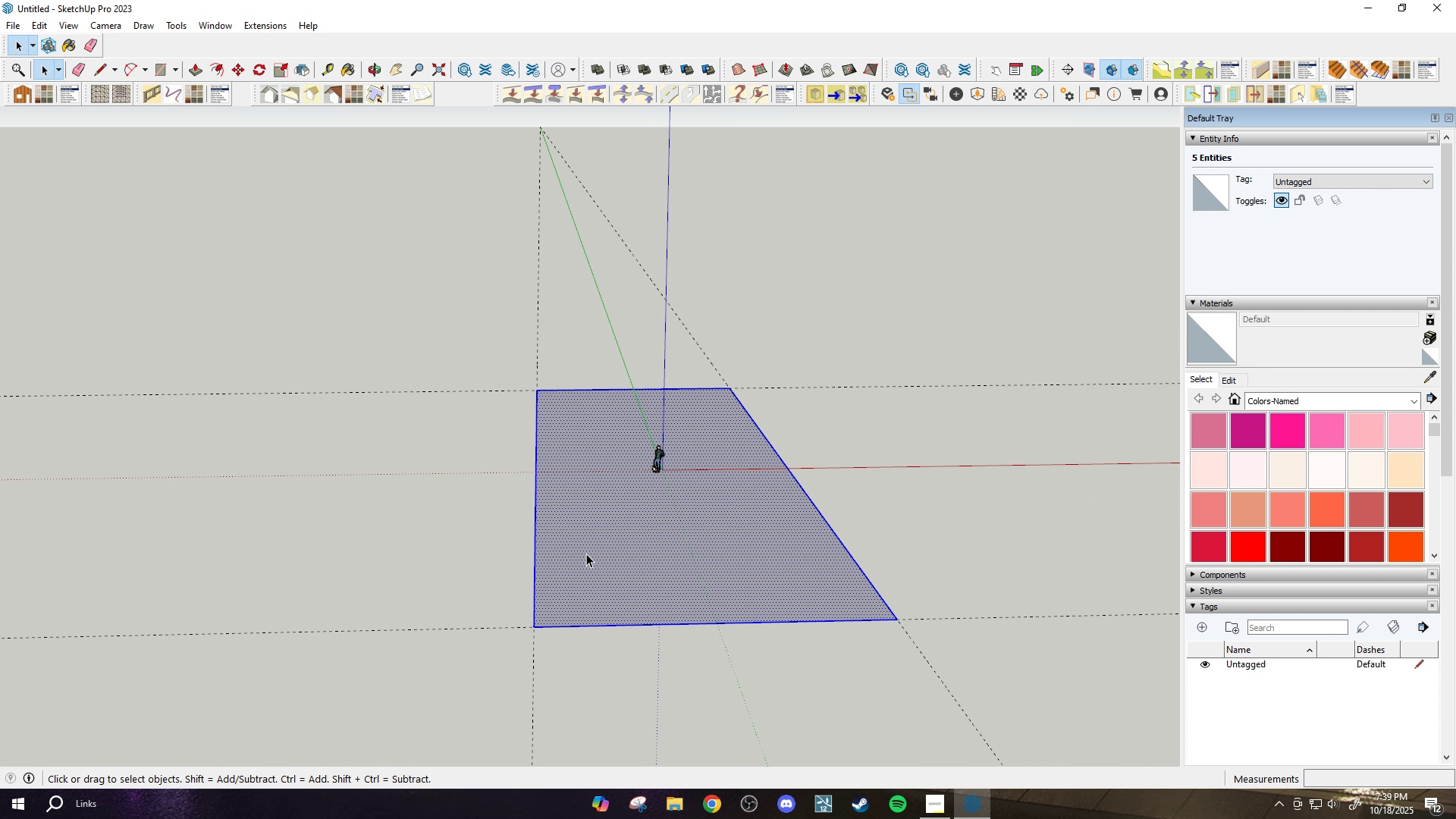 
right_click([591, 548])
 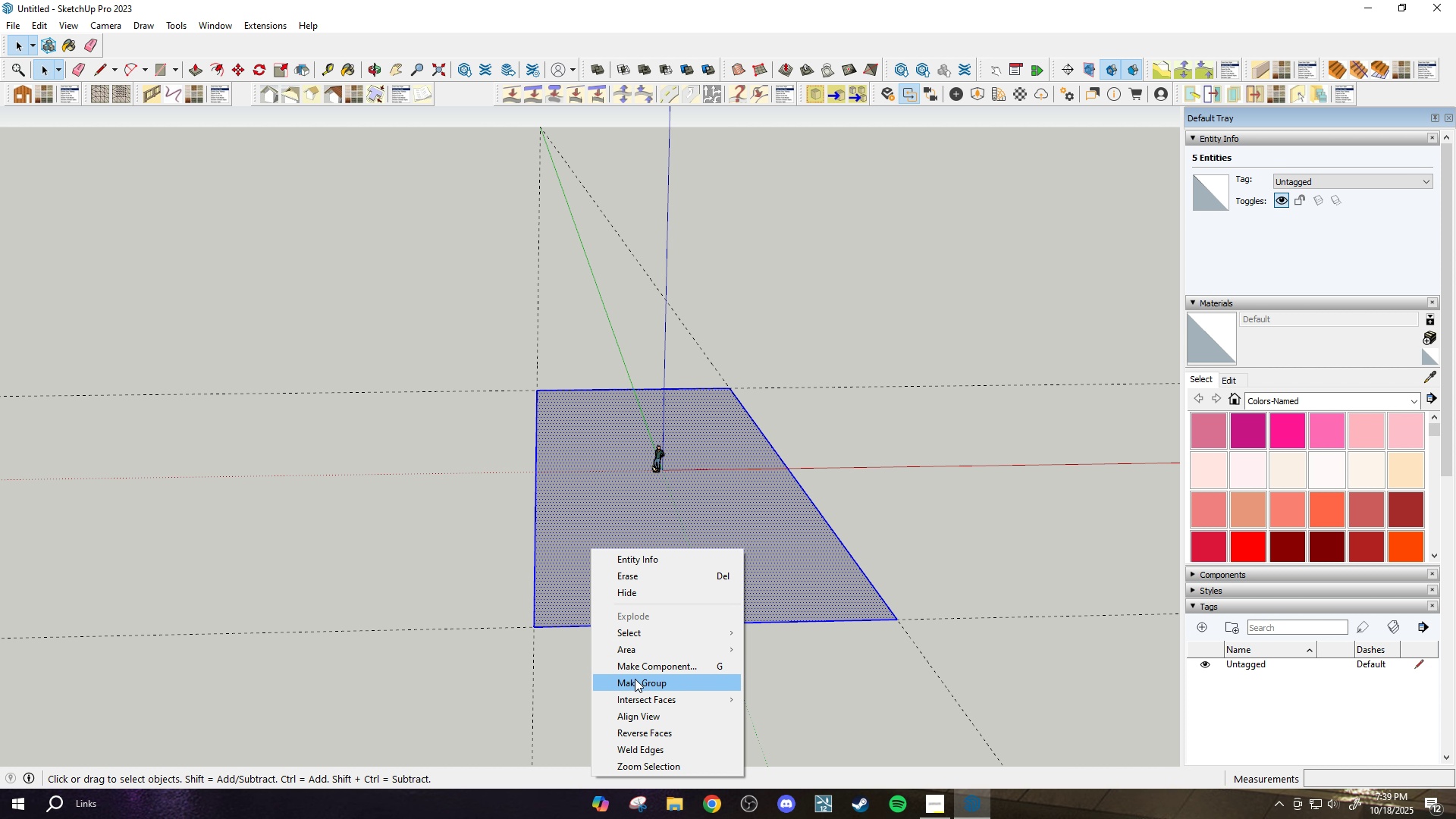 
left_click_drag(start_coordinate=[635, 683], to_coordinate=[635, 679])
 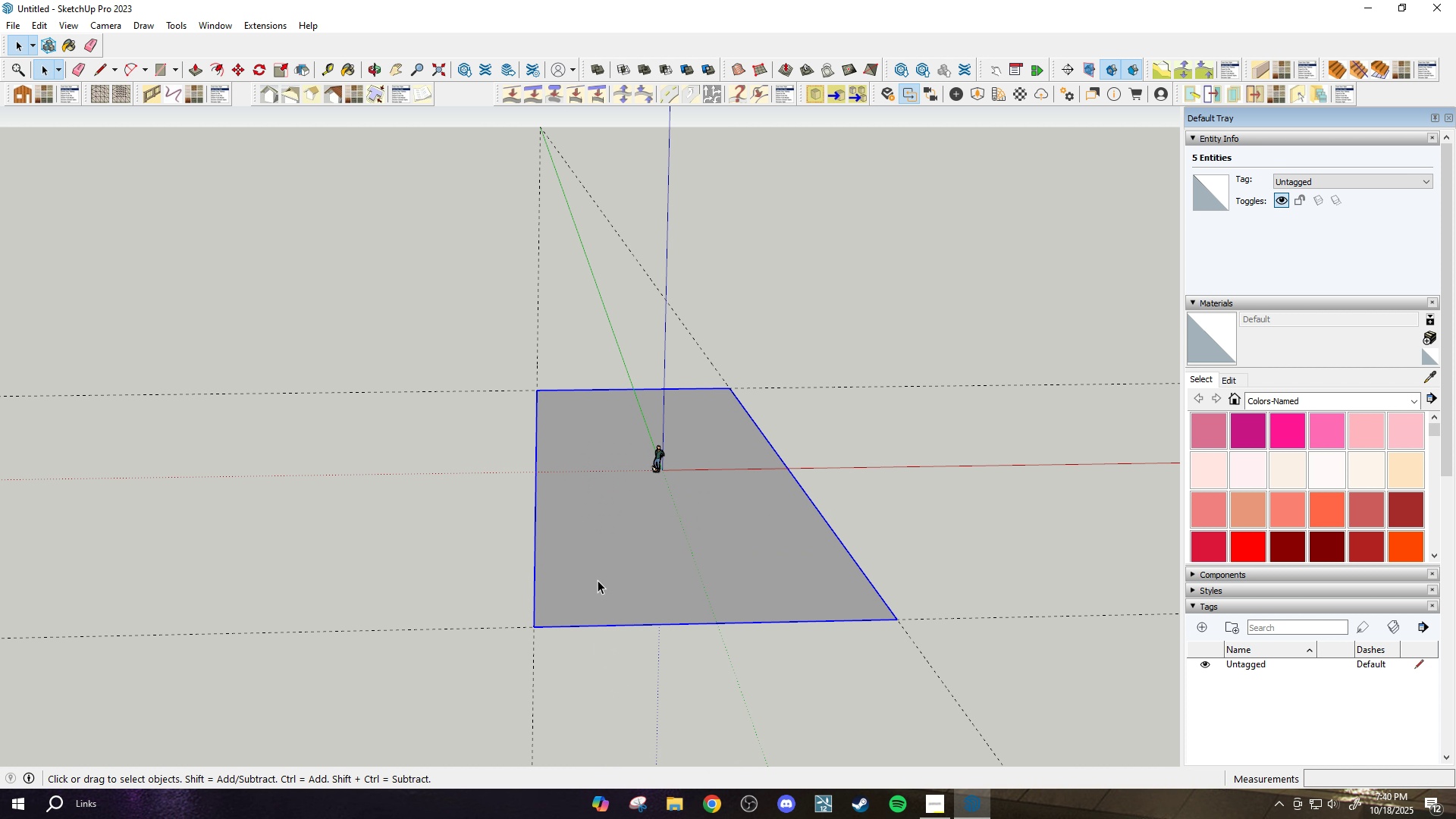 
double_click([598, 580])
 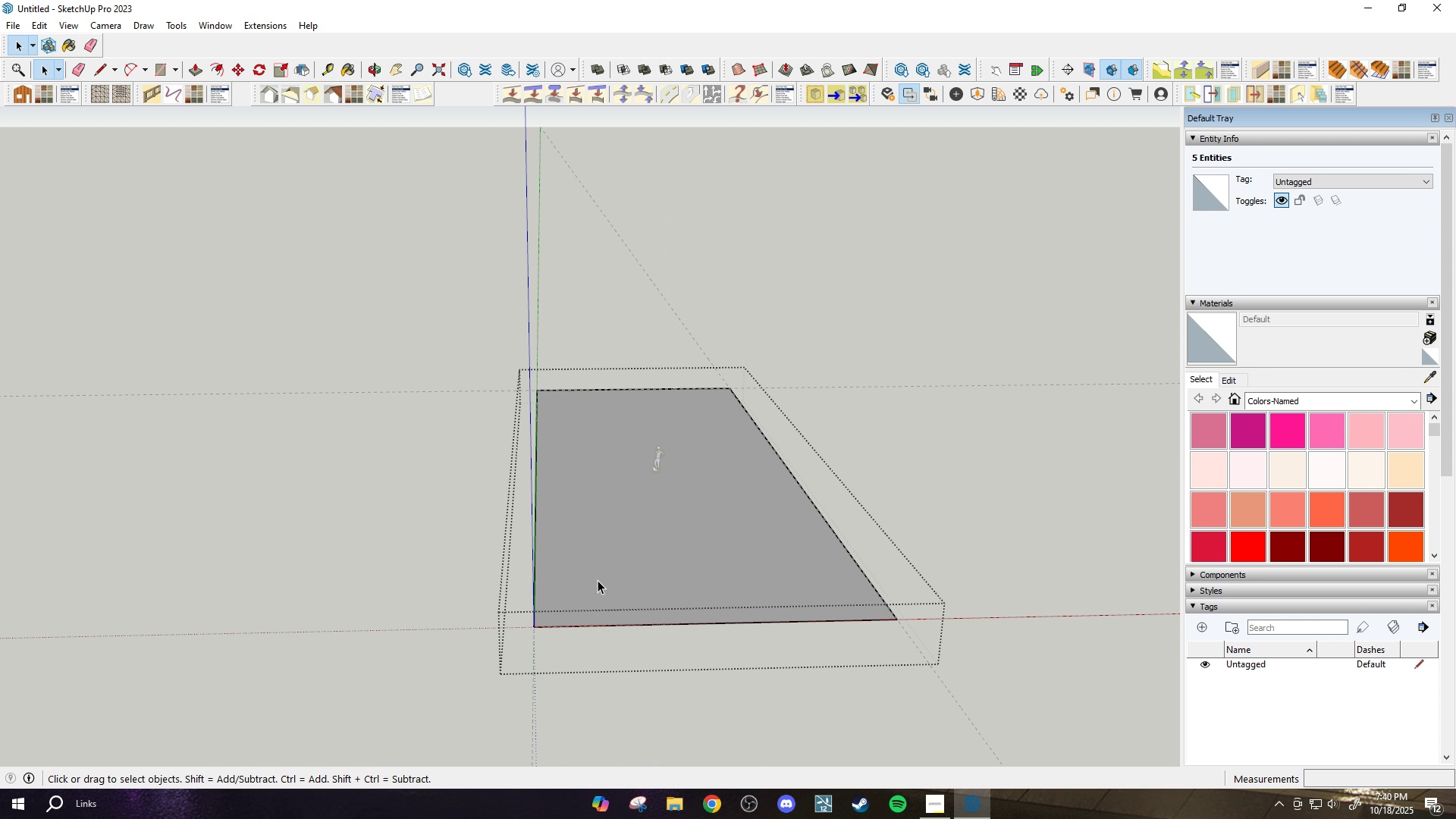 
triple_click([598, 580])
 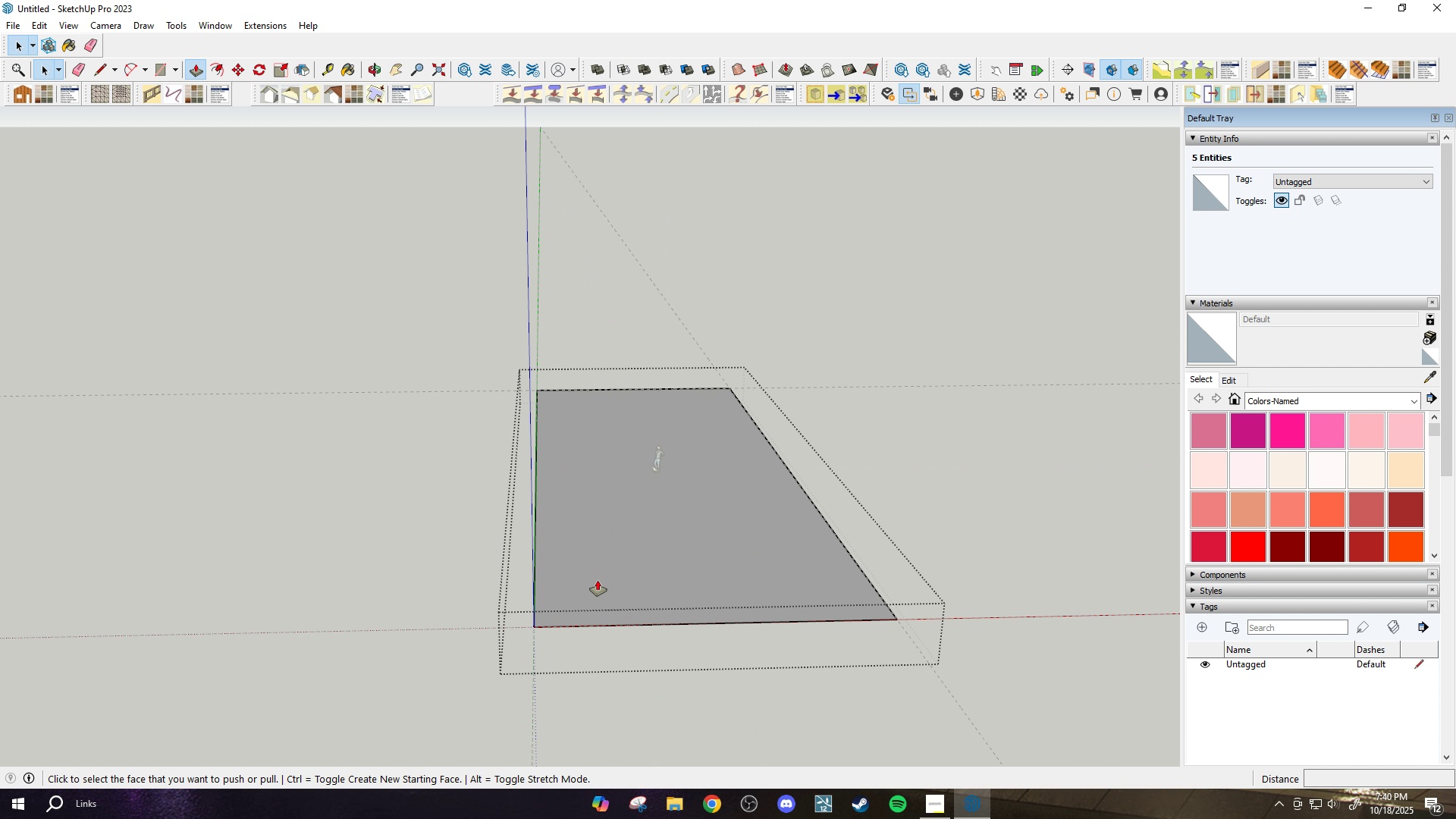 
key(P)
 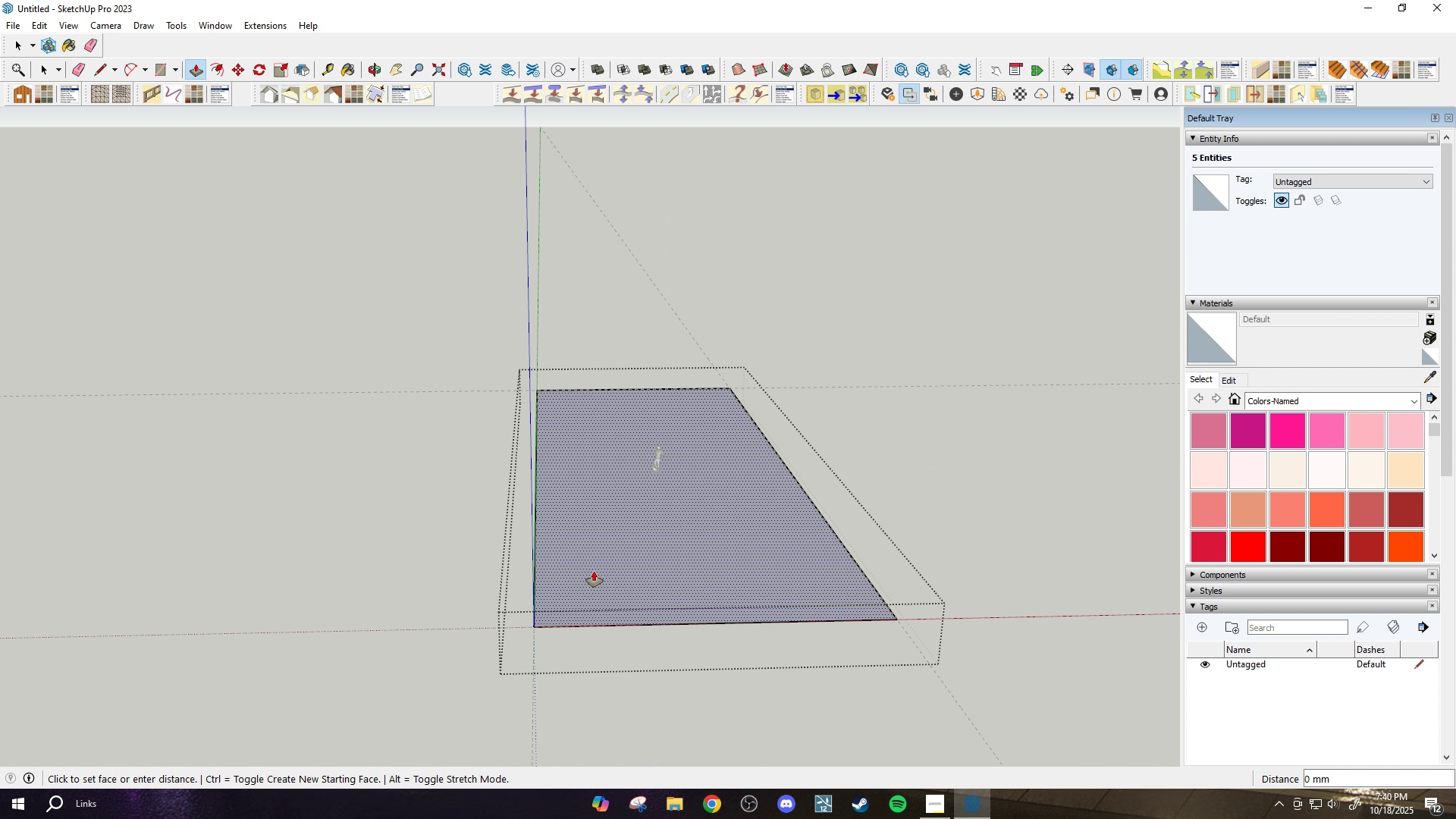 
triple_click([594, 571])
 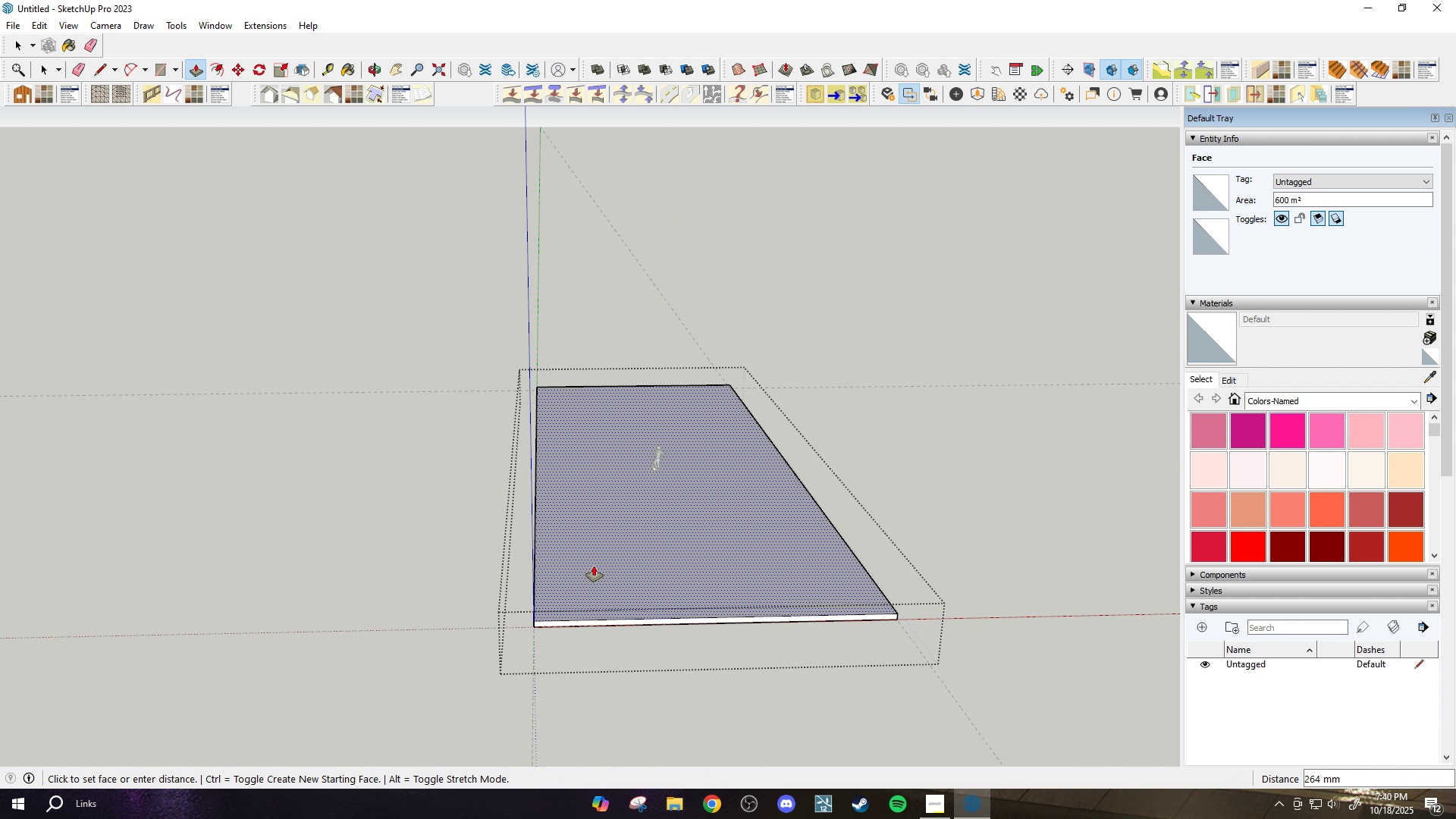 
type(100)
 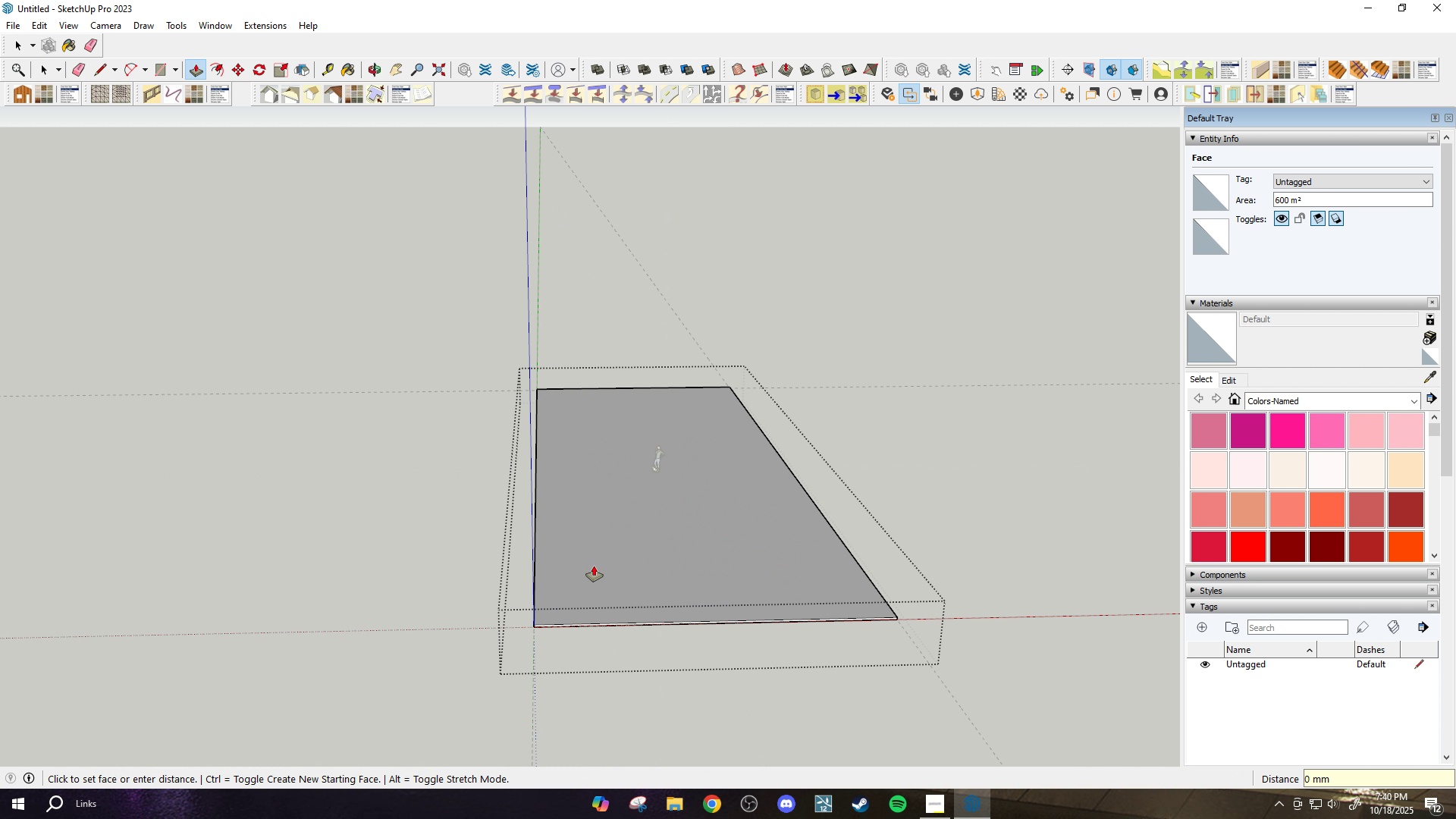 
key(Enter)
 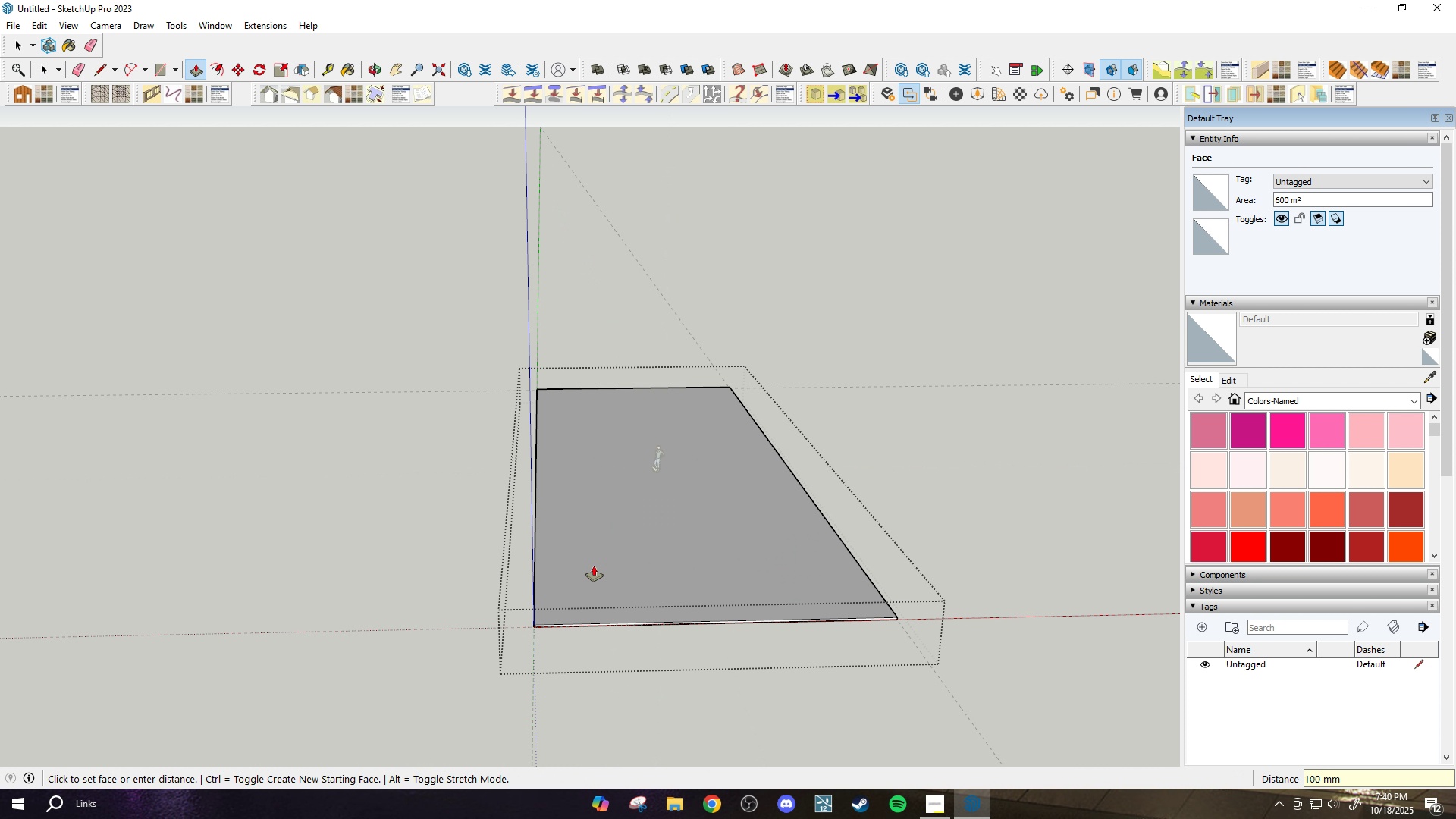 
key(Escape)
 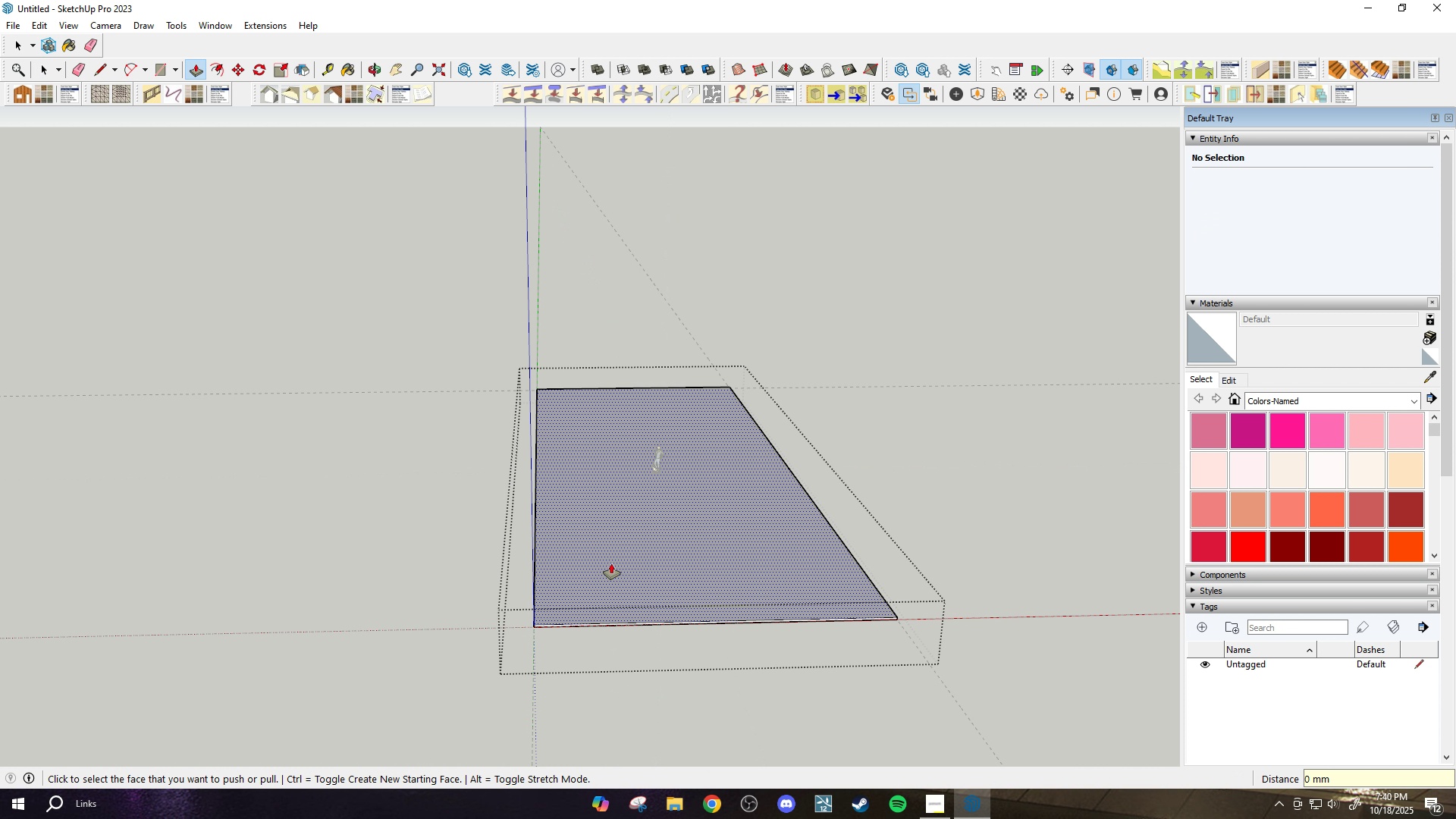 
key(Space)
 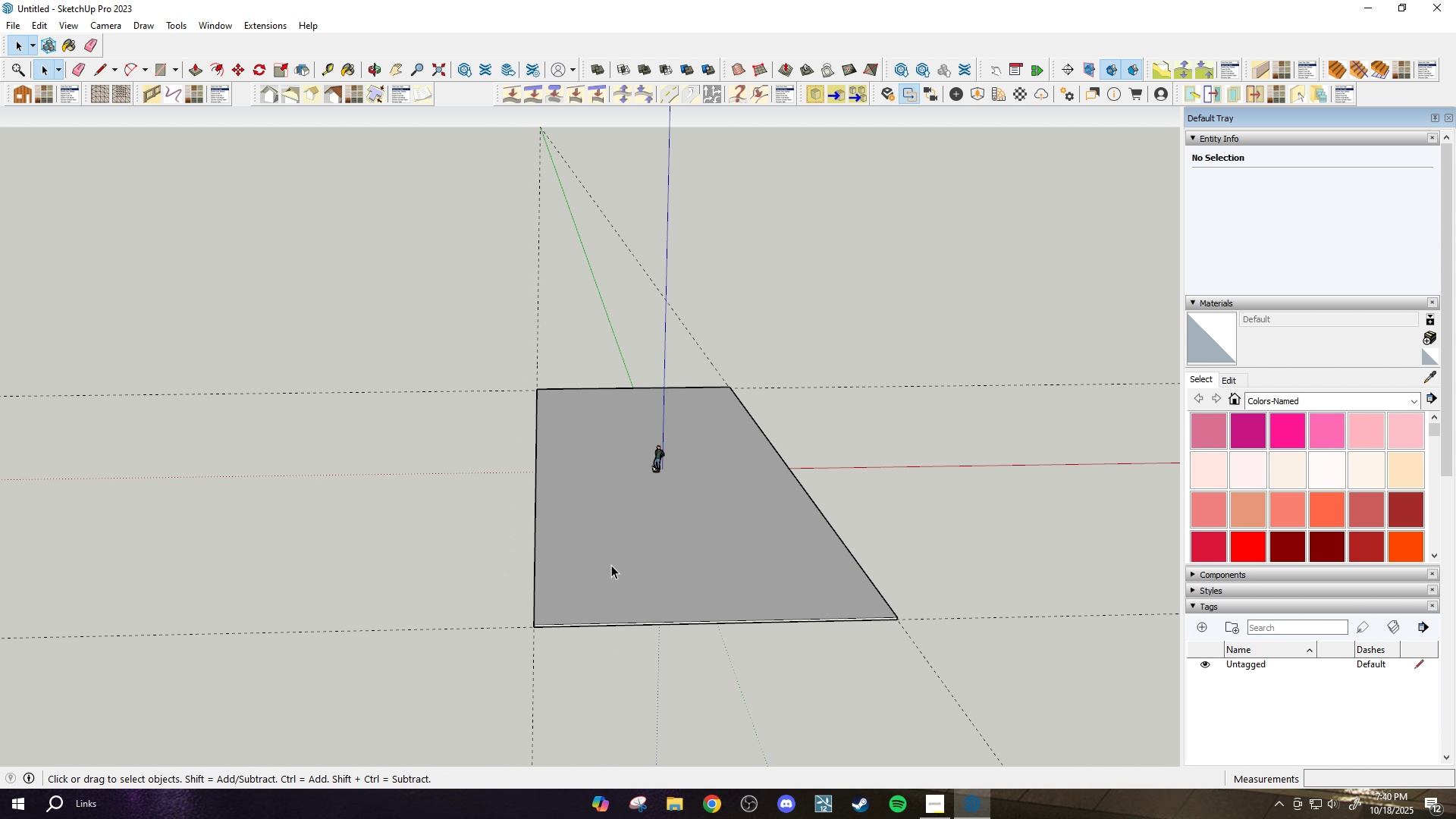 
key(Escape)
 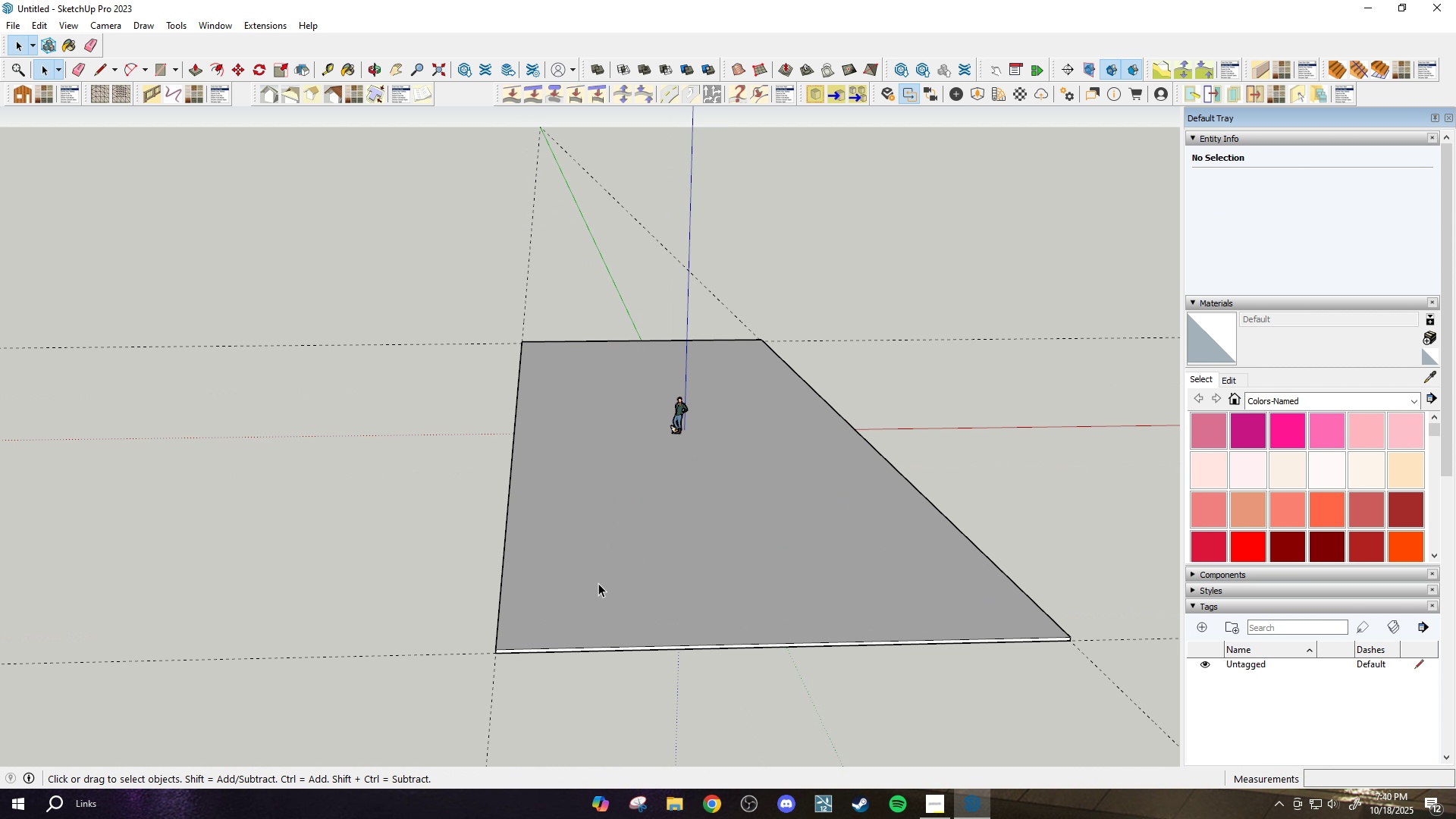 
scroll: coordinate [598, 583], scroll_direction: up, amount: 4.0
 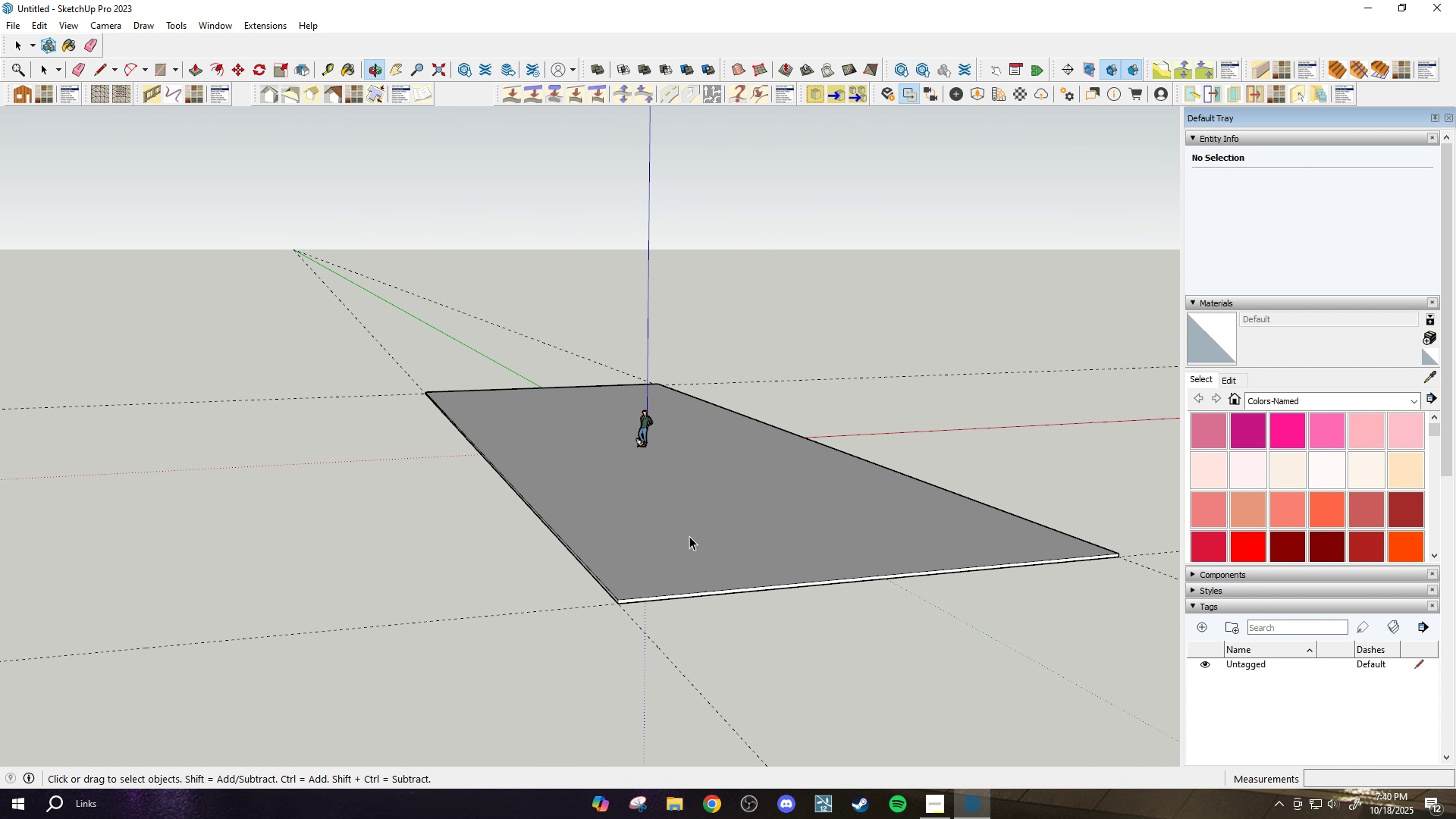 
left_click([689, 536])
 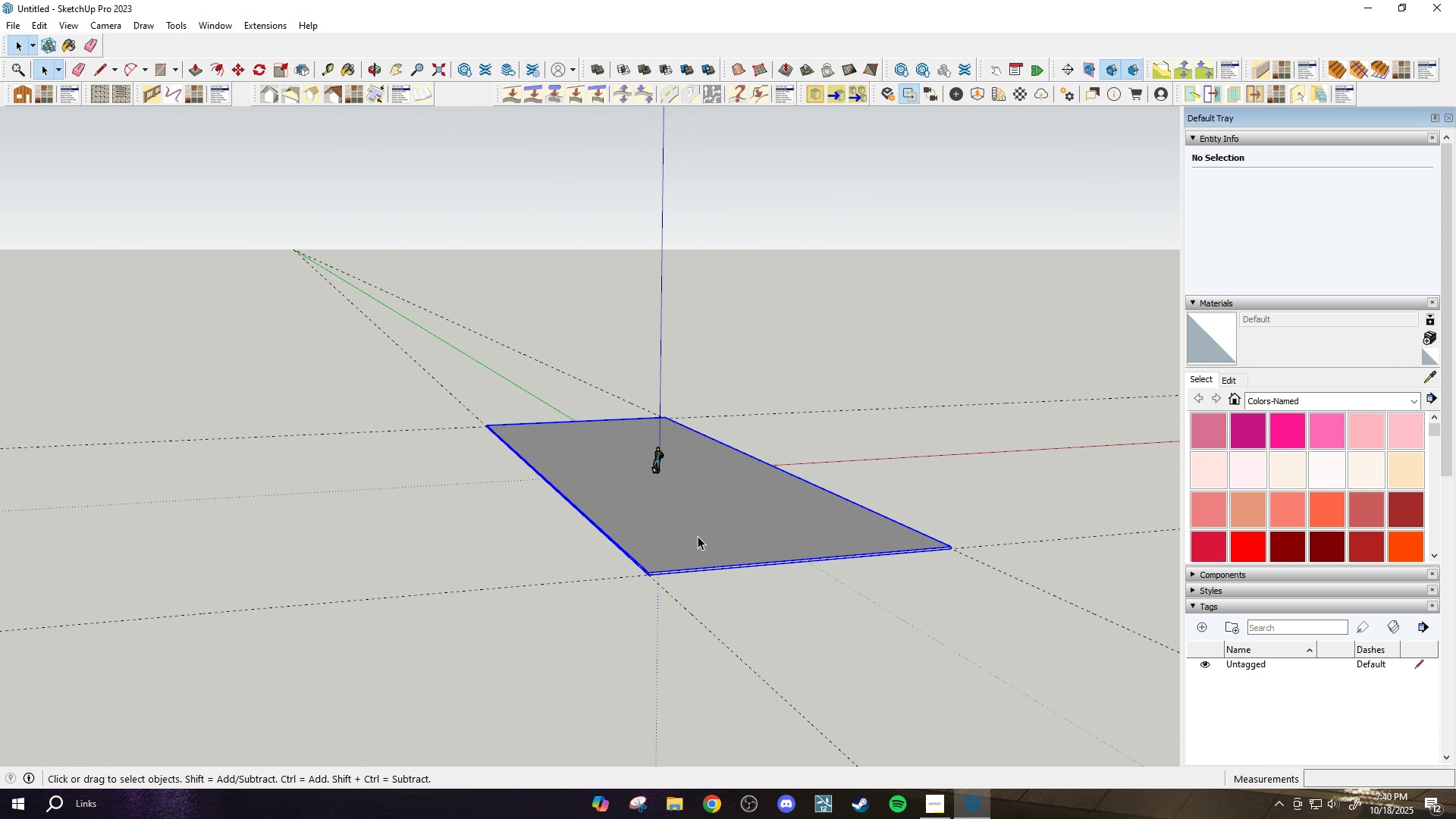 
scroll: coordinate [690, 536], scroll_direction: down, amount: 5.0
 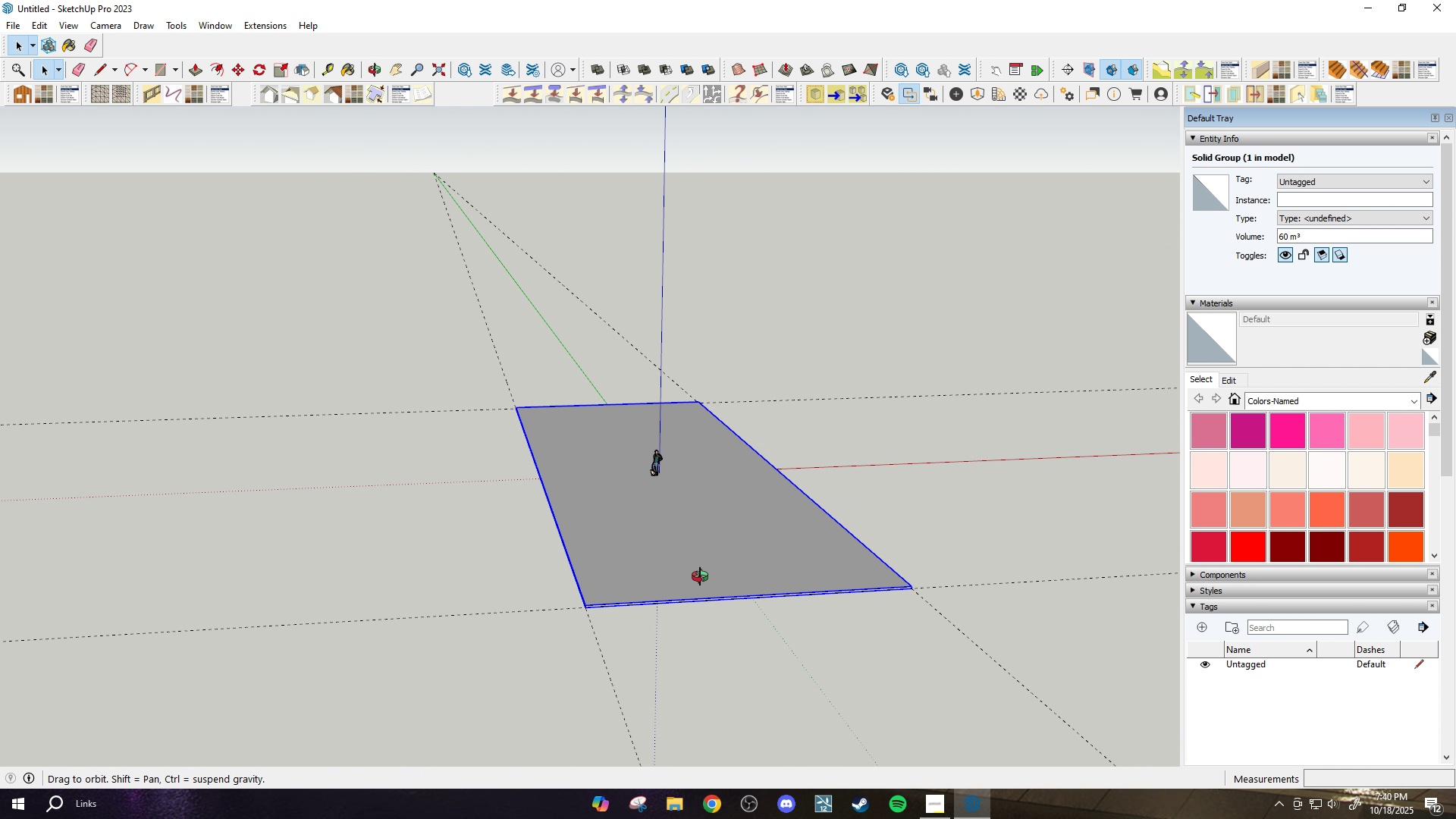 
key(M)
 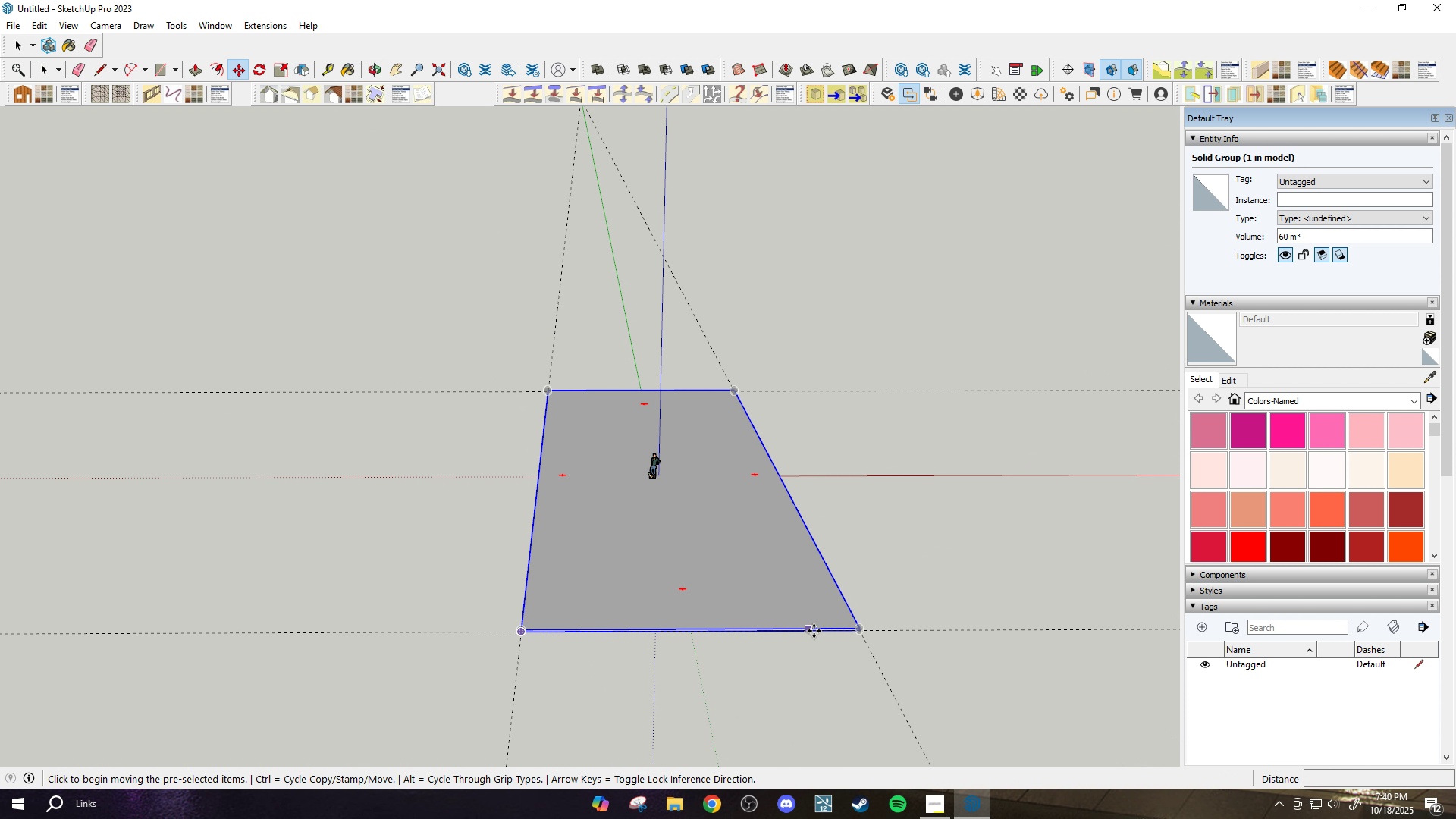 
key(Control+ControlLeft)
 